 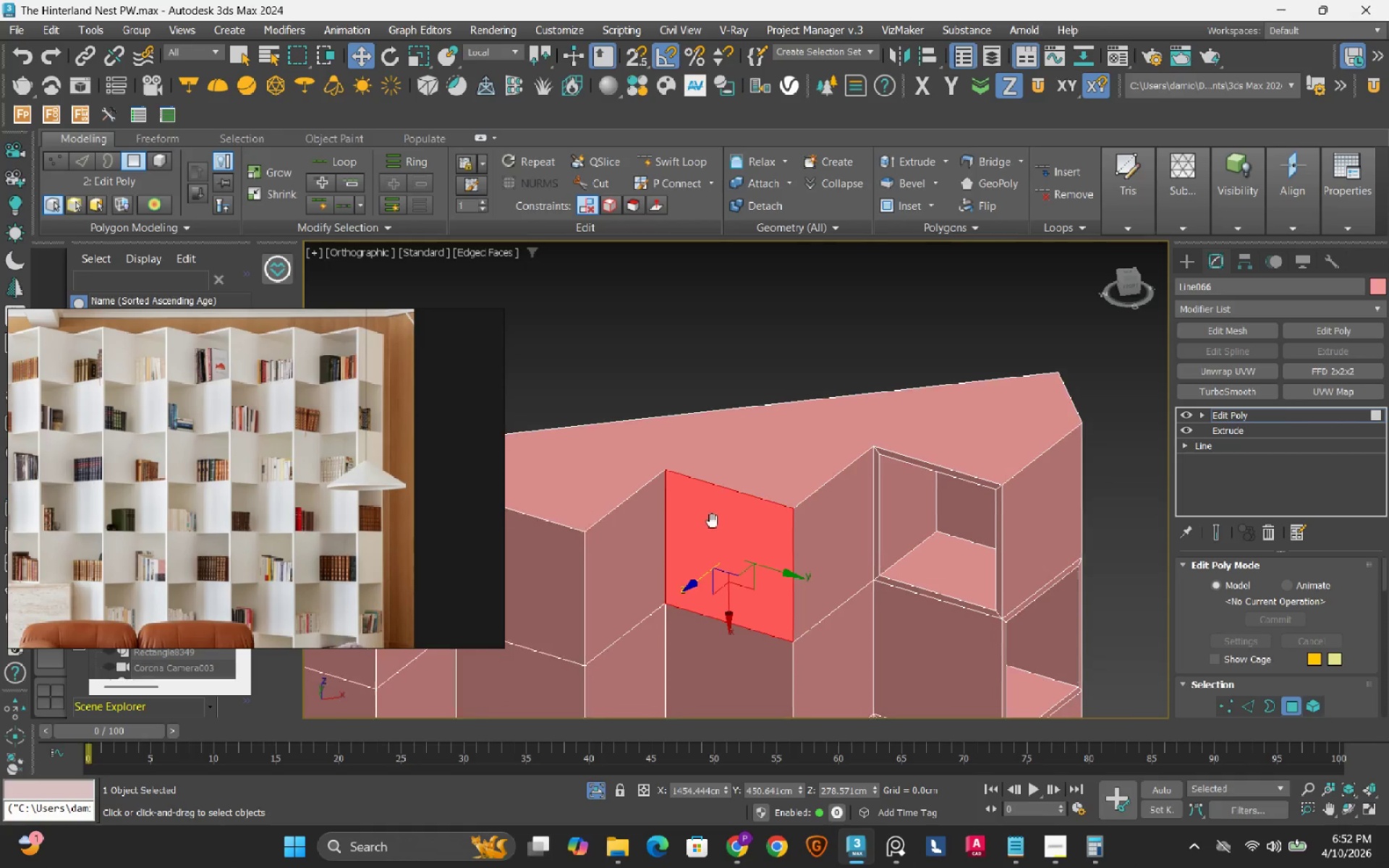 
right_click([739, 456])
 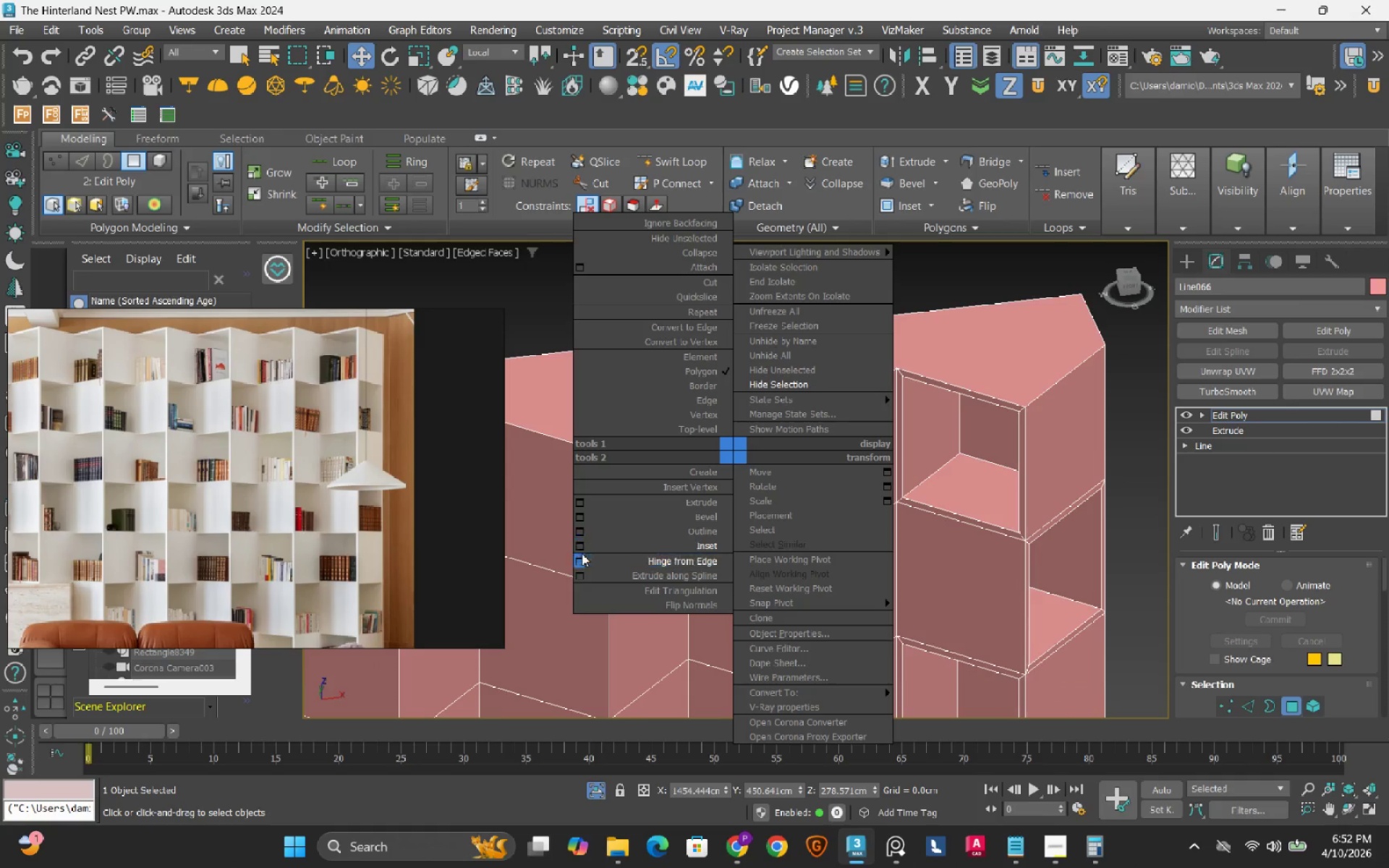 
left_click([582, 542])
 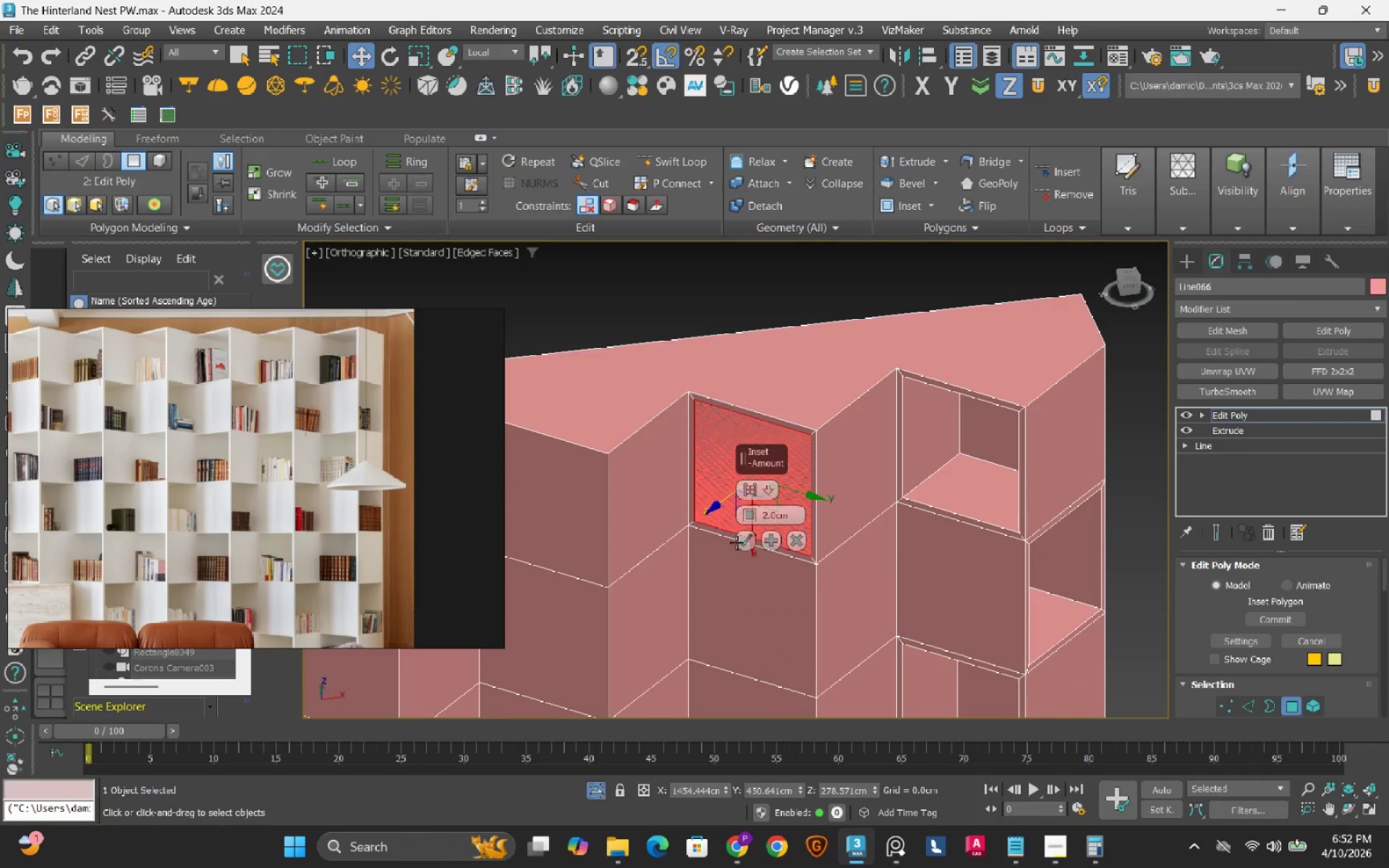 
left_click([744, 542])
 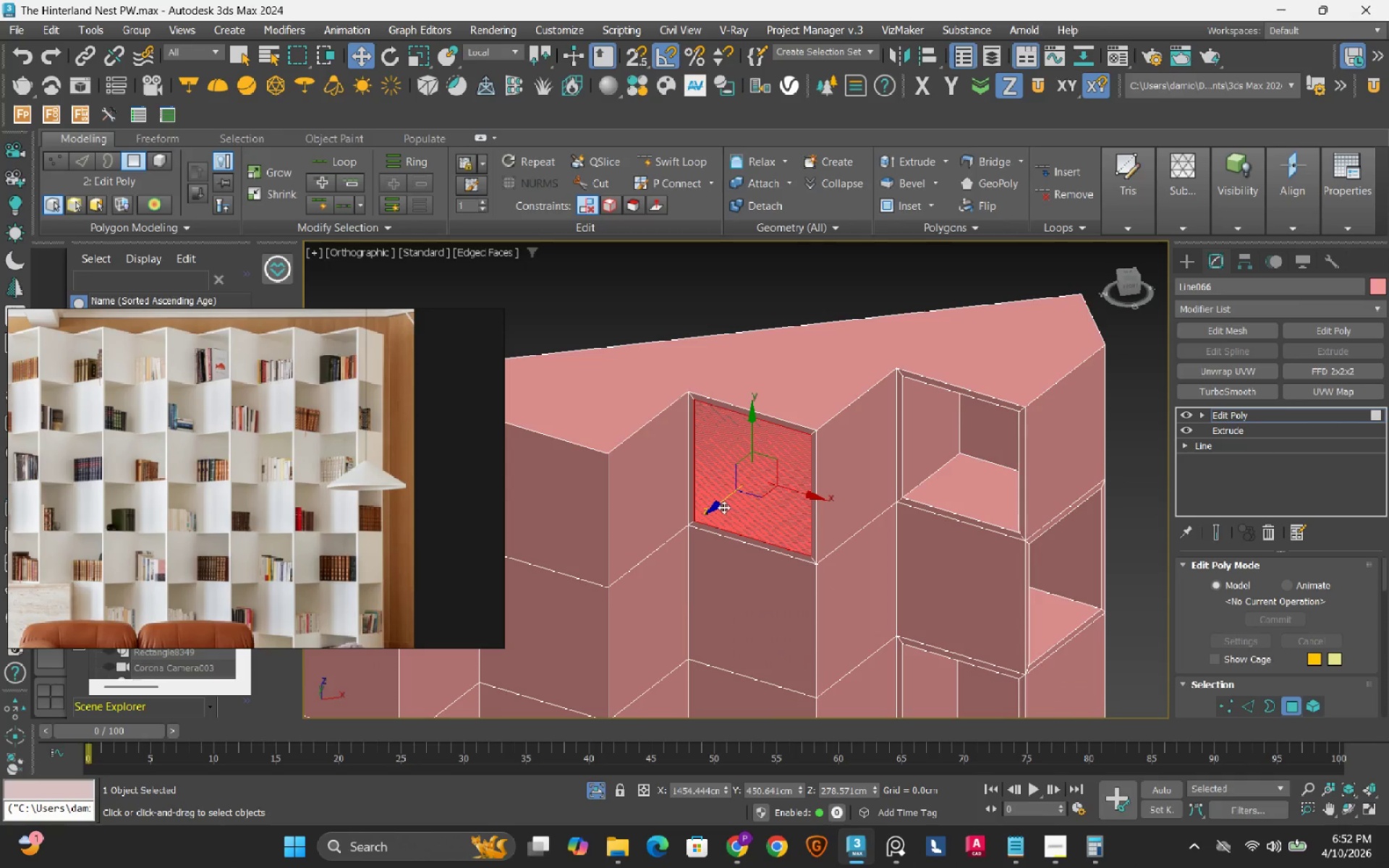 
hold_key(key=ShiftLeft, duration=1.5)
left_click_drag(start_coordinate=[723, 504], to_coordinate=[778, 461])
 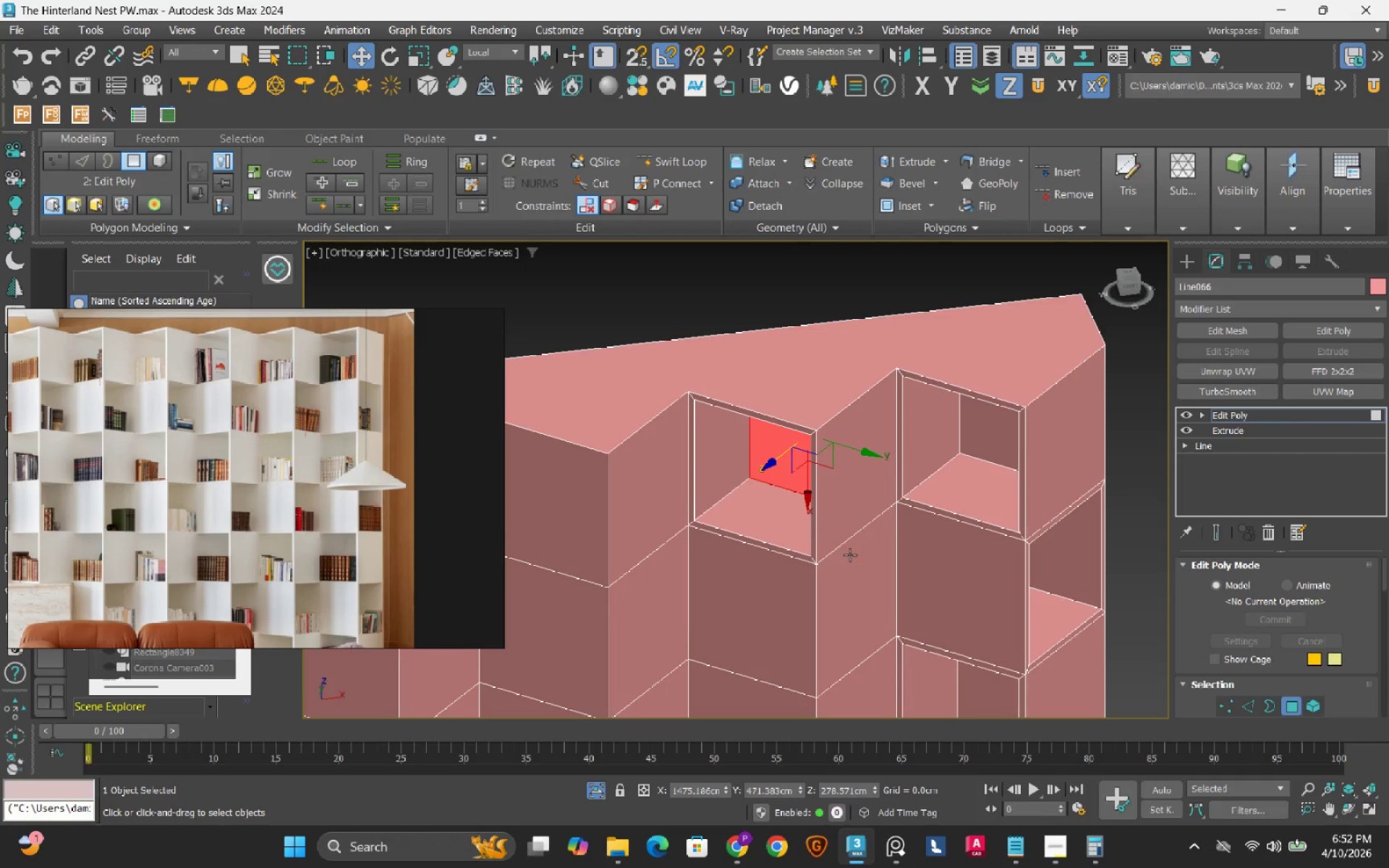 
hold_key(key=ShiftLeft, duration=1.51)
 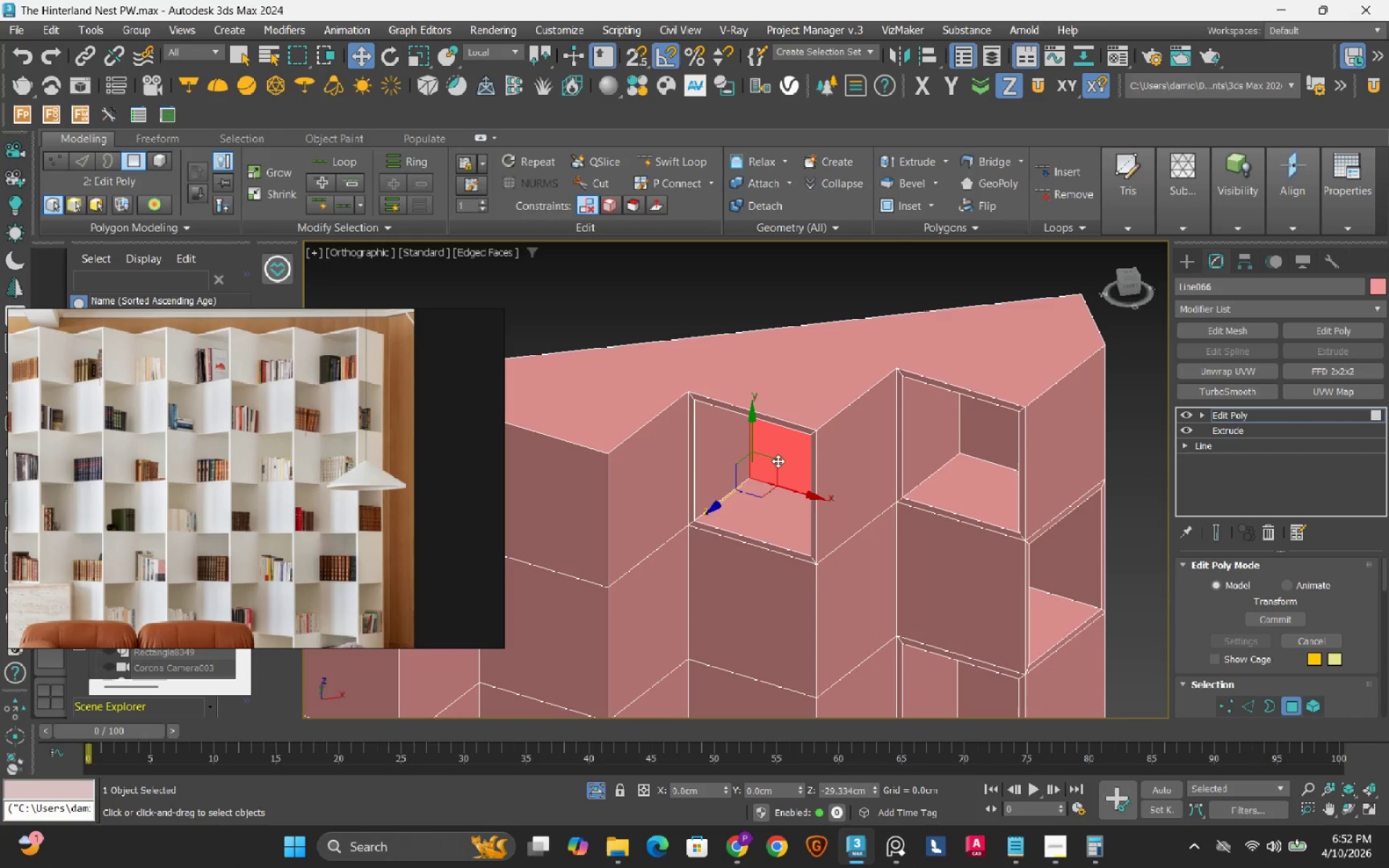 
hold_key(key=ShiftLeft, duration=0.72)
 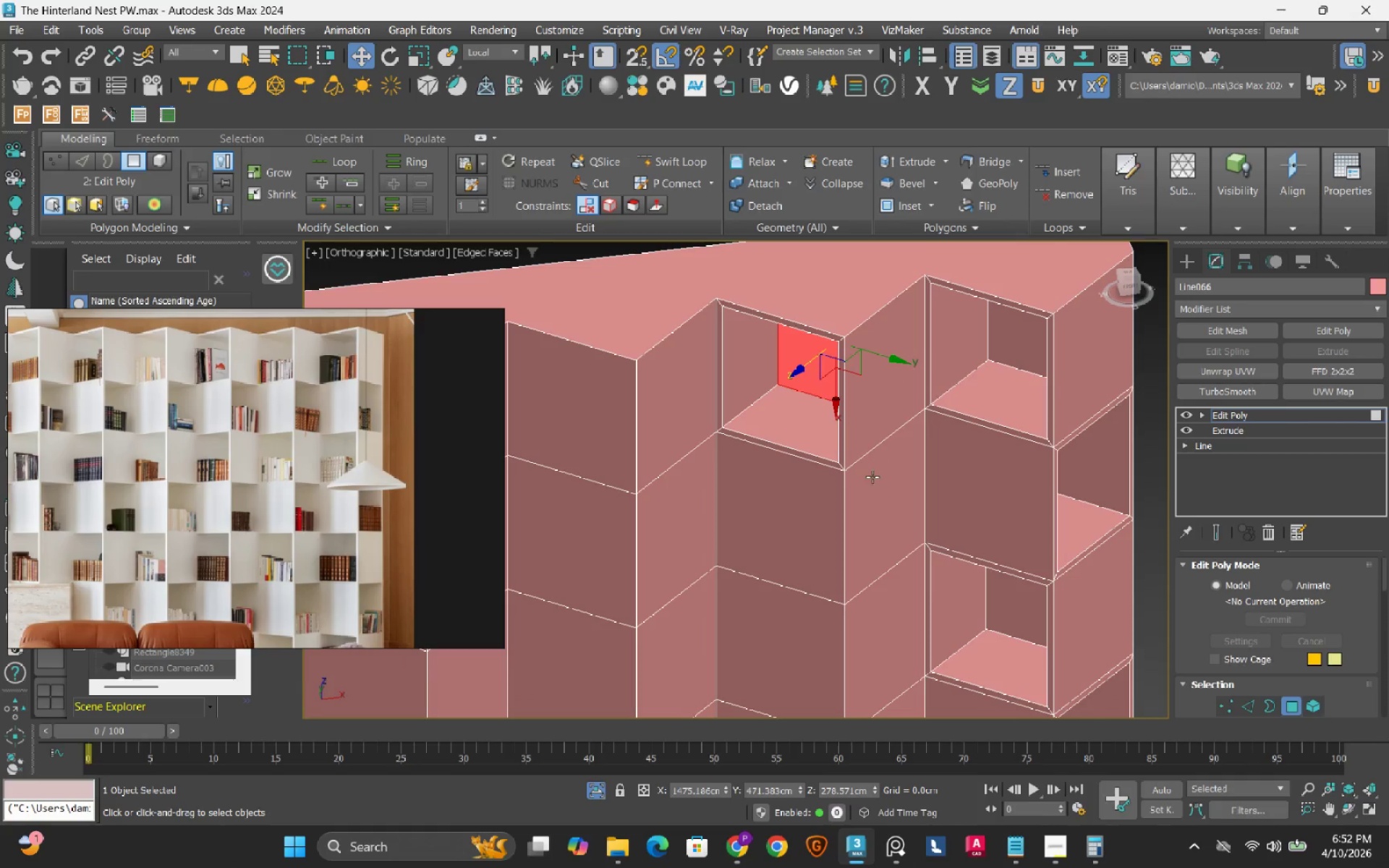 
left_click([869, 491])
 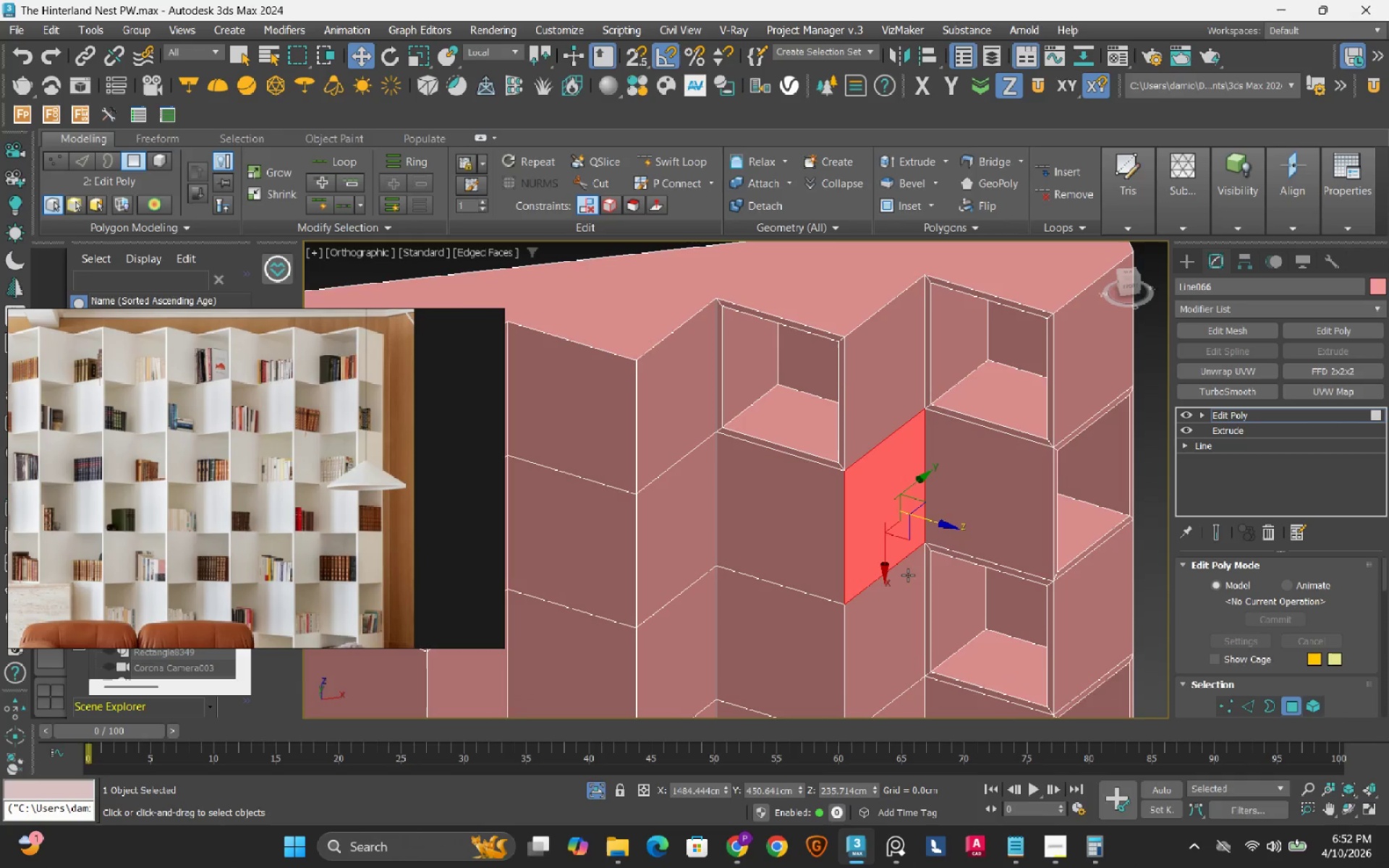 
hold_key(key=AltLeft, duration=0.42)
 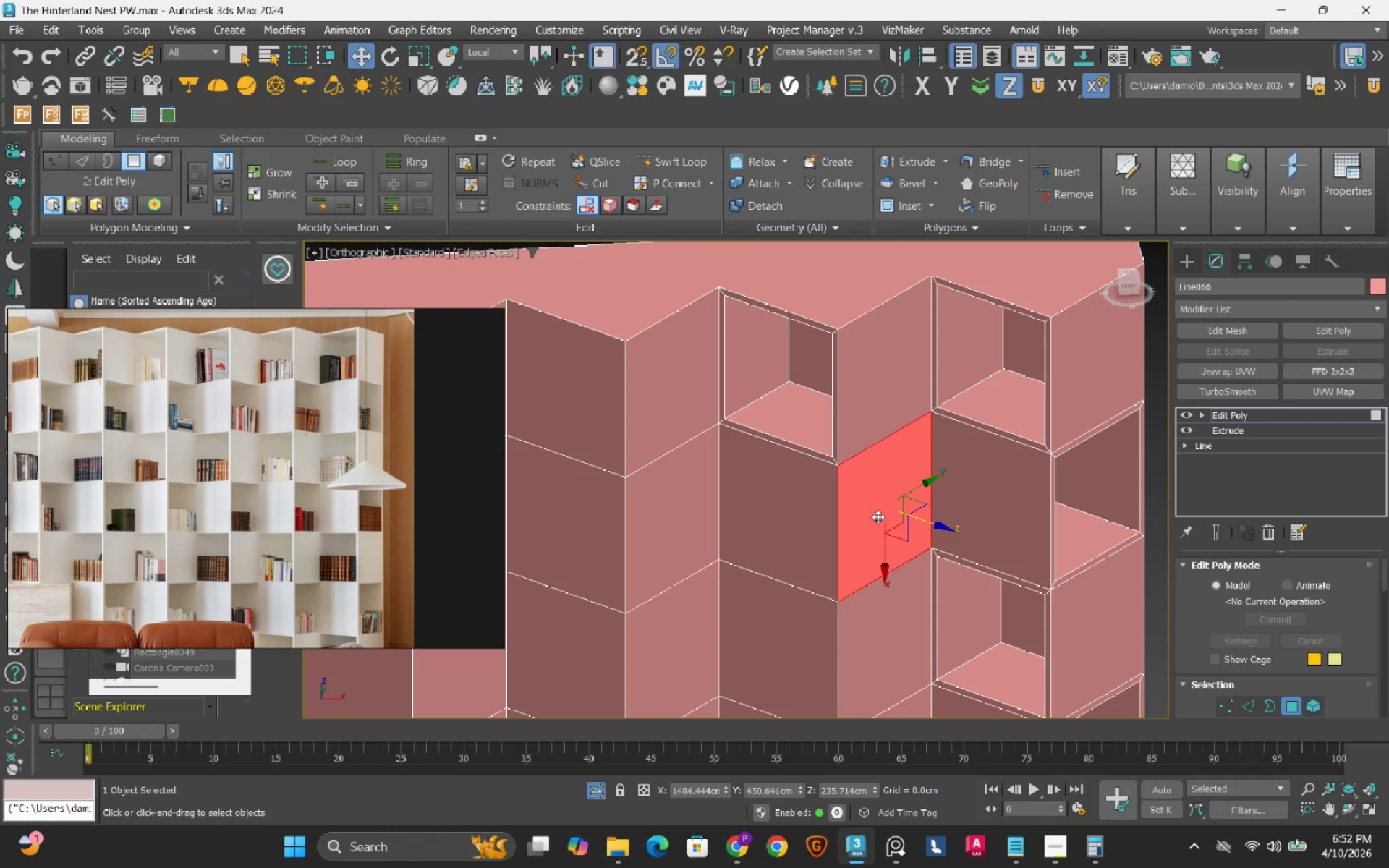 
right_click([878, 516])
 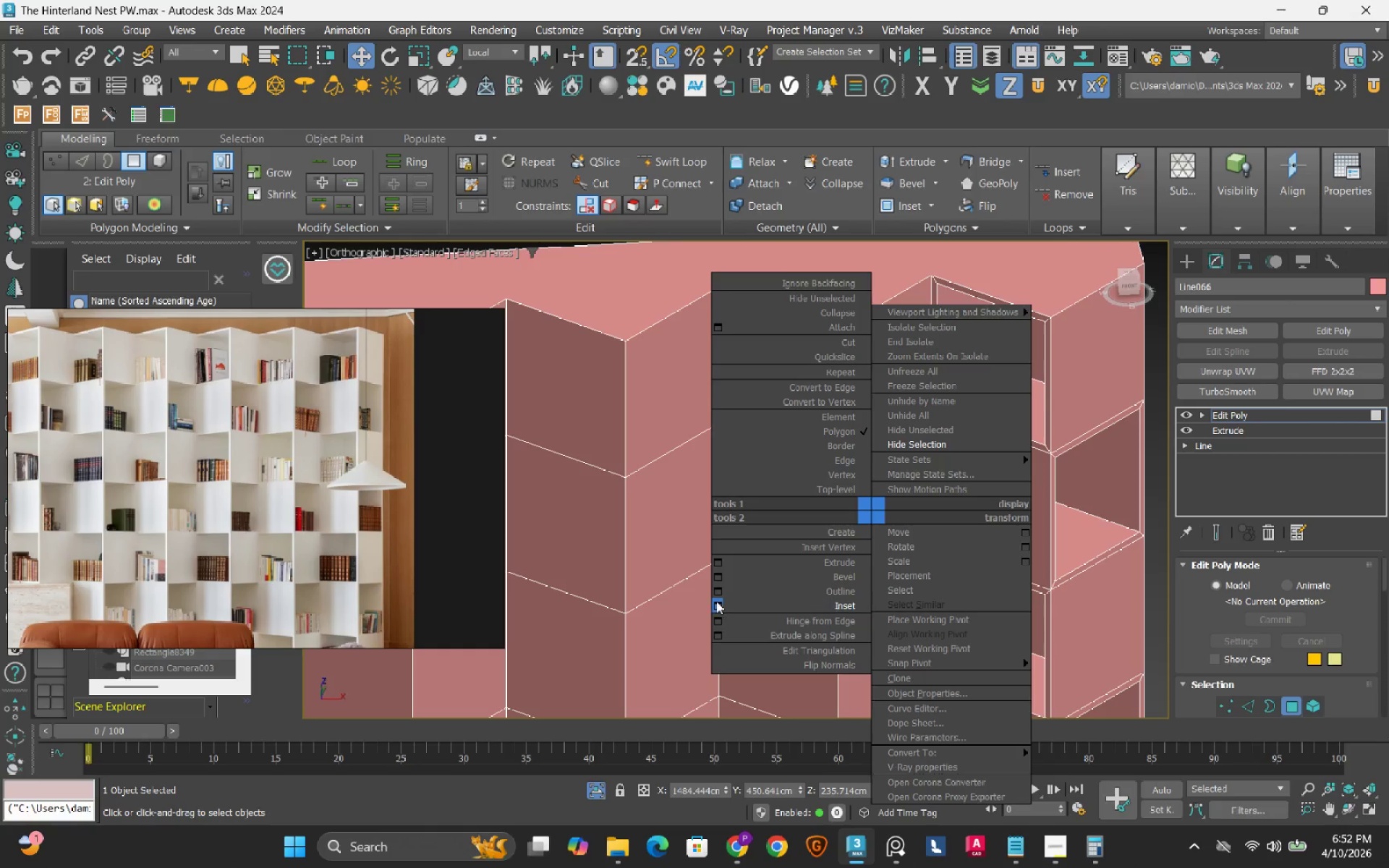 
left_click([716, 601])
 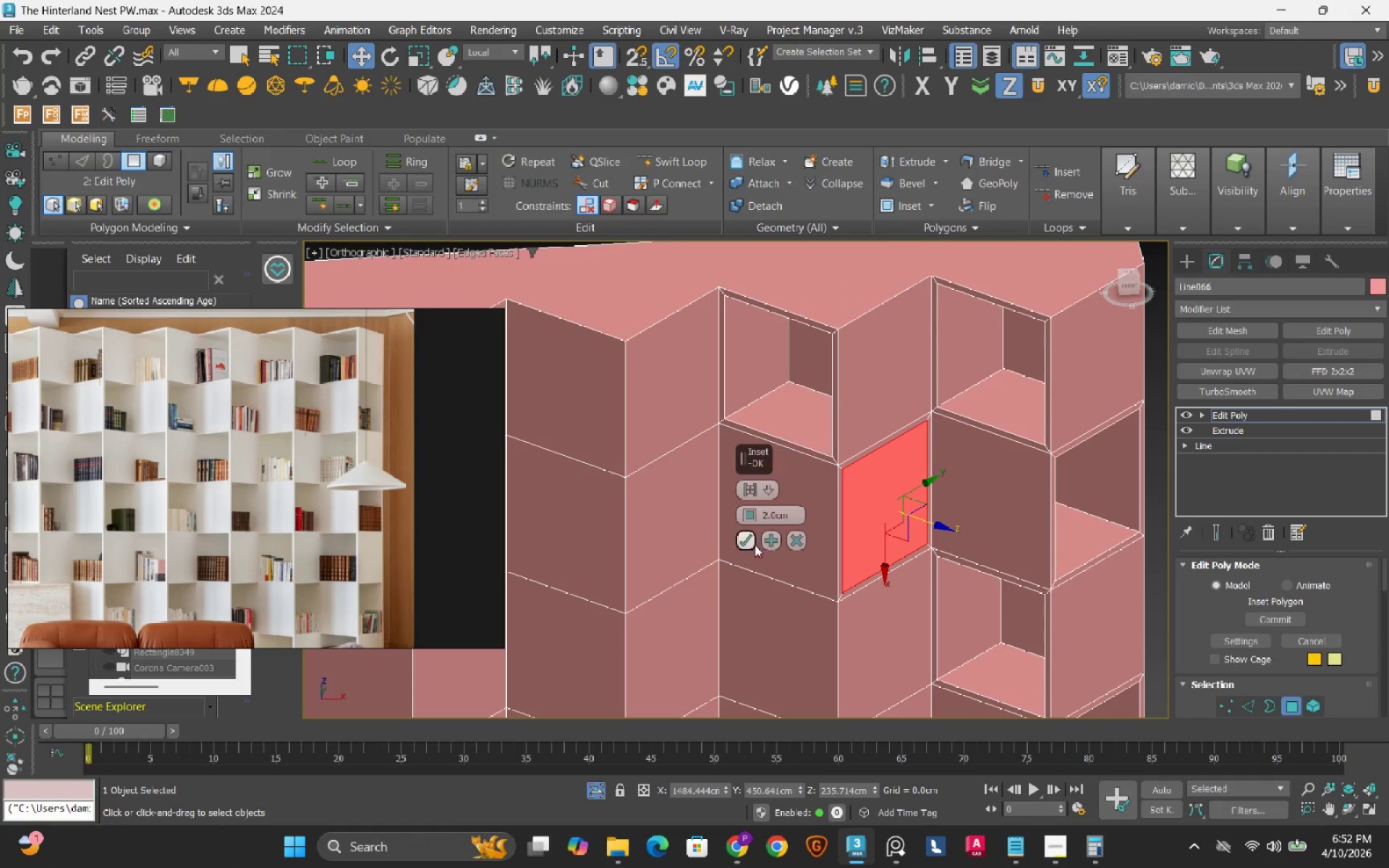 
left_click([742, 542])
 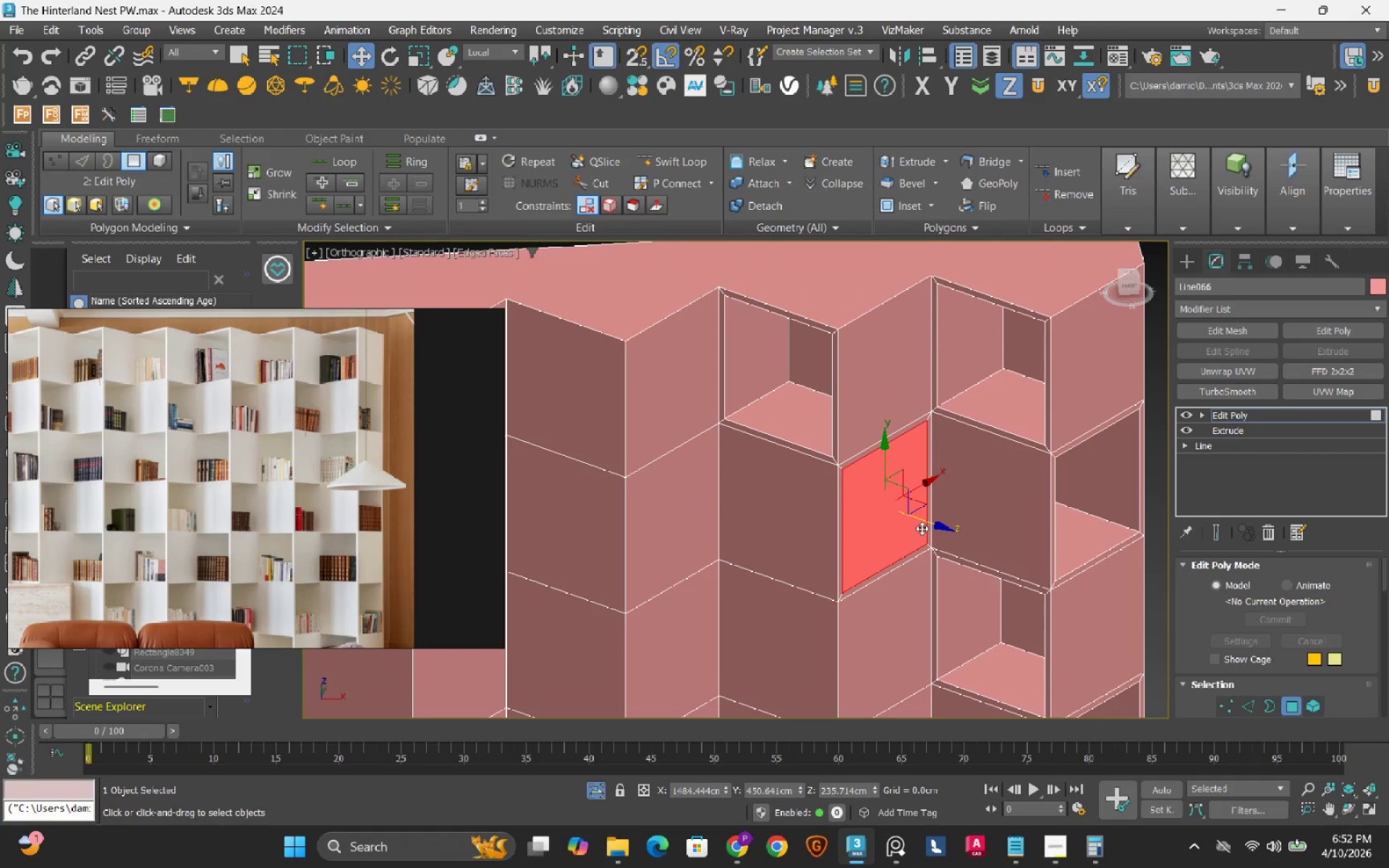 
hold_key(key=ShiftLeft, duration=1.51)
left_click_drag(start_coordinate=[929, 522], to_coordinate=[846, 515])
 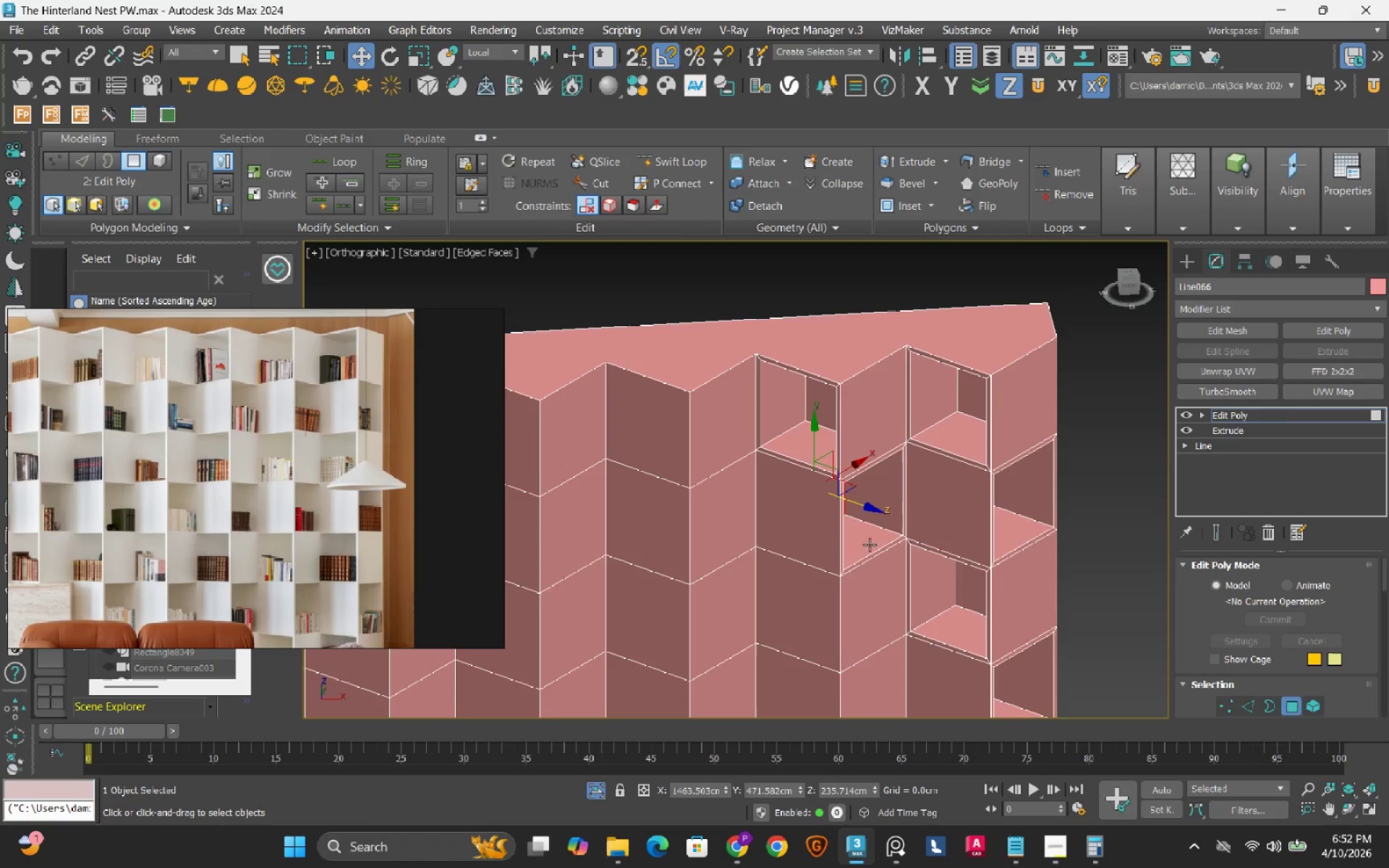 
hold_key(key=ShiftLeft, duration=1.5)
 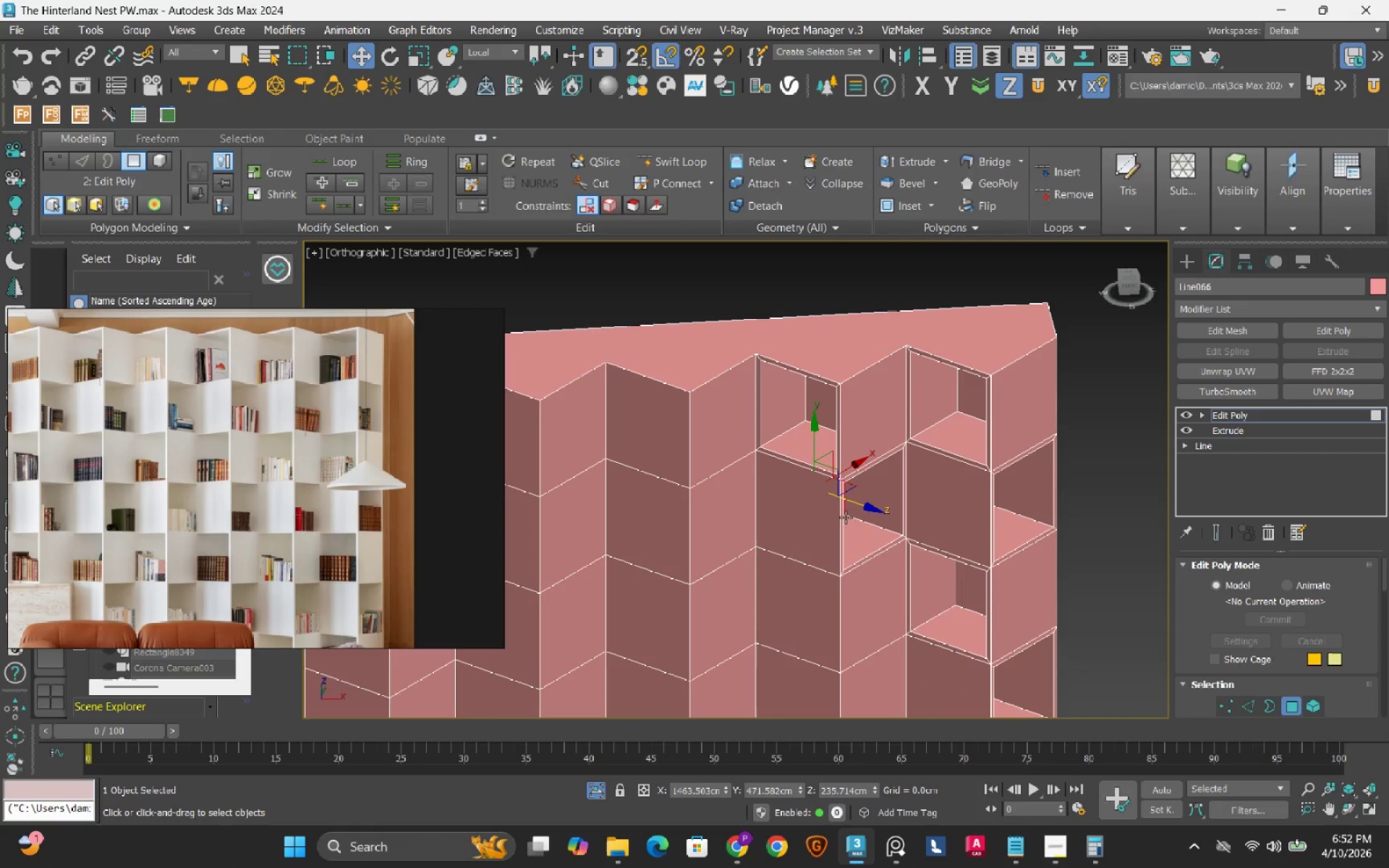 
key(Shift+ShiftLeft)
 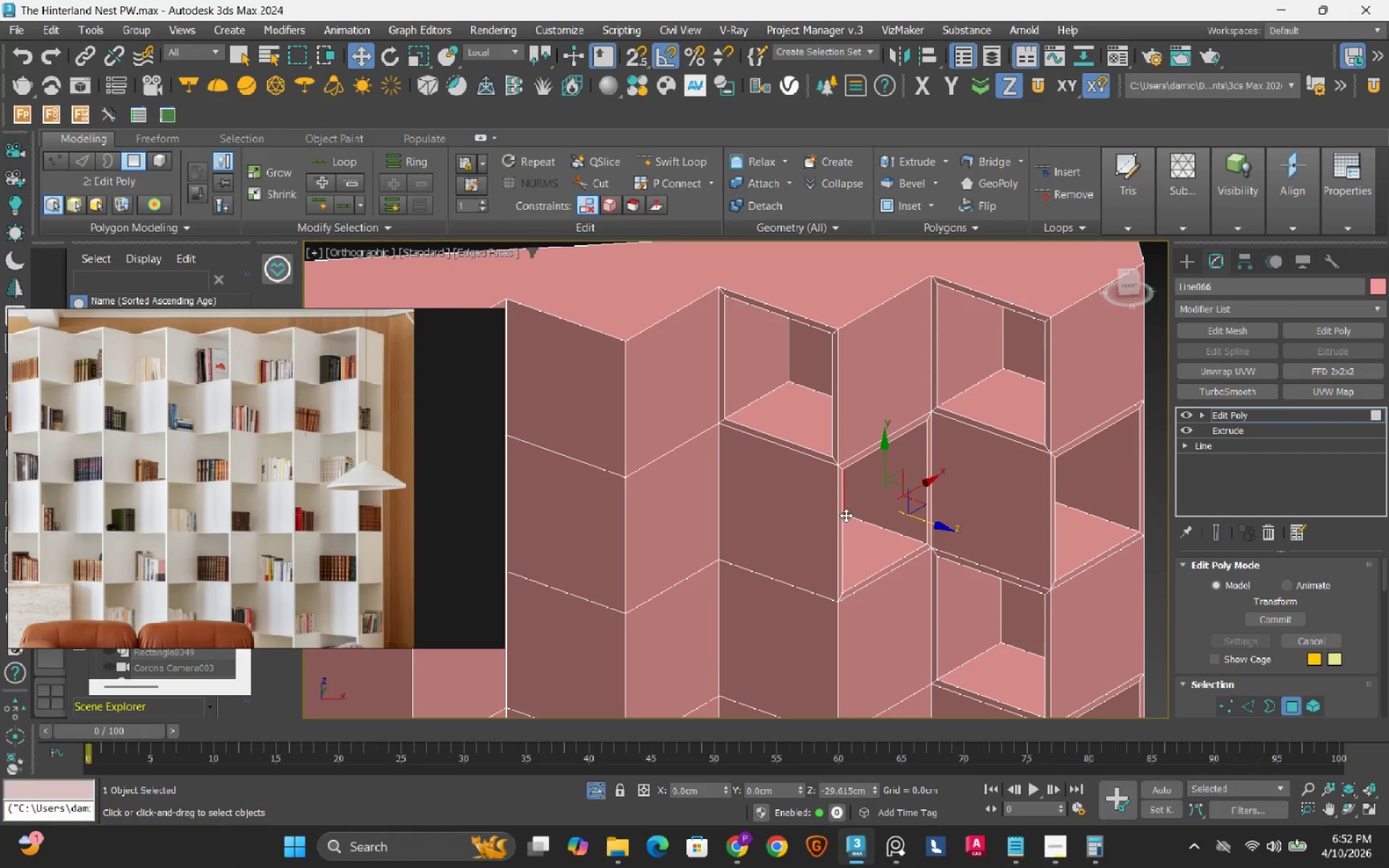 
key(Shift+ShiftLeft)
 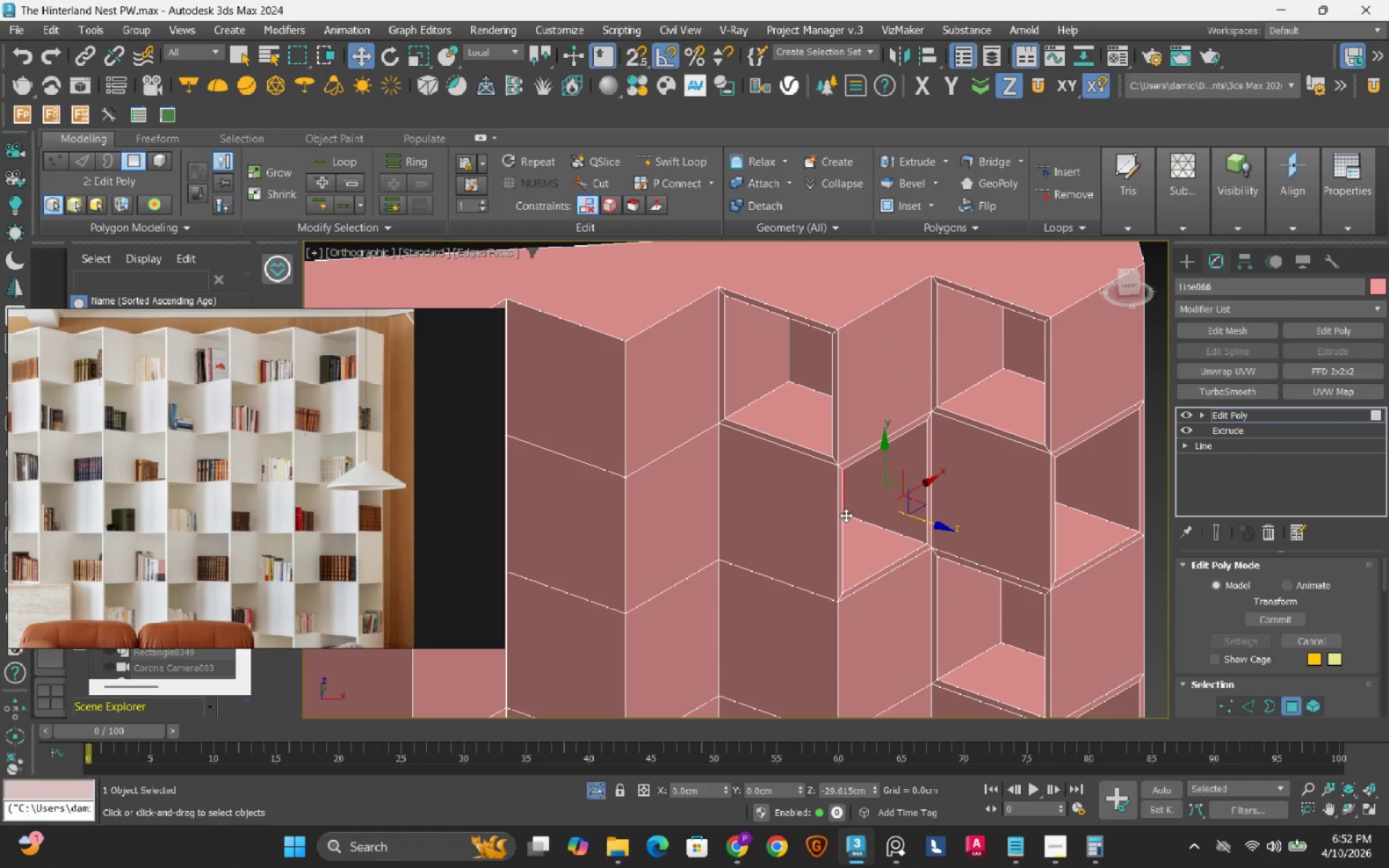 
key(Shift+ShiftLeft)
 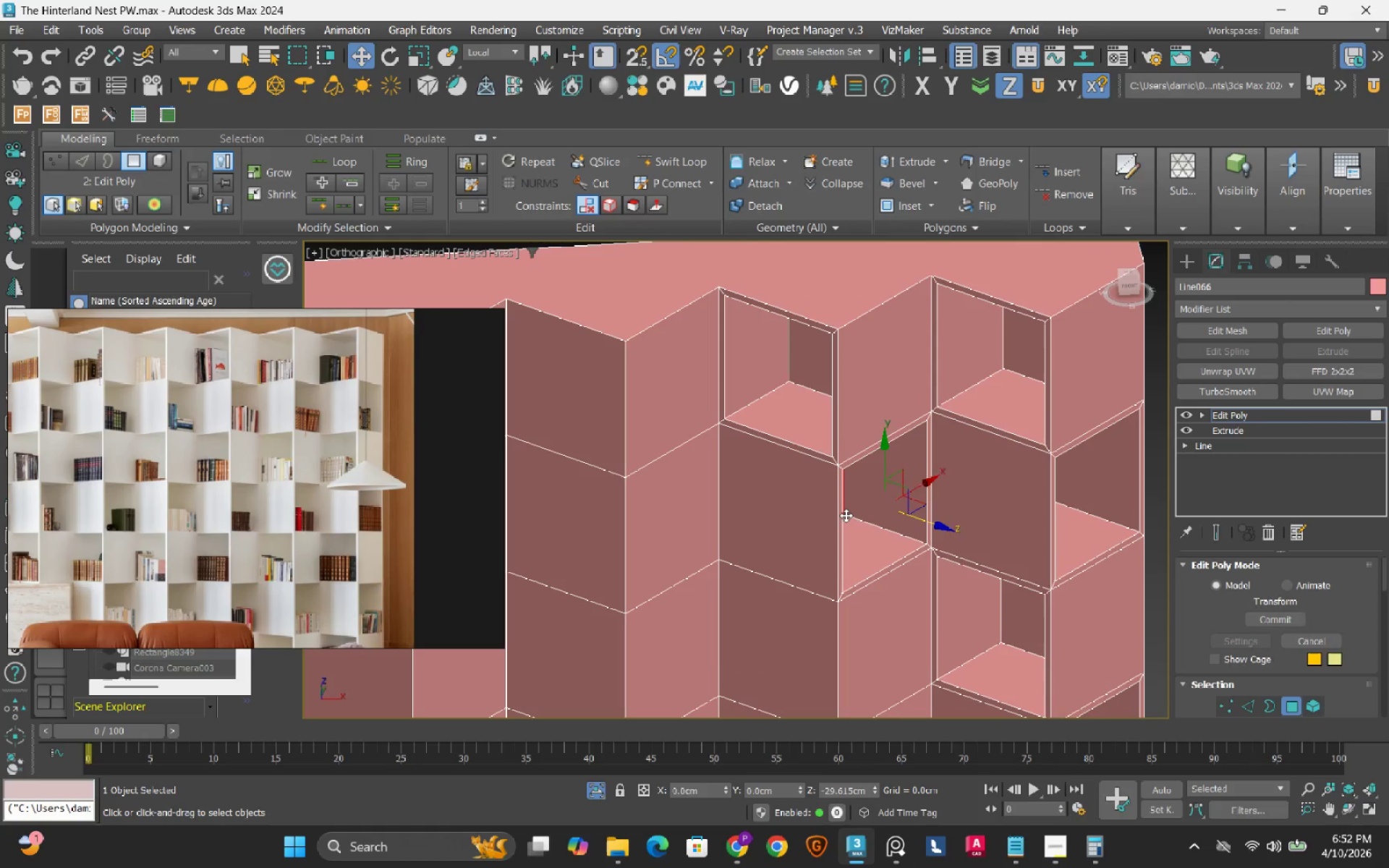 
key(Shift+ShiftLeft)
 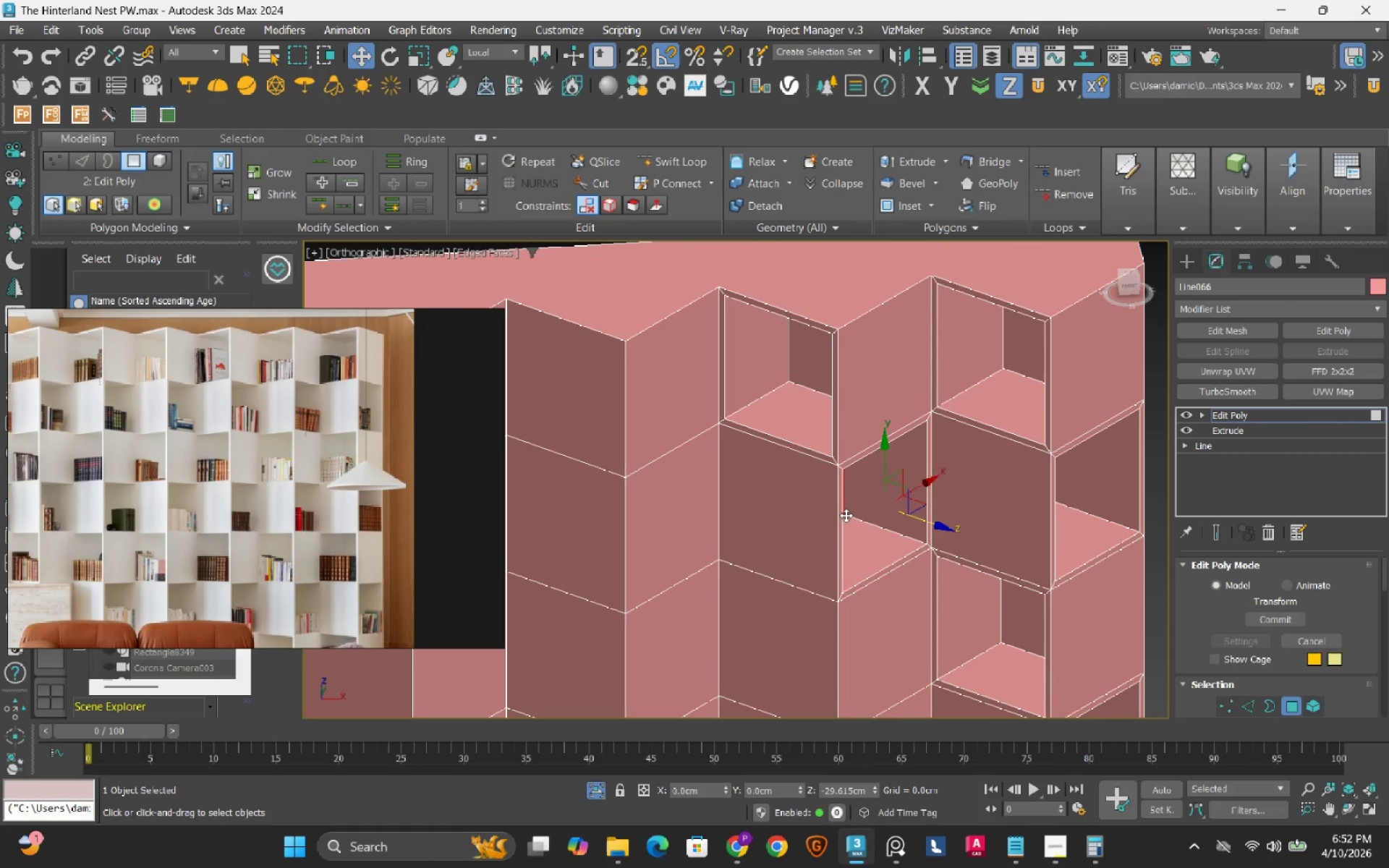 
key(Shift+ShiftLeft)
 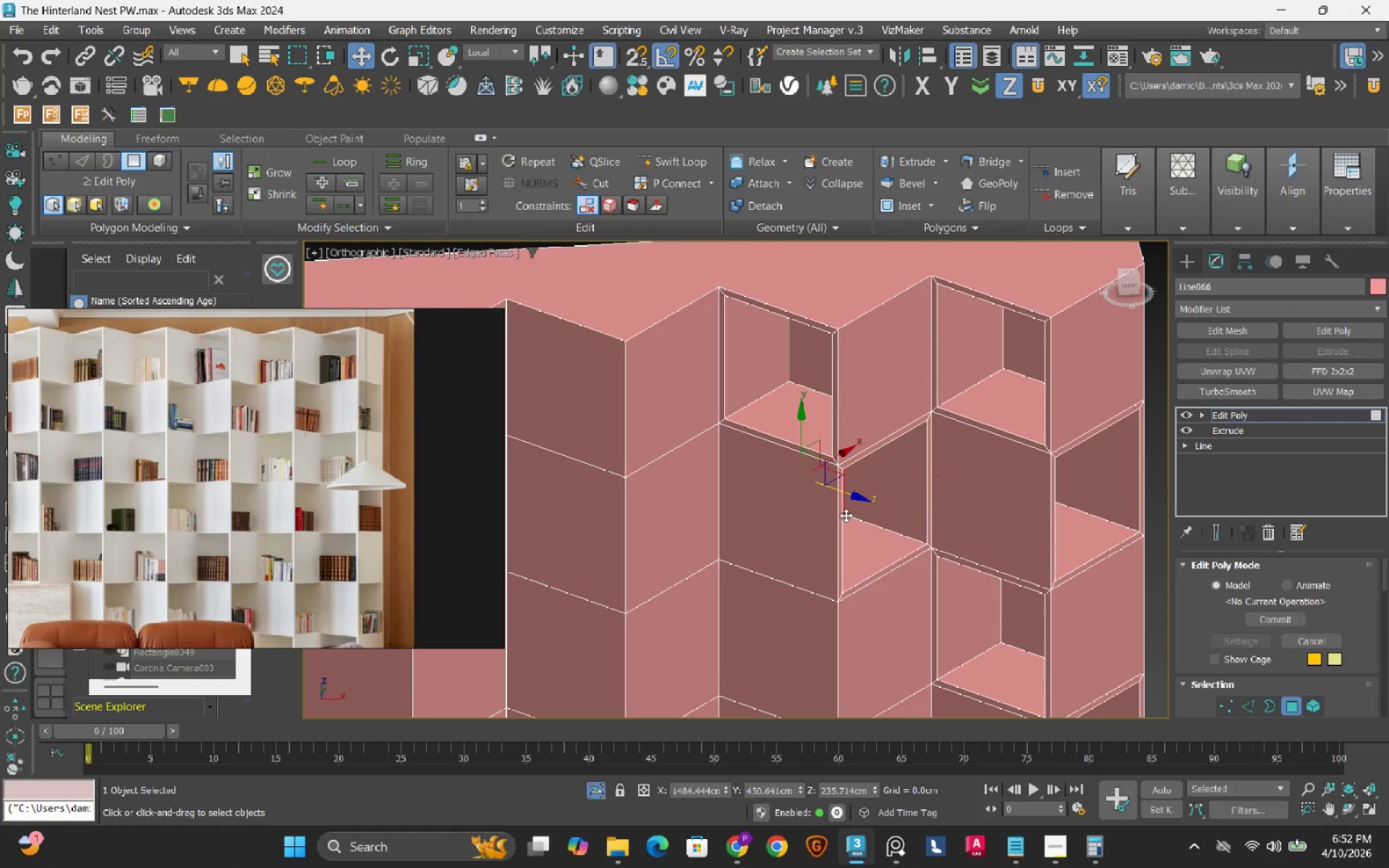 
key(Shift+ShiftLeft)
 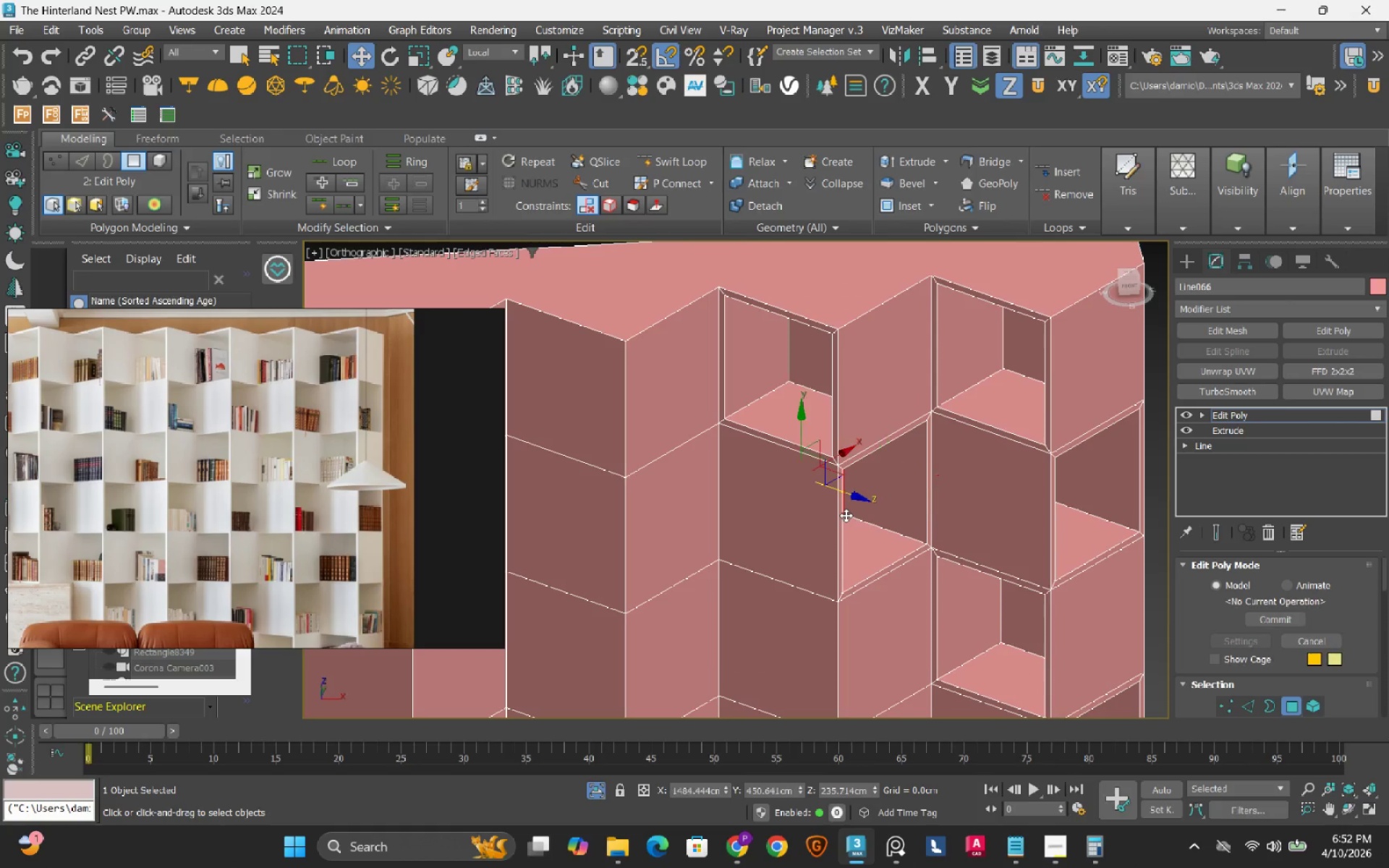 
key(Shift+ShiftLeft)
 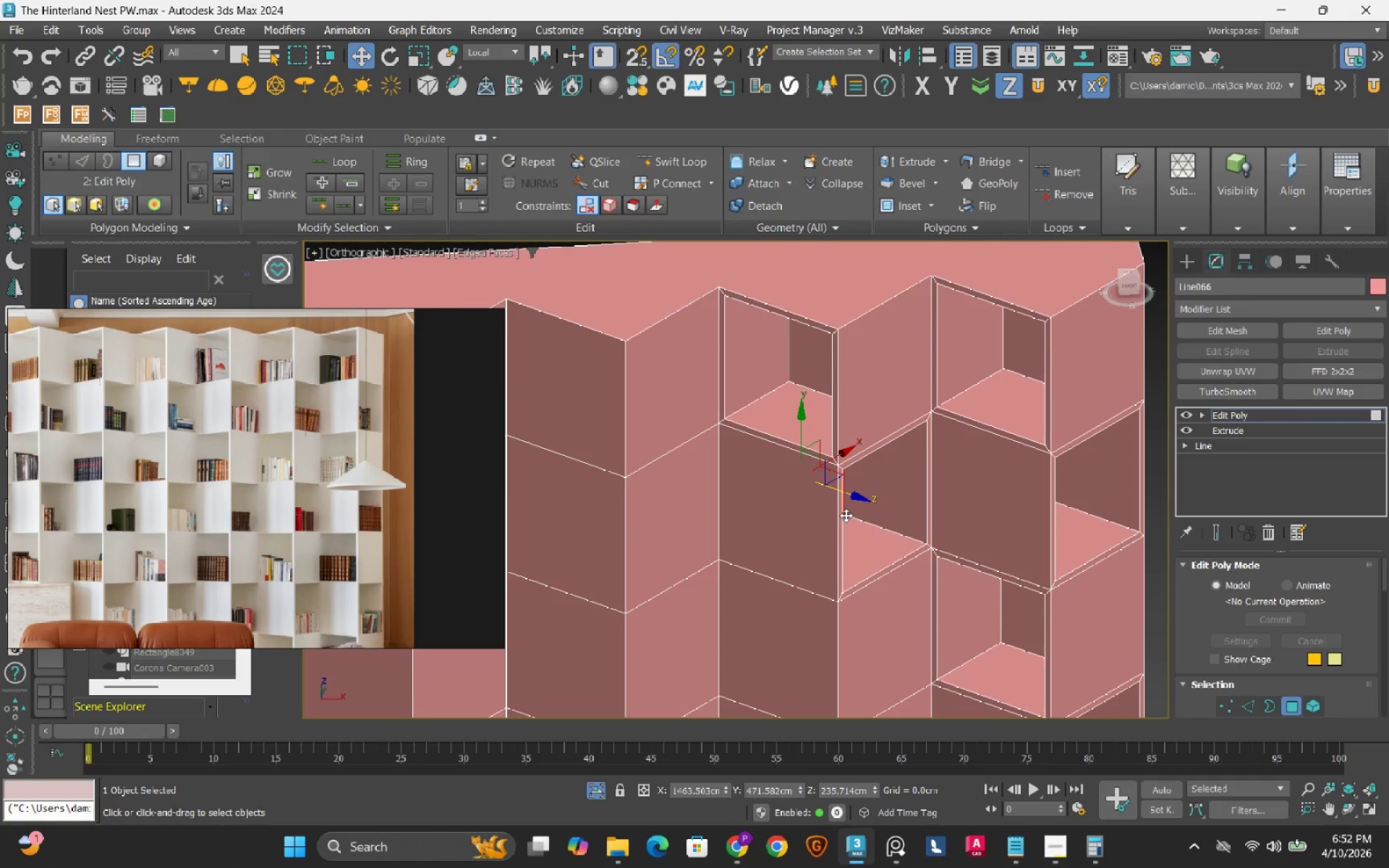 
scroll: coordinate [846, 515], scroll_direction: down, amount: 1.0
 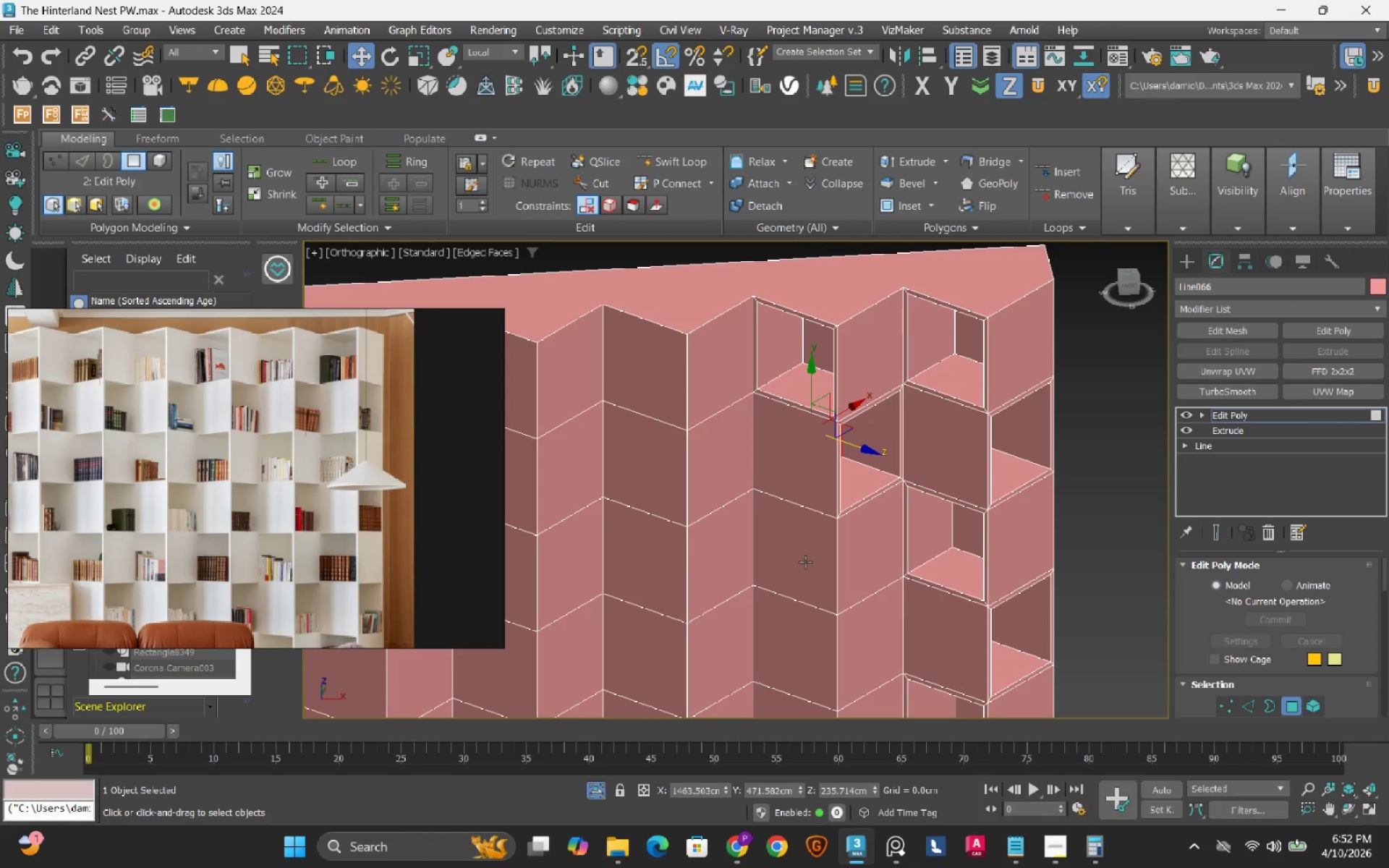 
left_click([805, 562])
 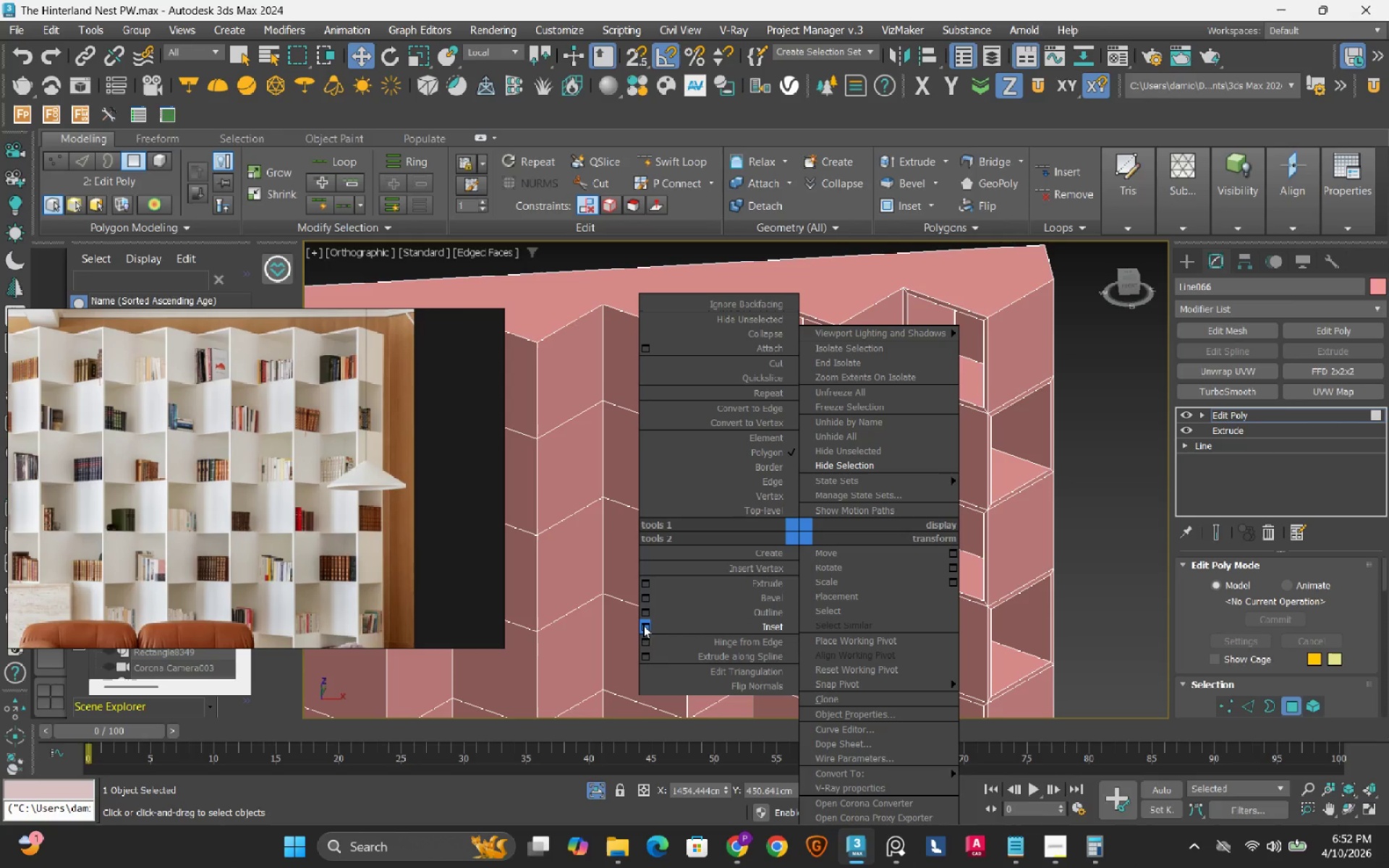 
left_click_drag(start_coordinate=[643, 625], to_coordinate=[643, 650])
 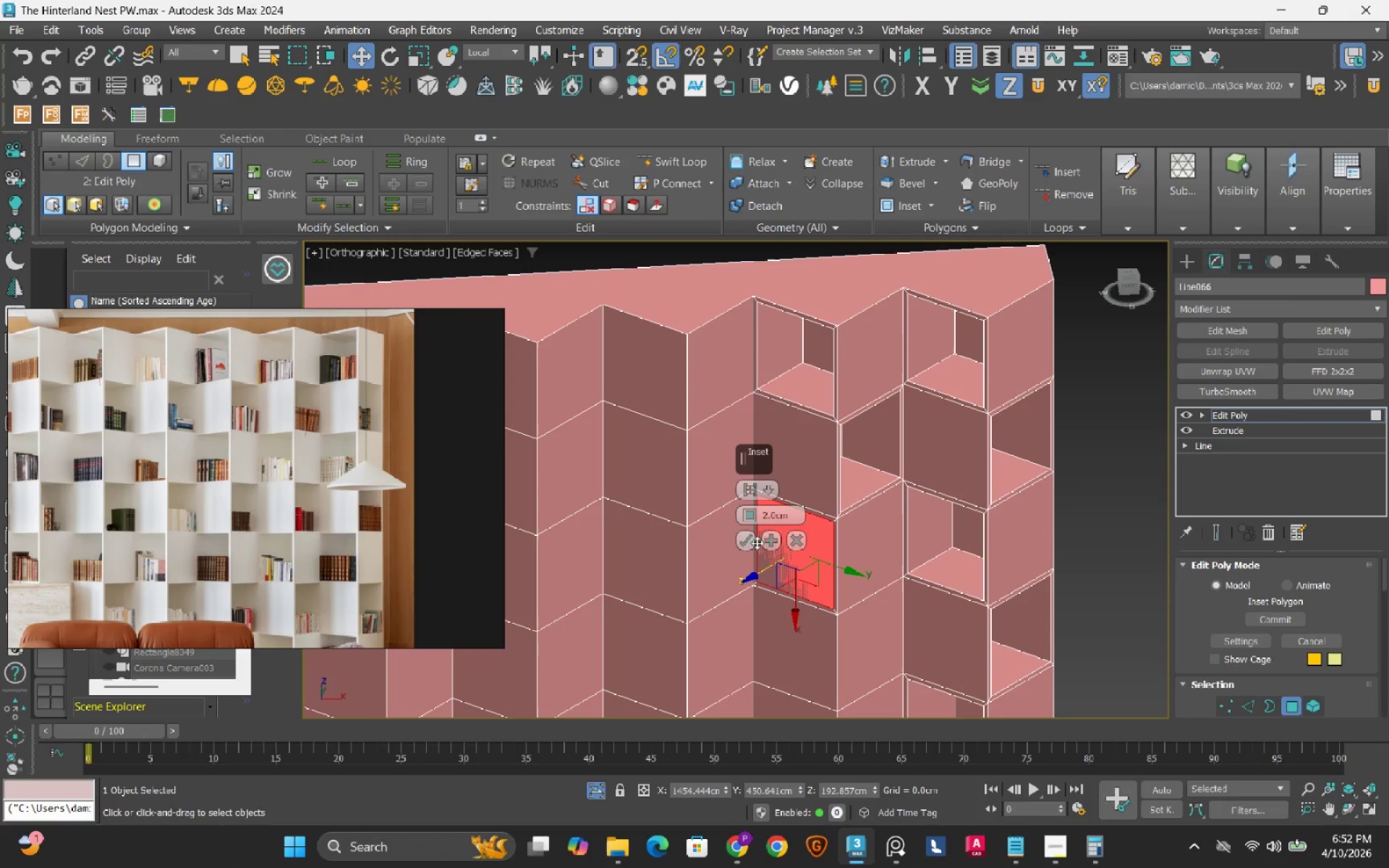 
left_click([749, 540])
 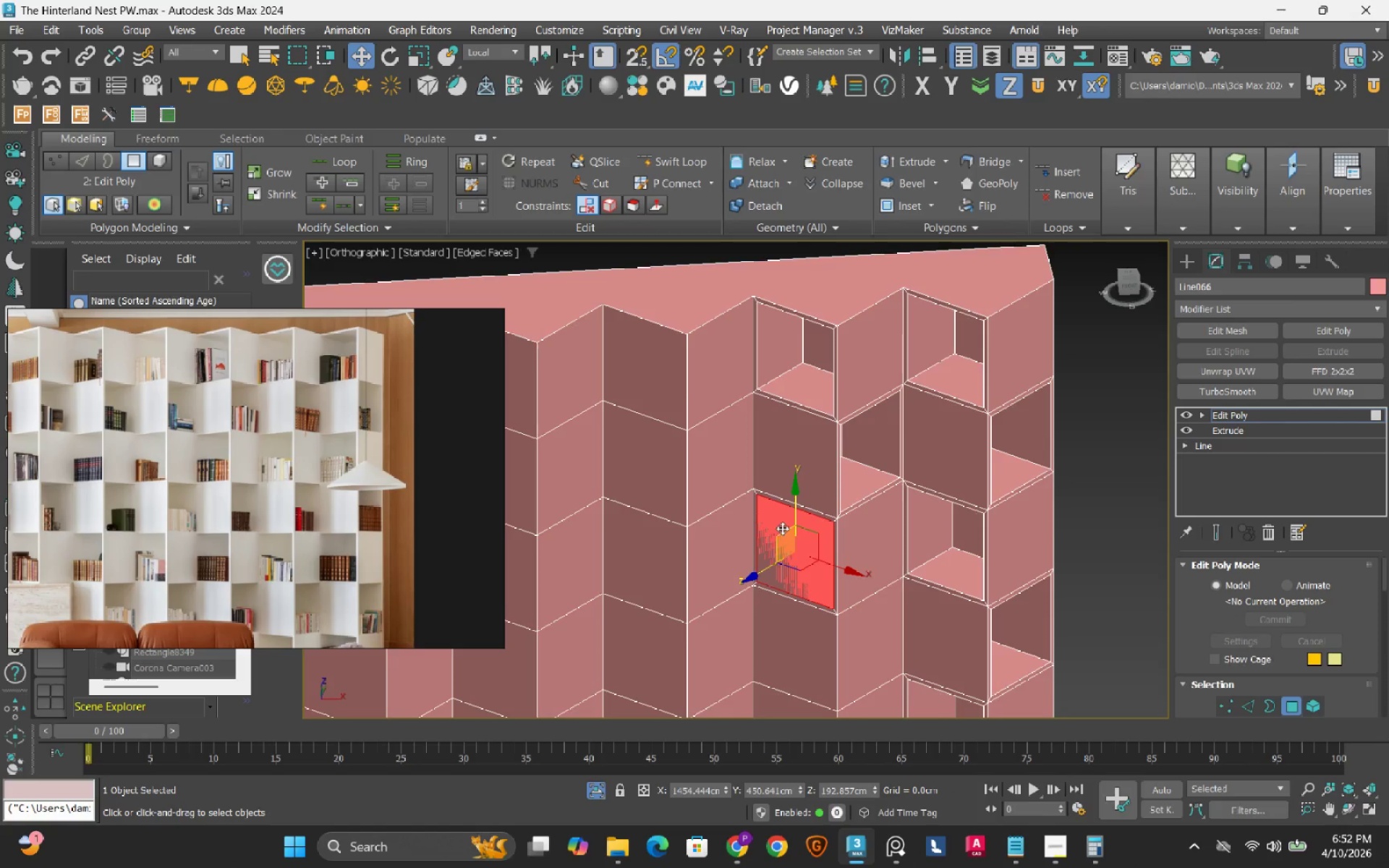 
scroll: coordinate [783, 530], scroll_direction: up, amount: 1.0
 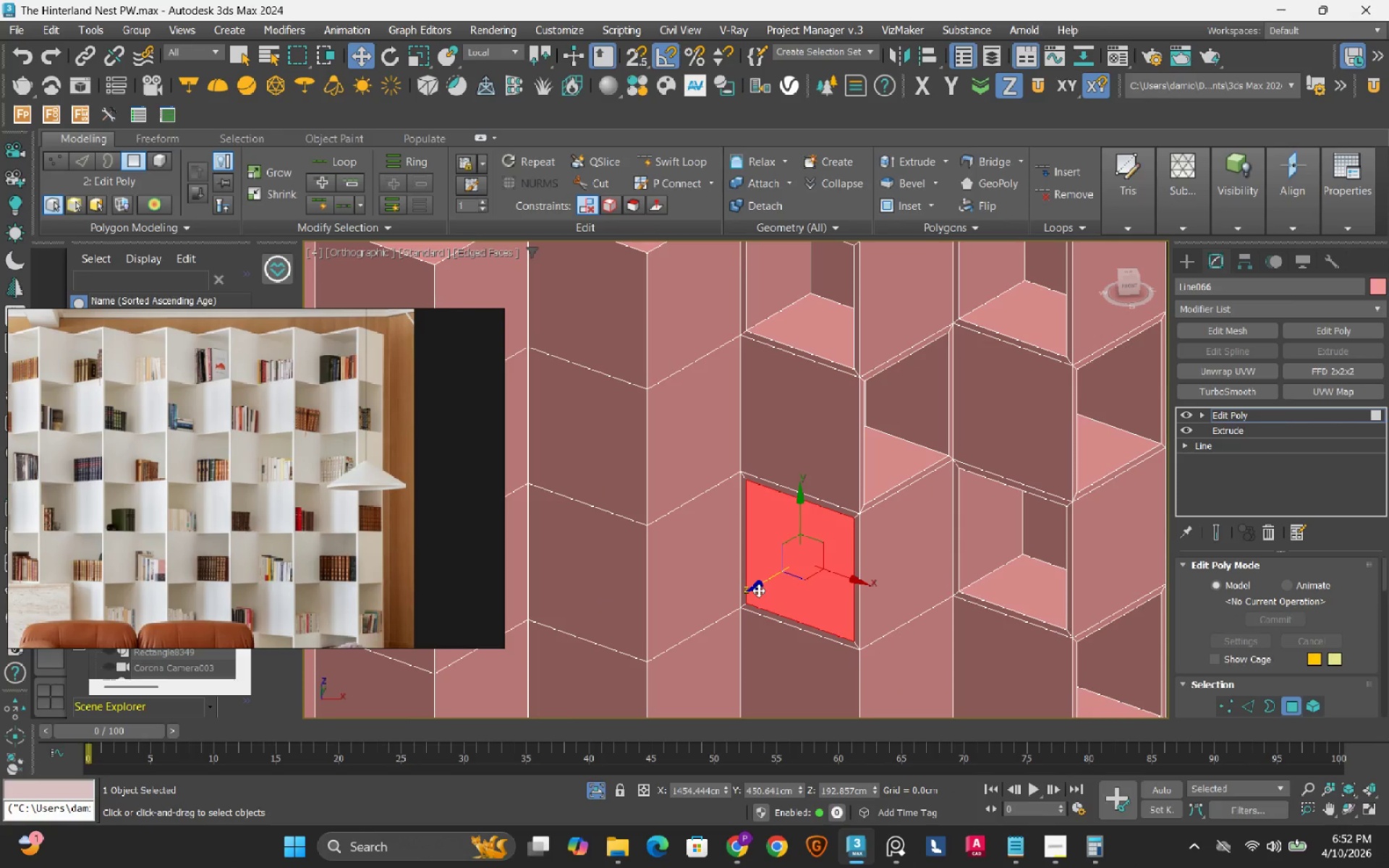 
hold_key(key=ShiftLeft, duration=1.5)
left_click_drag(start_coordinate=[758, 588], to_coordinate=[828, 550])
 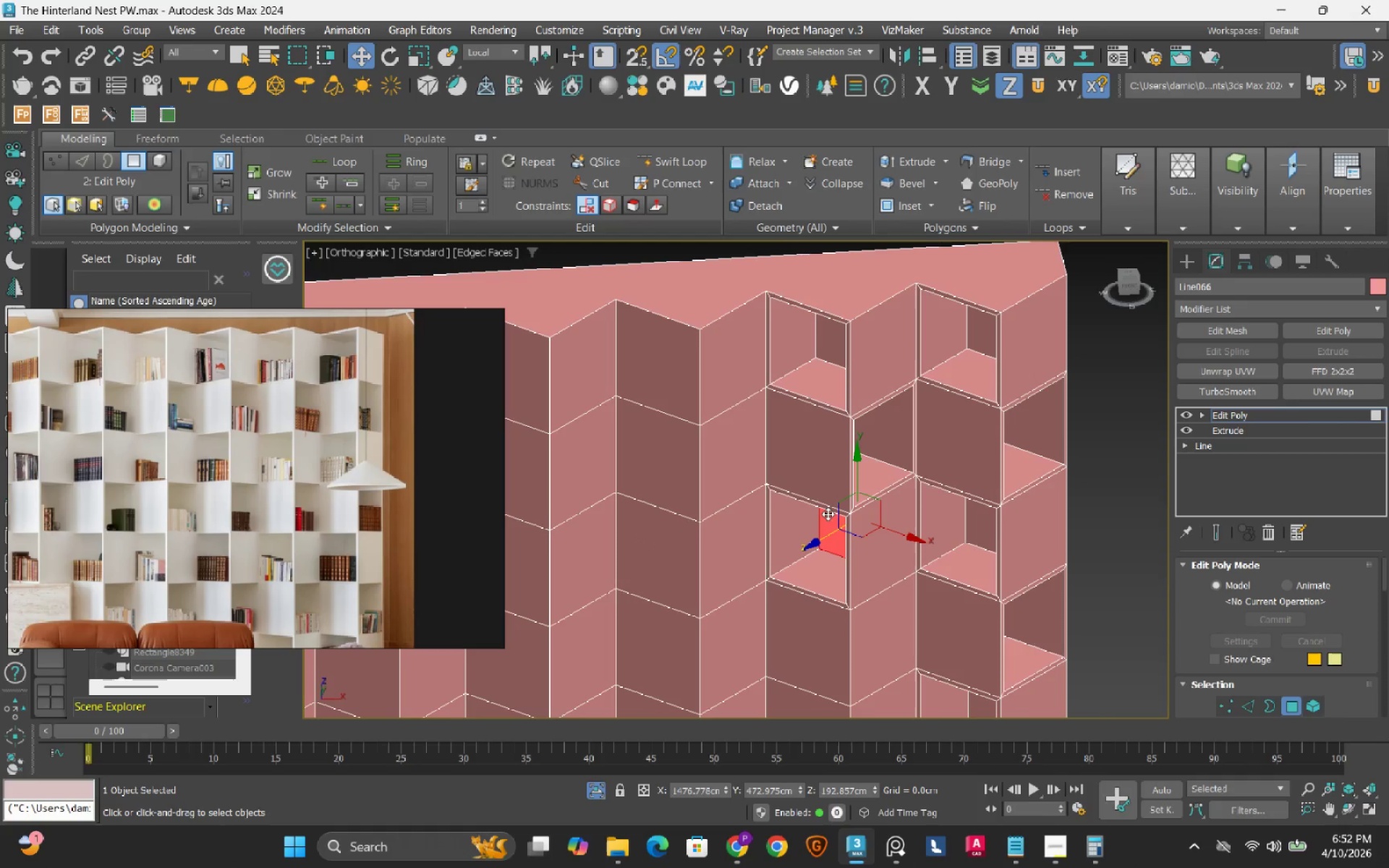 
hold_key(key=ShiftLeft, duration=1.3)
 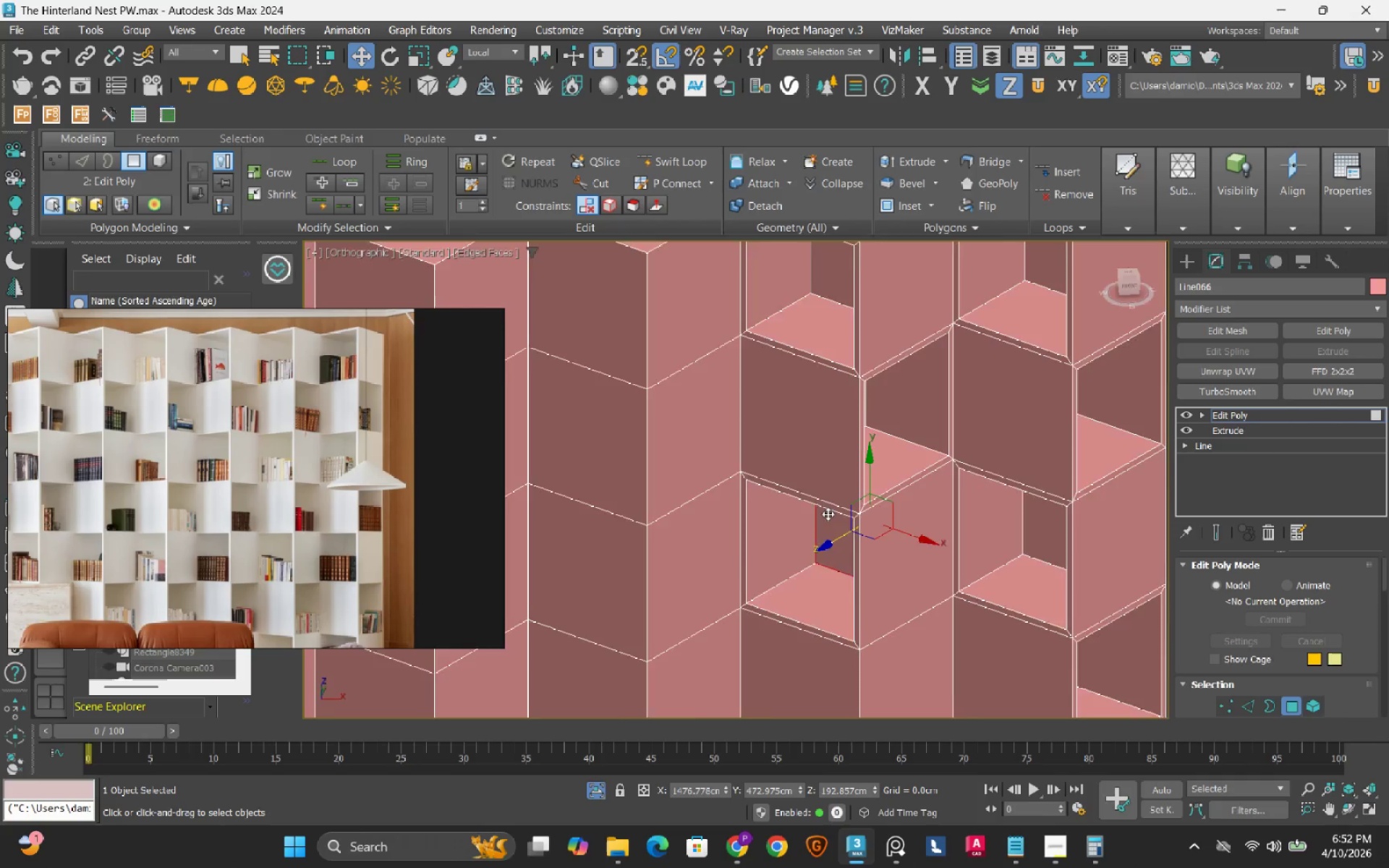 
scroll: coordinate [828, 514], scroll_direction: down, amount: 2.0
 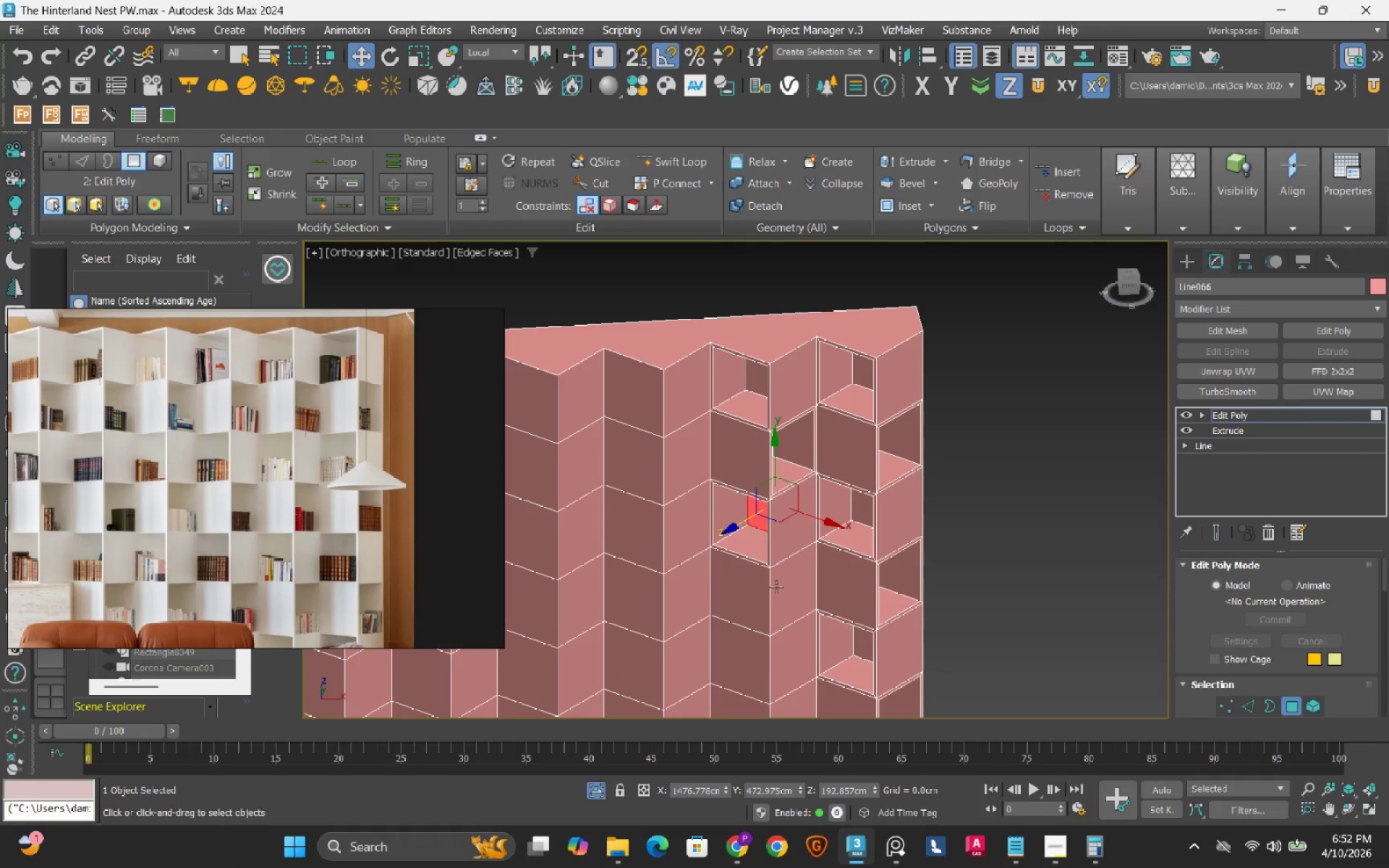 
left_click([794, 587])
 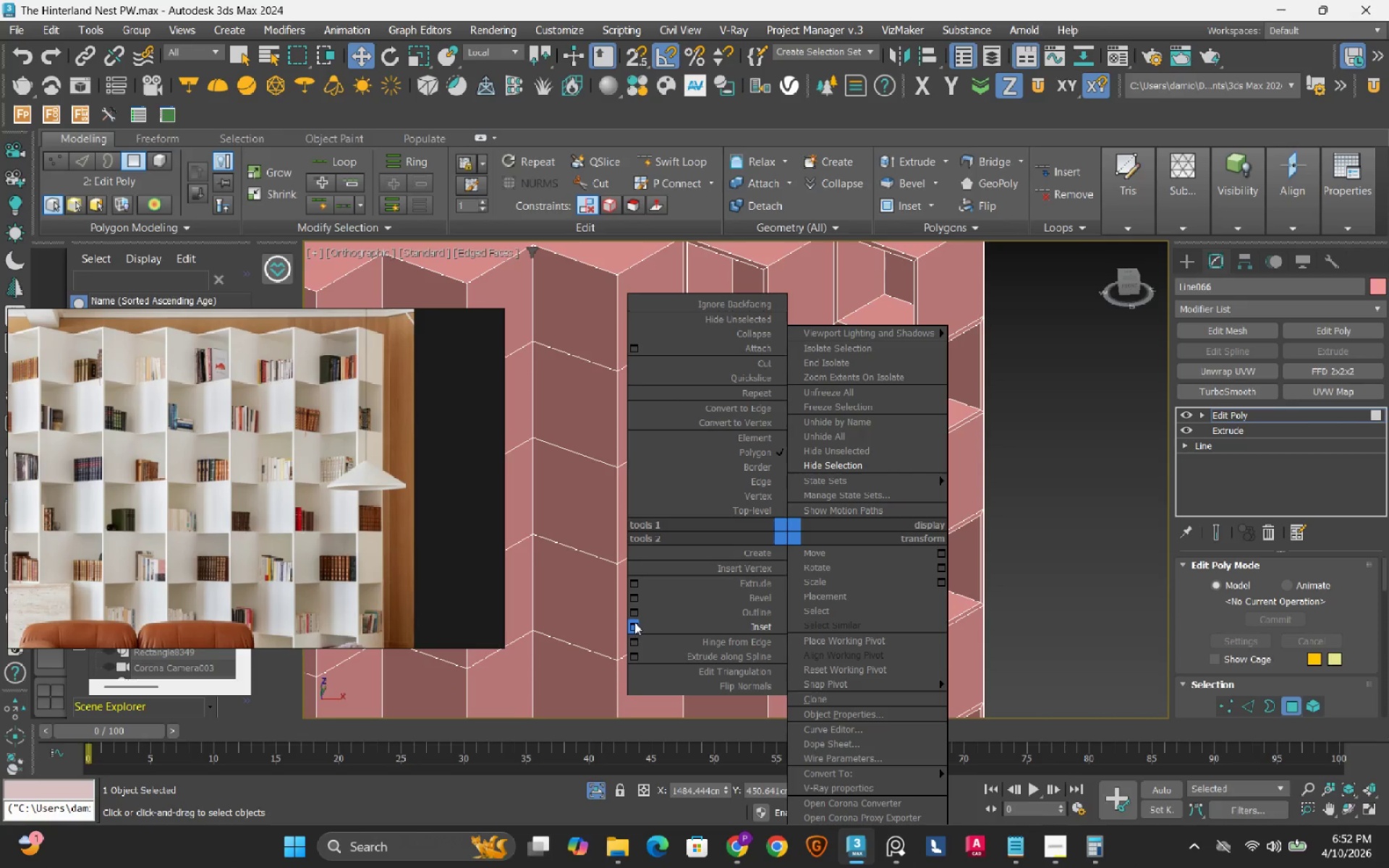 
scroll: coordinate [776, 598], scroll_direction: up, amount: 1.0
 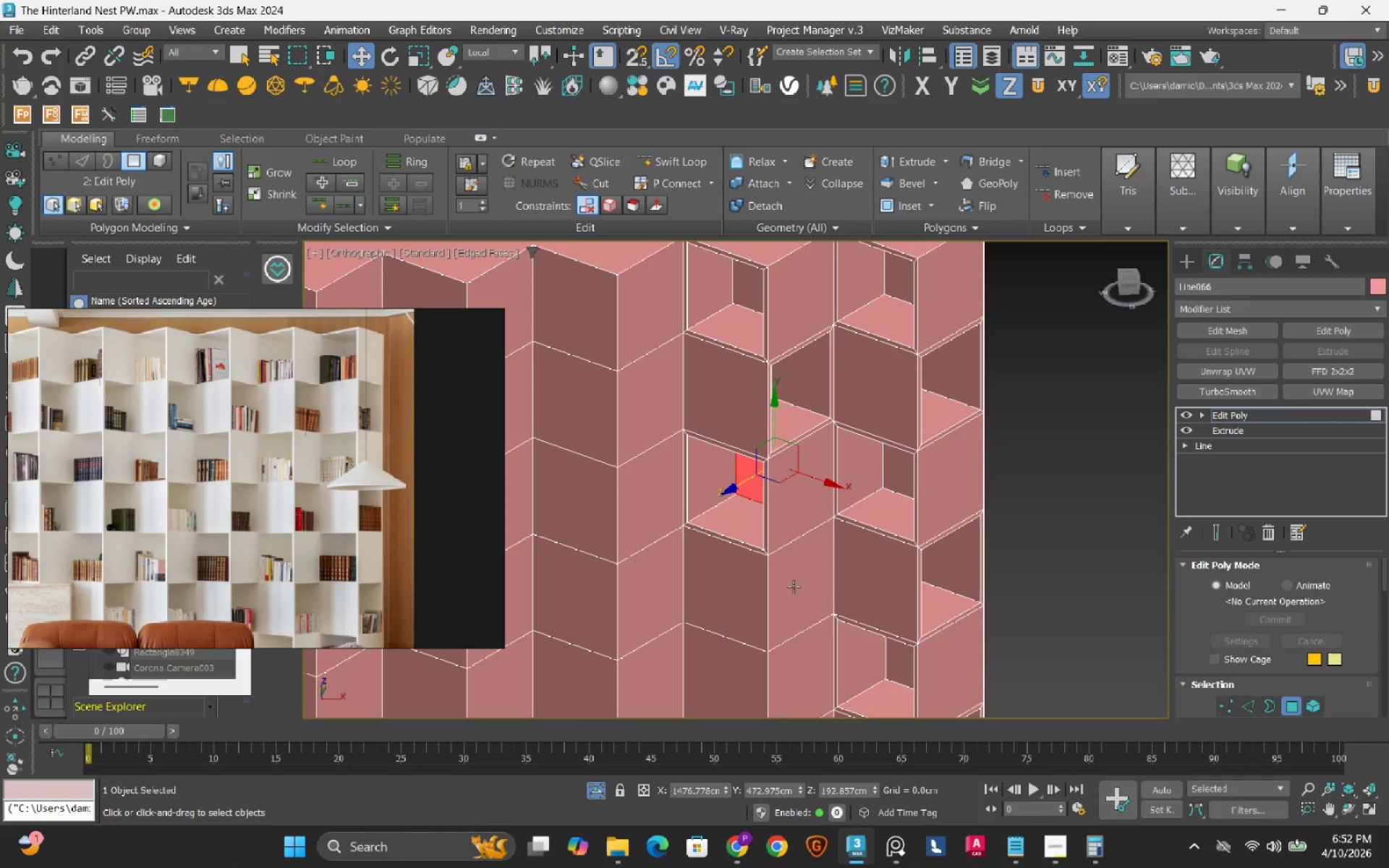 
left_click_drag(start_coordinate=[634, 624], to_coordinate=[634, 673])
 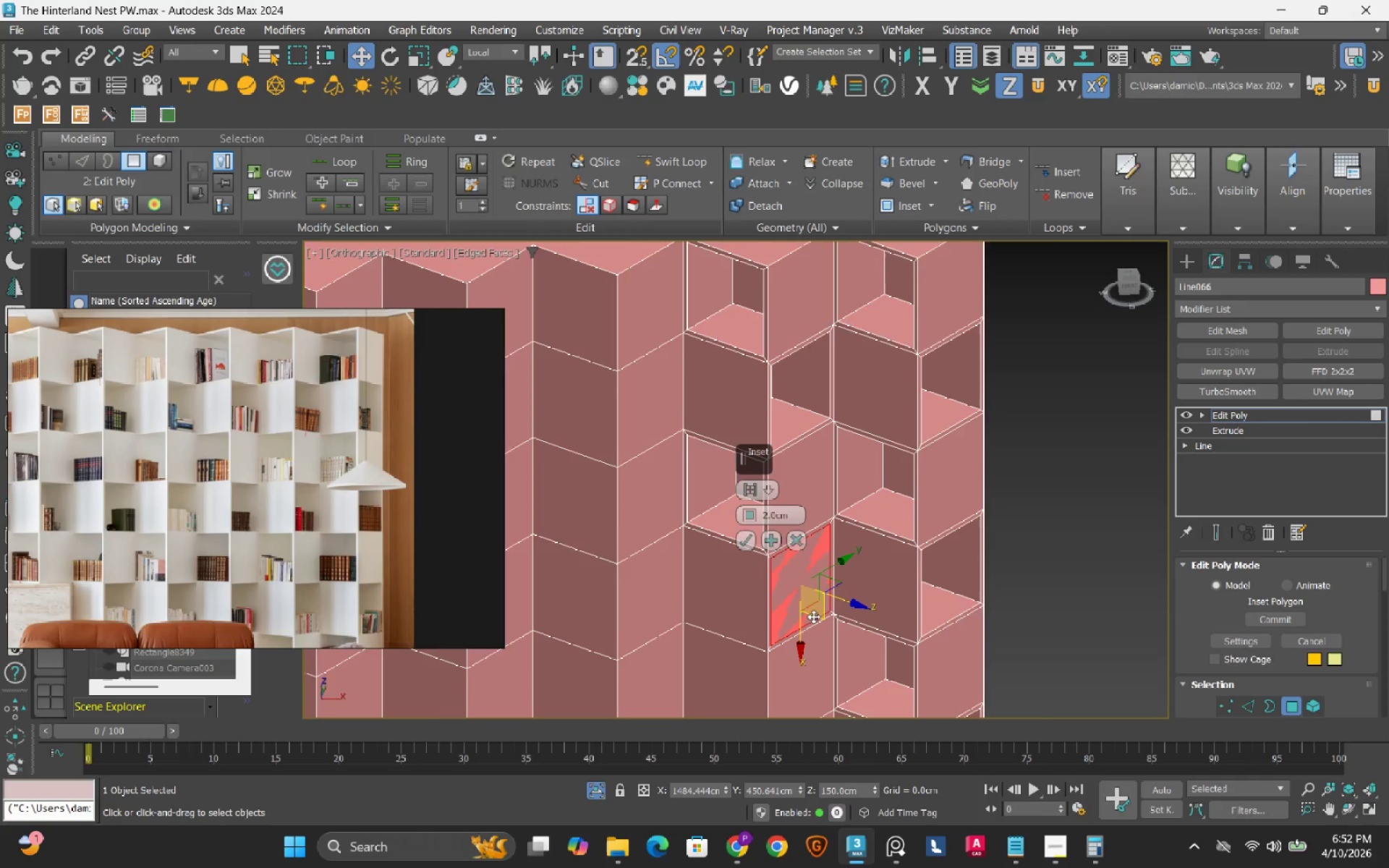 
scroll: coordinate [813, 616], scroll_direction: up, amount: 1.0
 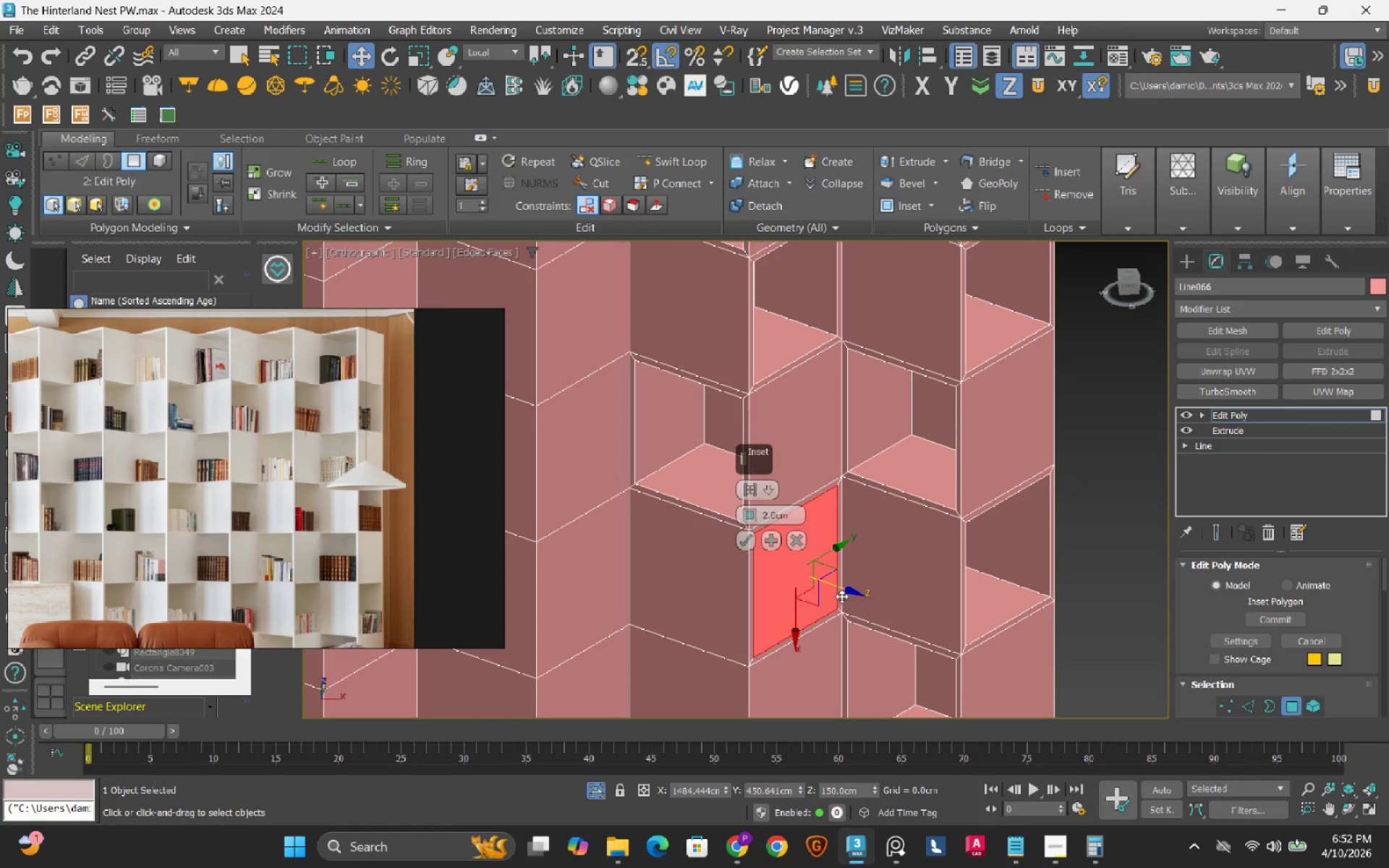 
hold_key(key=ShiftLeft, duration=1.2)
left_click_drag(start_coordinate=[844, 591], to_coordinate=[800, 576])
 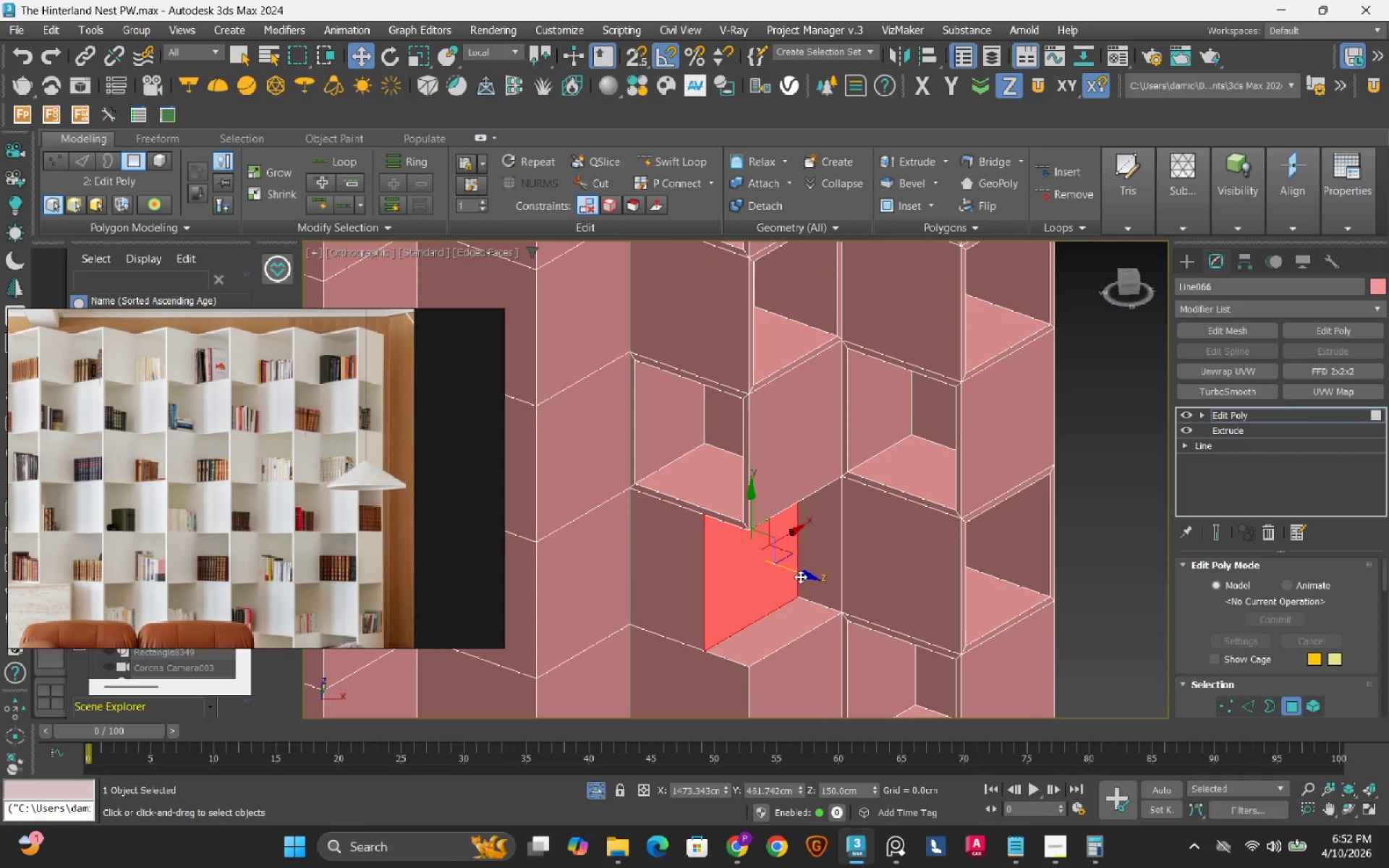 
key(Control+ControlLeft)
 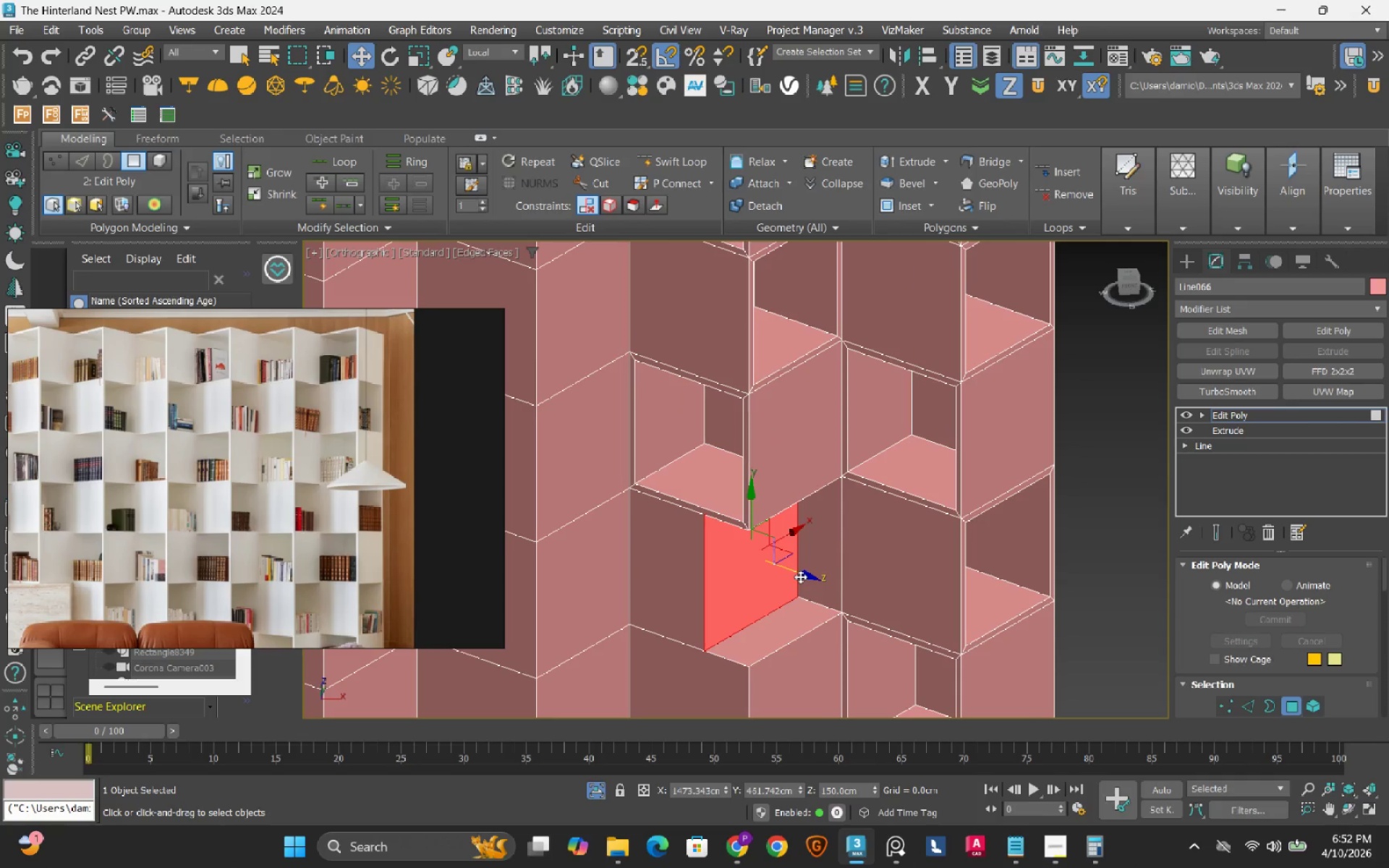 
key(Control+Z)
 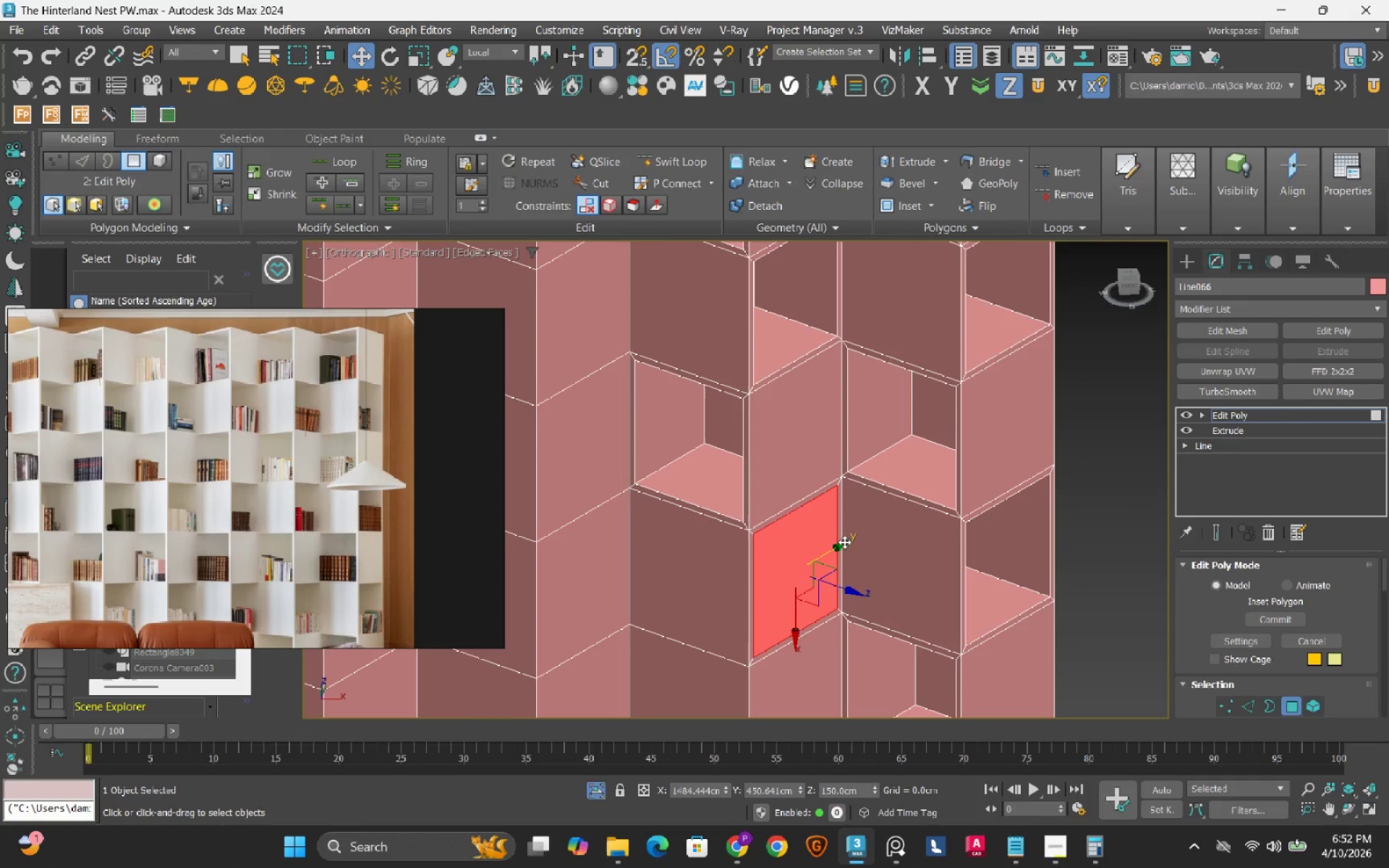 
left_click([713, 569])
 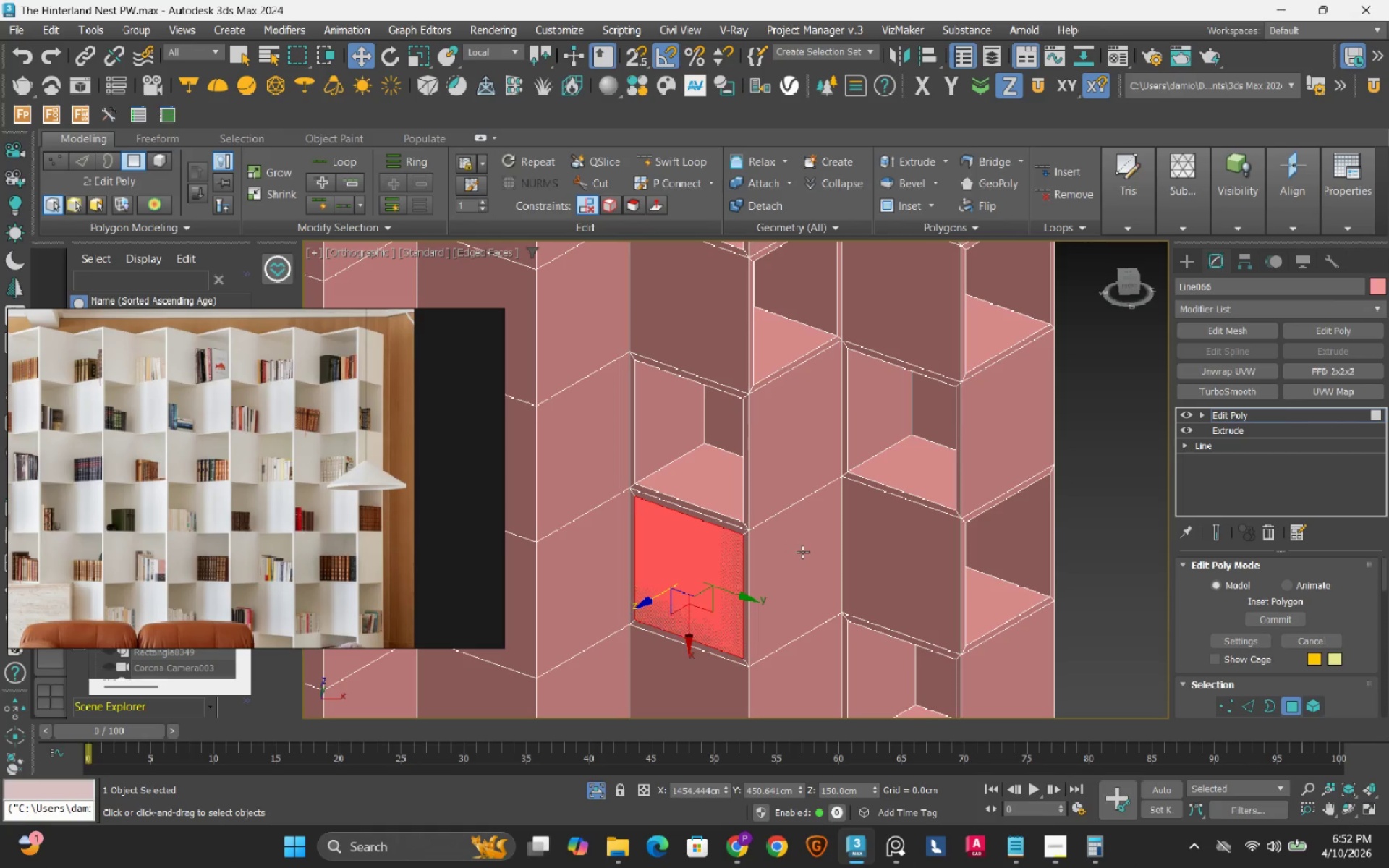 
left_click([802, 552])
 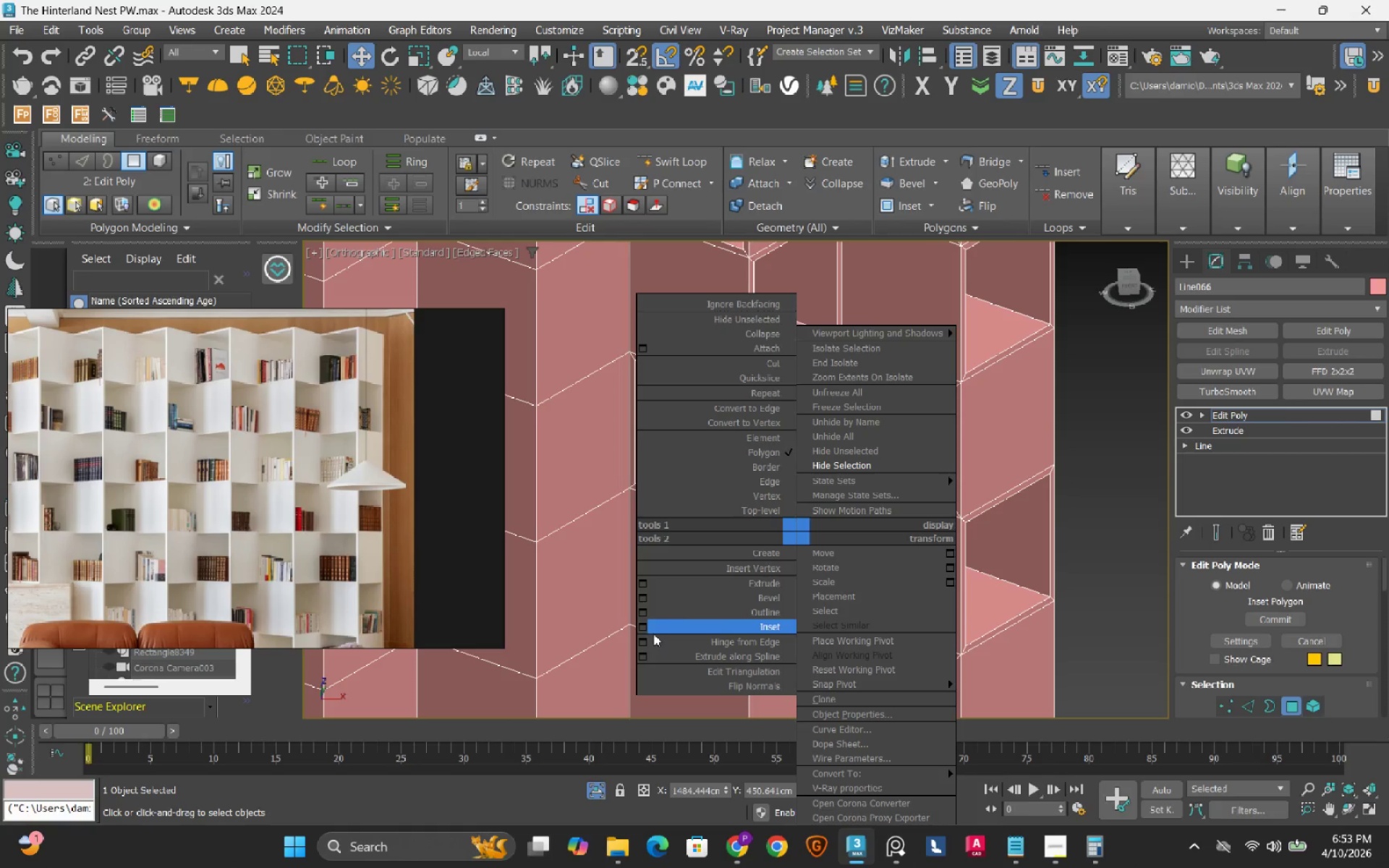 
left_click_drag(start_coordinate=[637, 624], to_coordinate=[637, 639])
 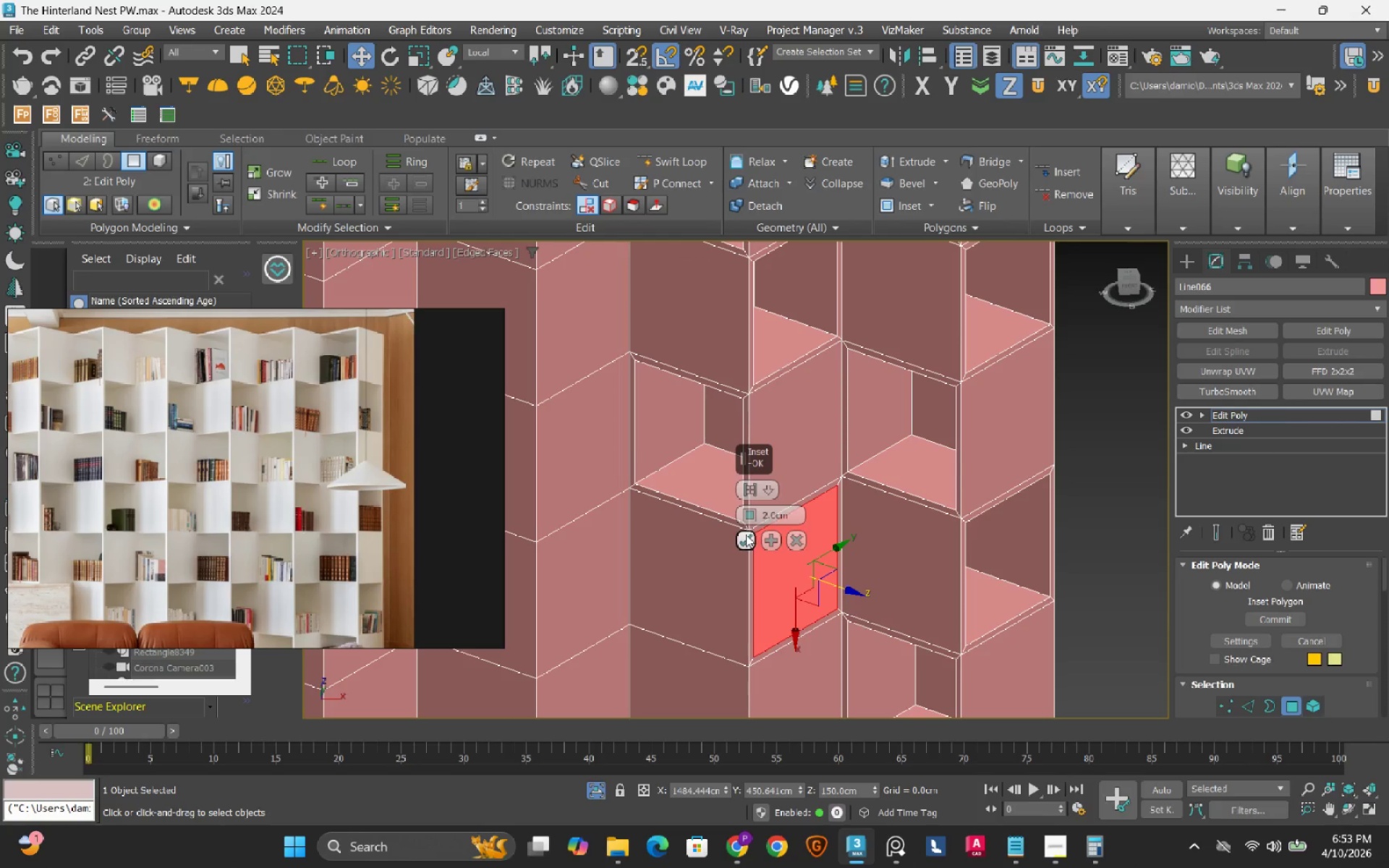 
left_click([746, 533])
 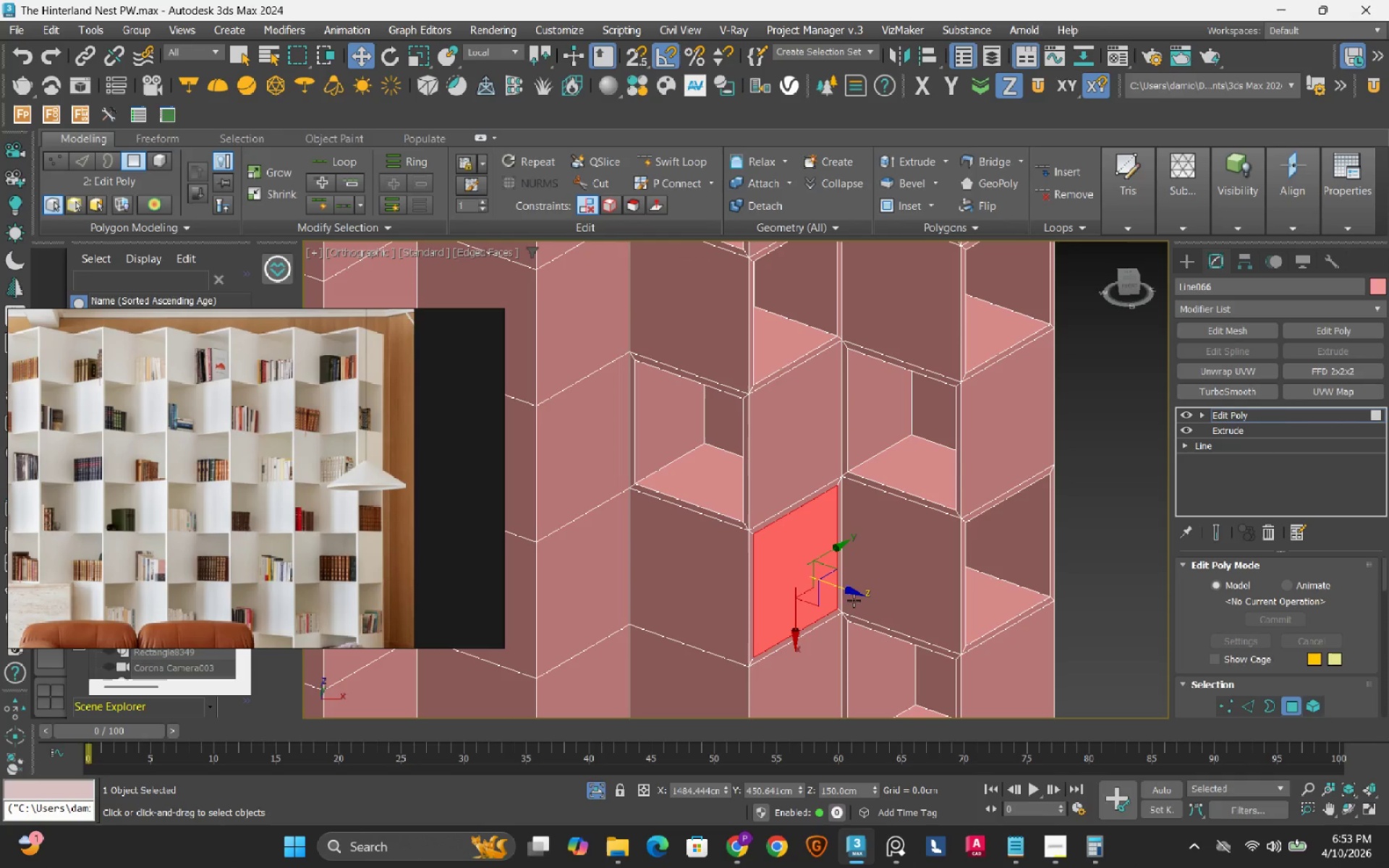 
hold_key(key=ShiftLeft, duration=1.5)
left_click_drag(start_coordinate=[844, 588], to_coordinate=[757, 573])
 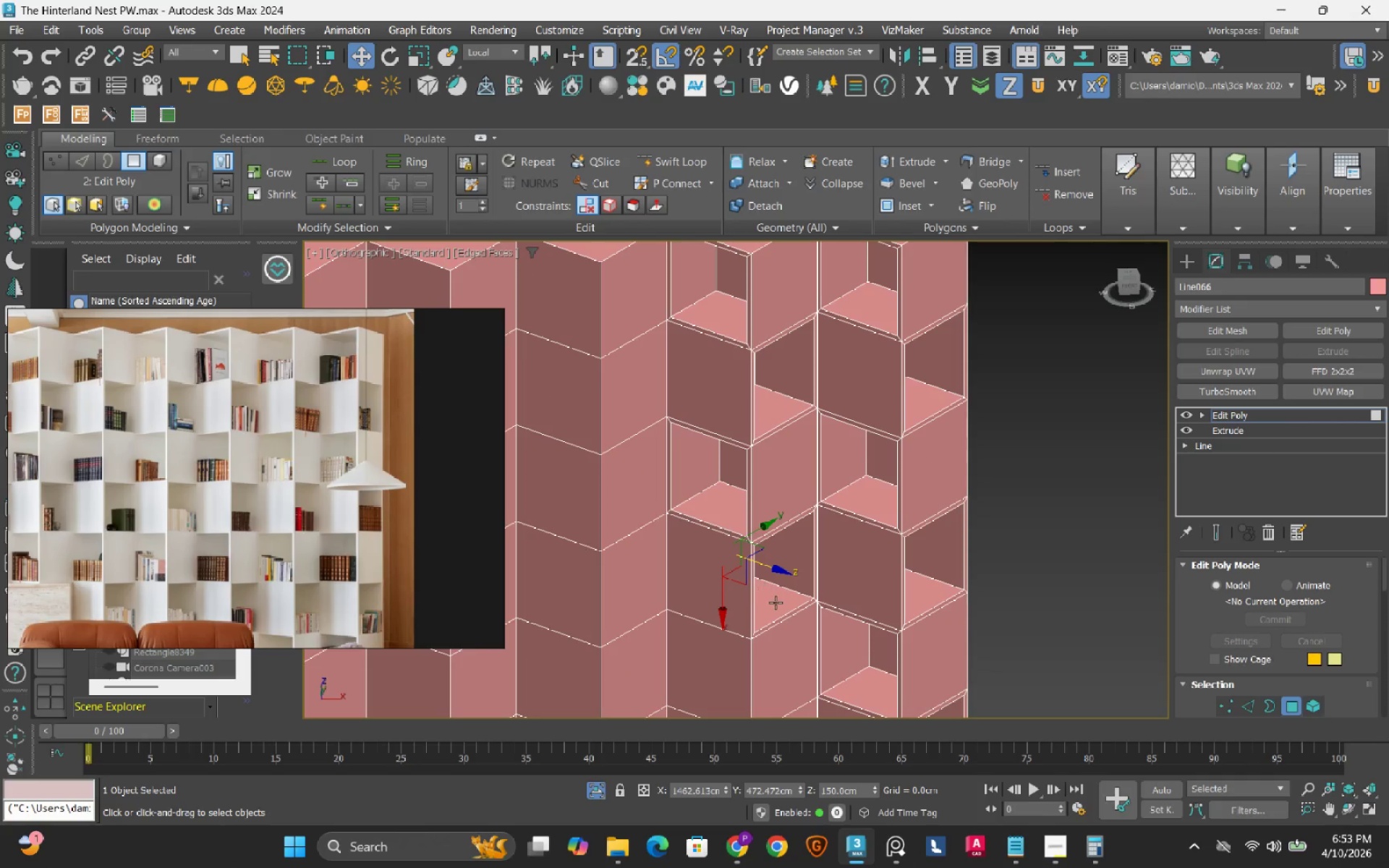 
hold_key(key=ShiftLeft, duration=1.51)
 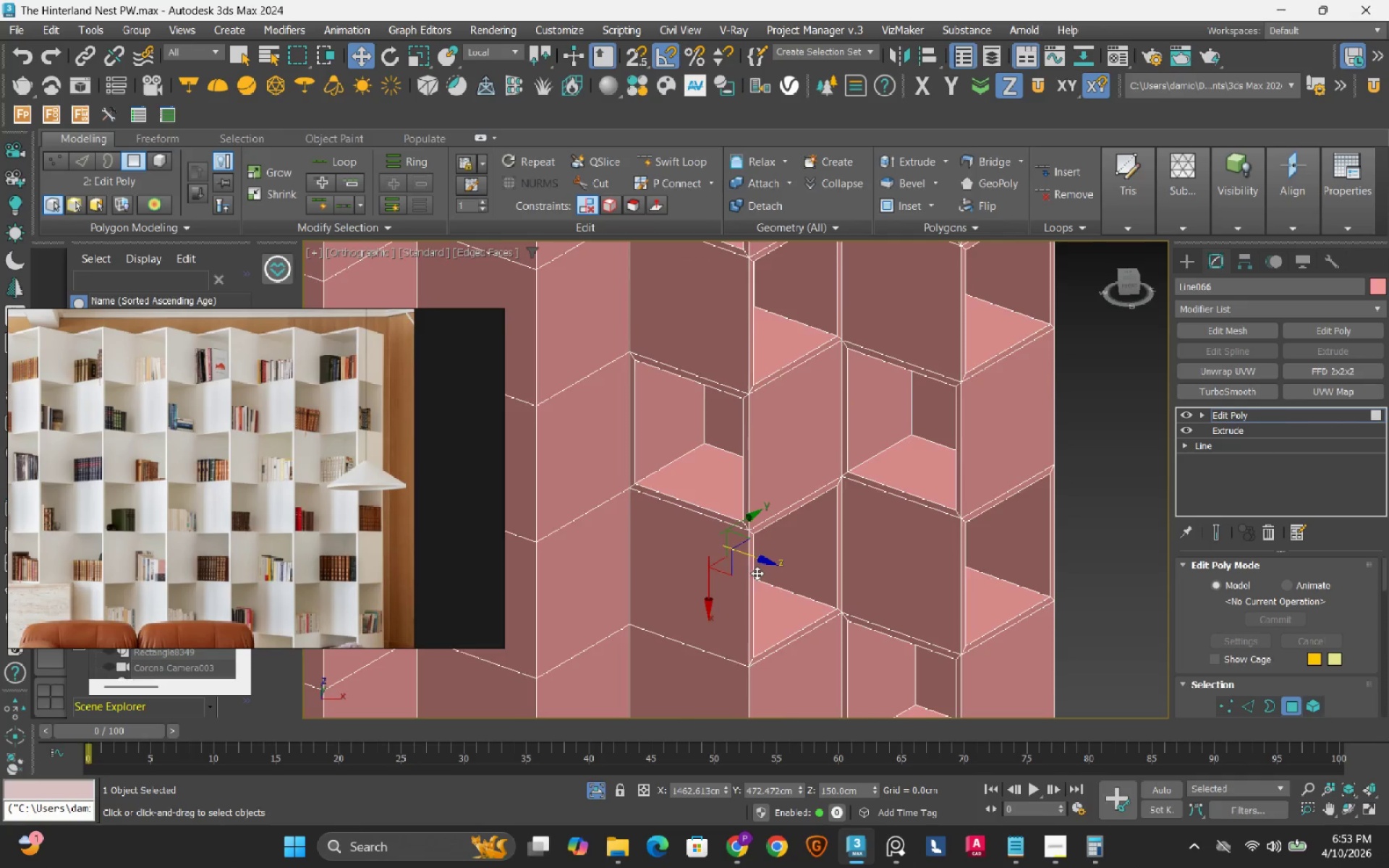 
scroll: coordinate [757, 573], scroll_direction: down, amount: 1.0
 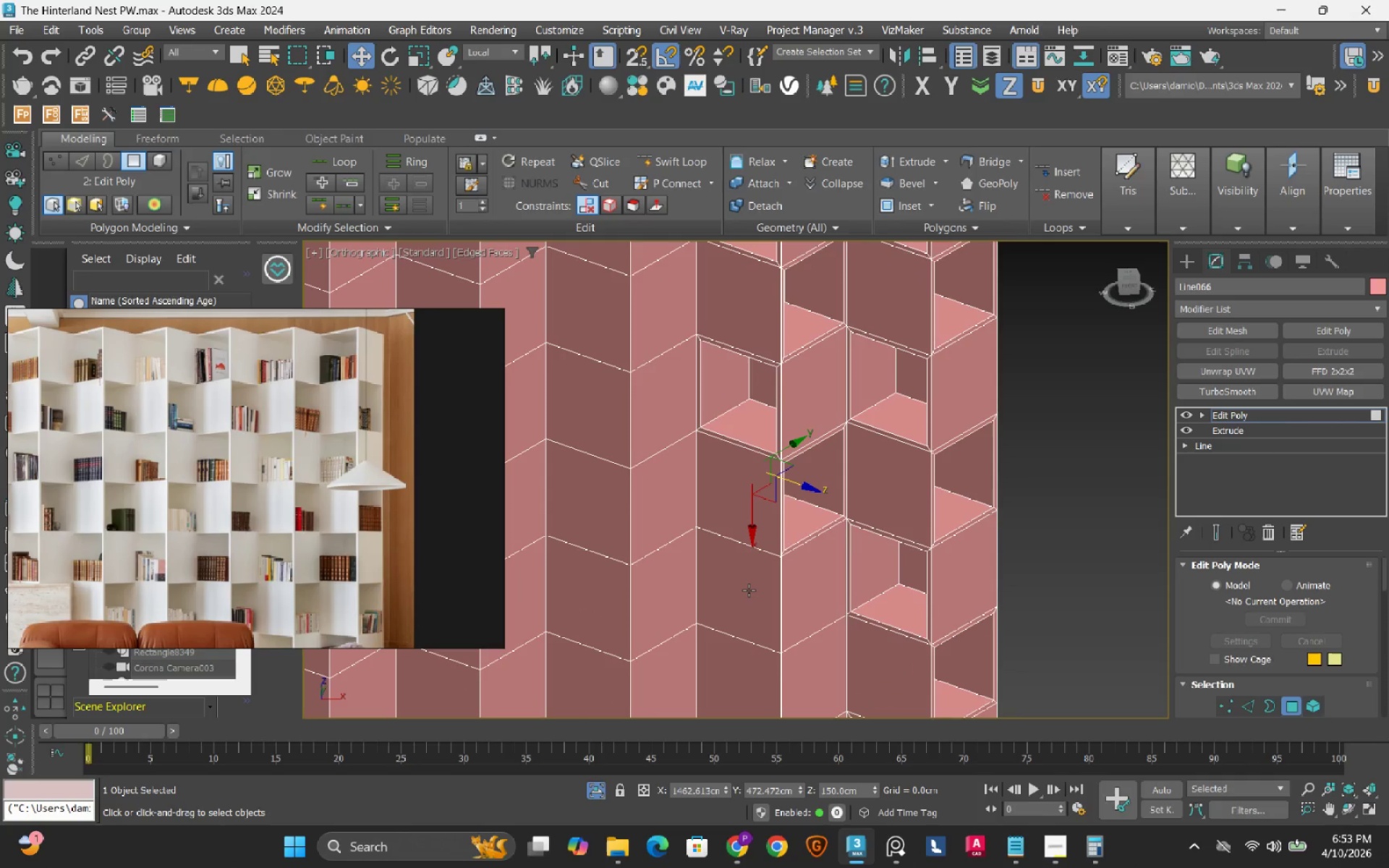 
left_click([749, 590])
 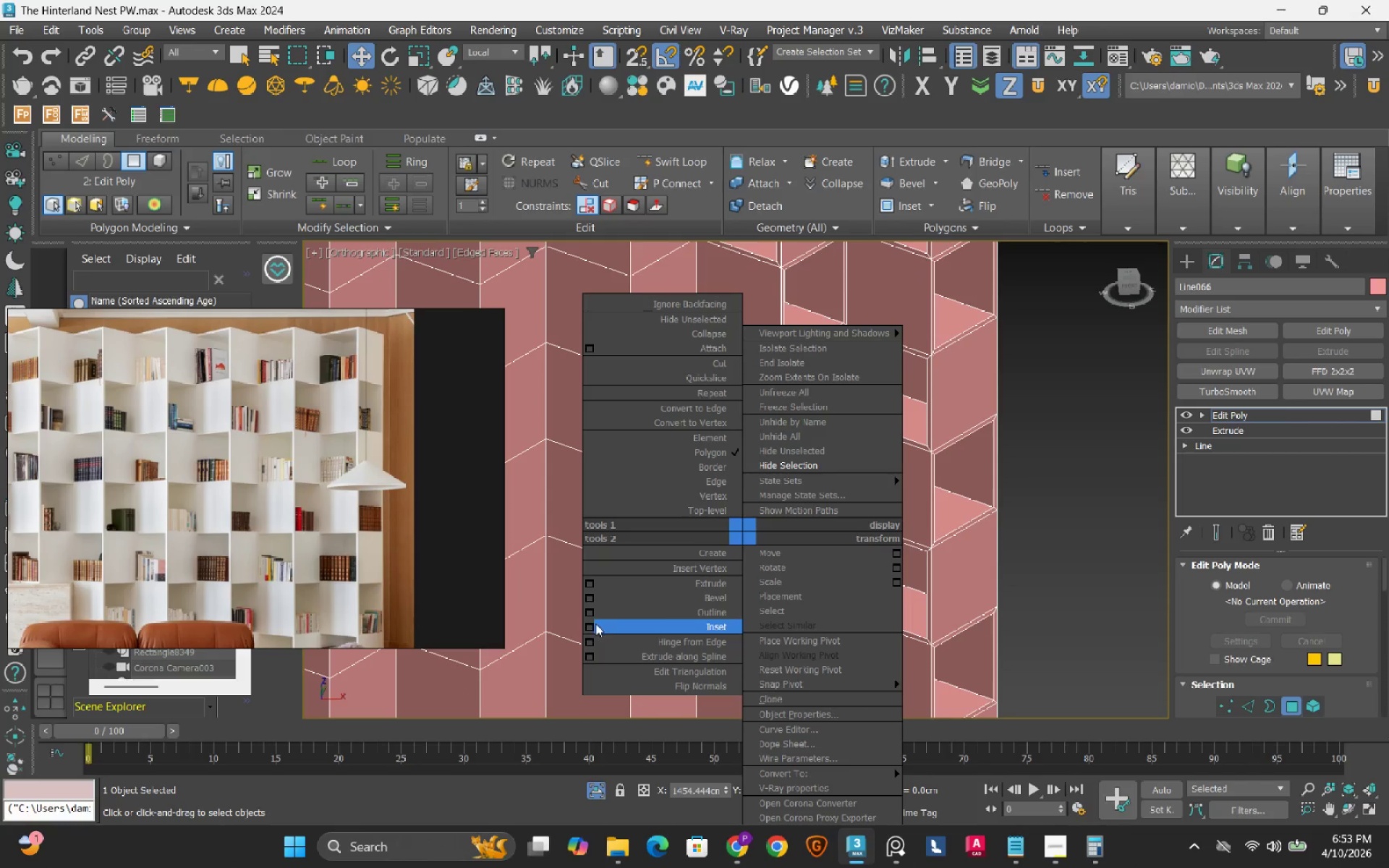 
left_click_drag(start_coordinate=[587, 626], to_coordinate=[587, 679])
 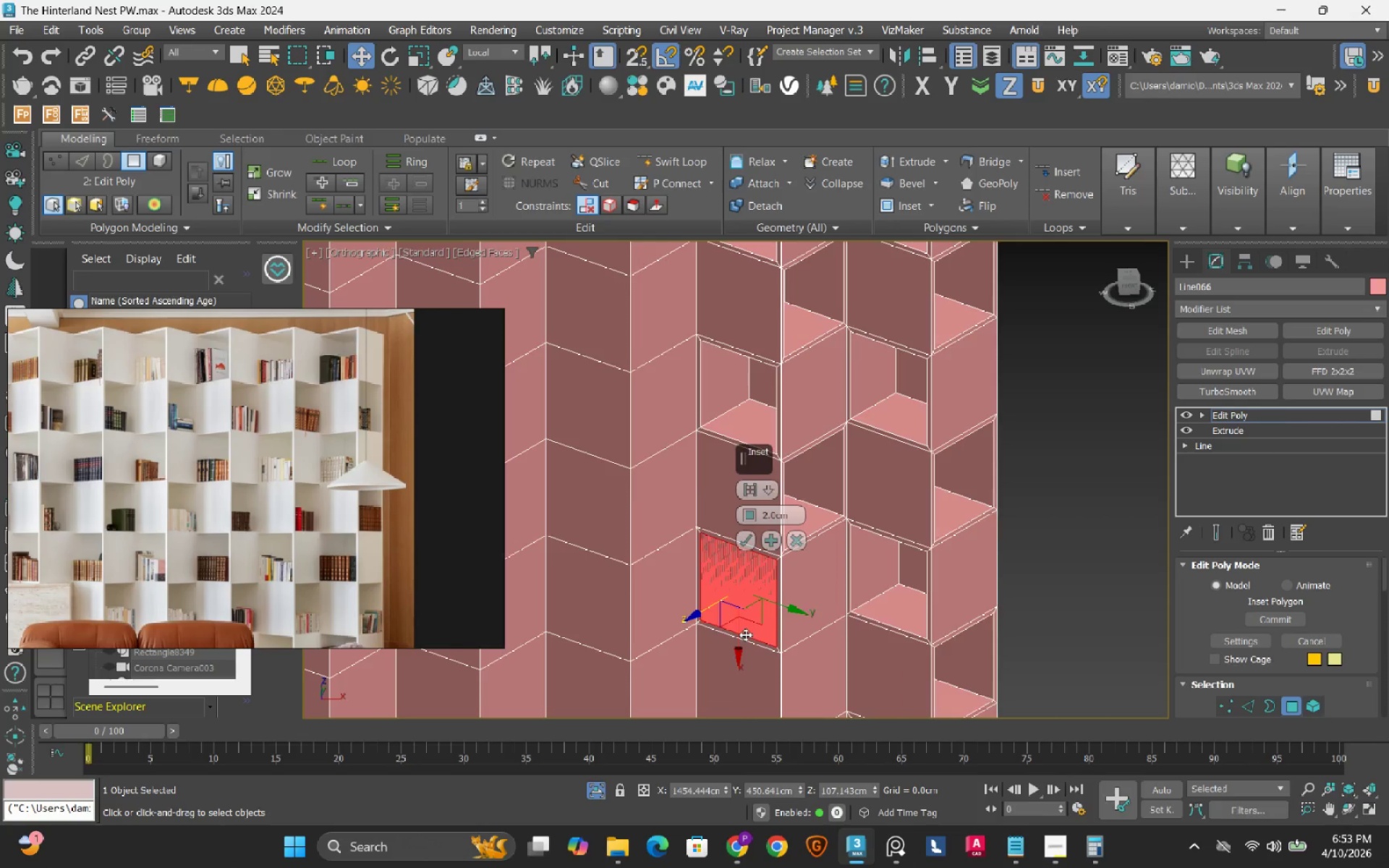 
scroll: coordinate [745, 634], scroll_direction: up, amount: 1.0
 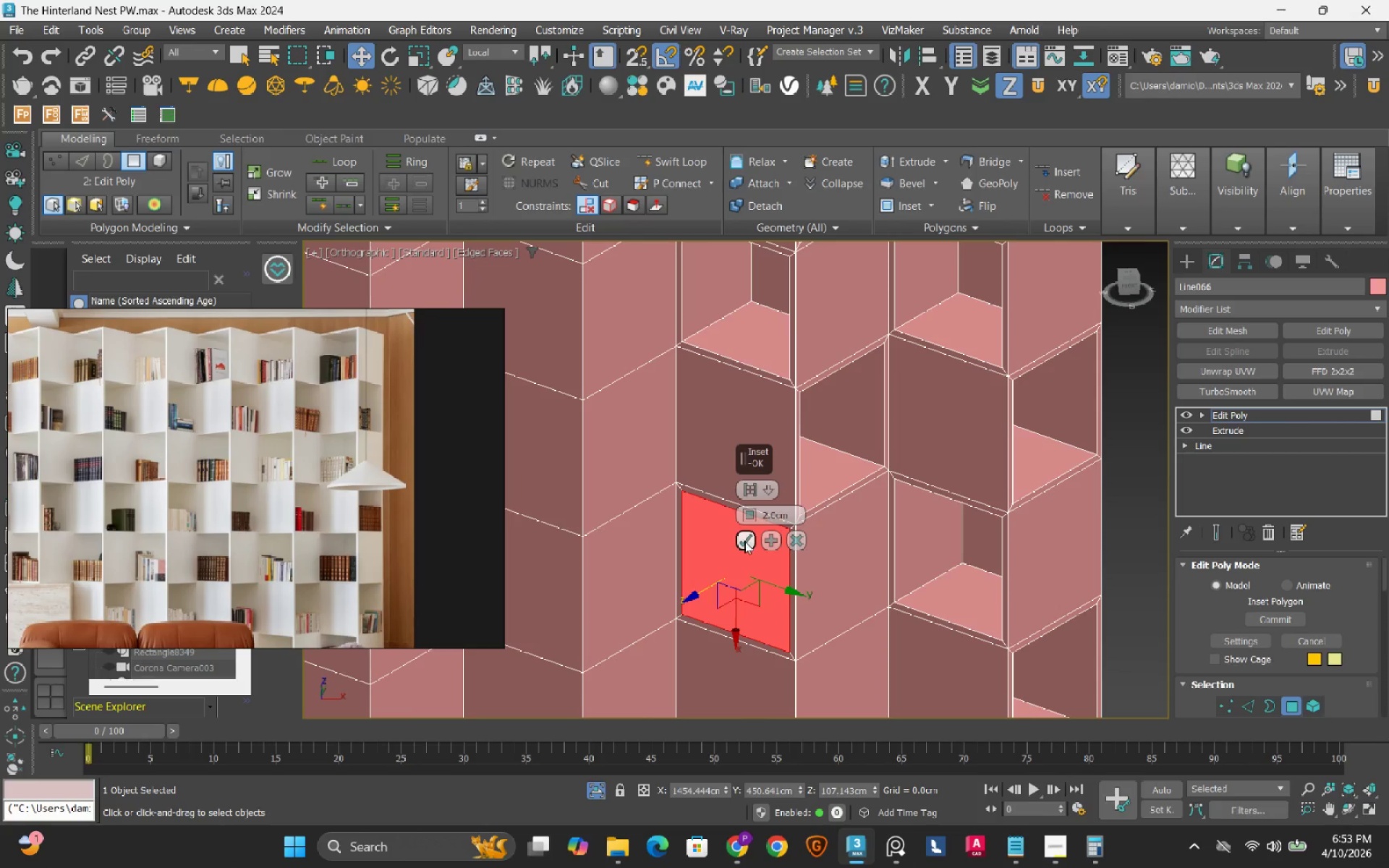 
left_click([744, 541])
 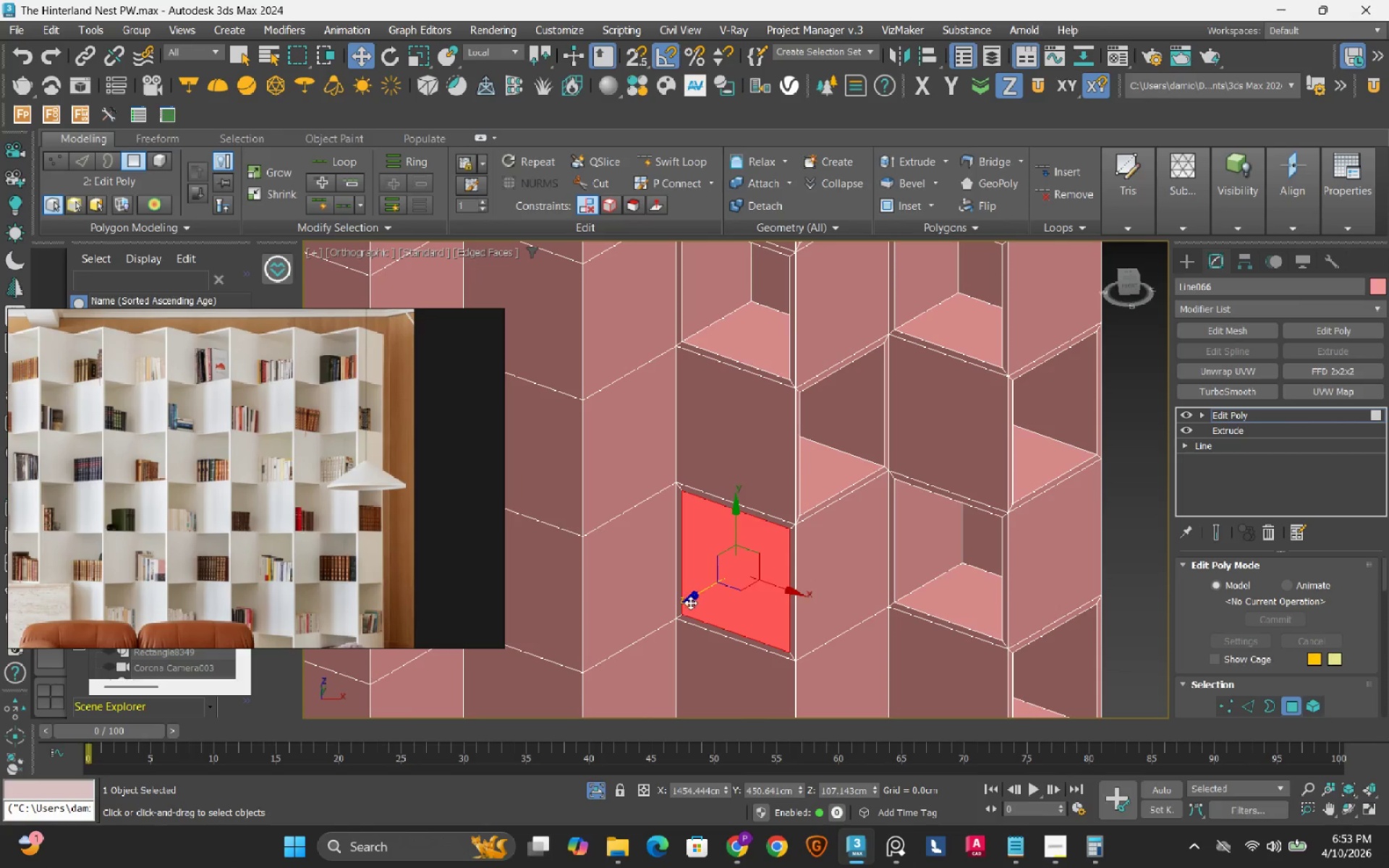 
hold_key(key=ShiftLeft, duration=1.5)
left_click_drag(start_coordinate=[689, 603], to_coordinate=[754, 542])
 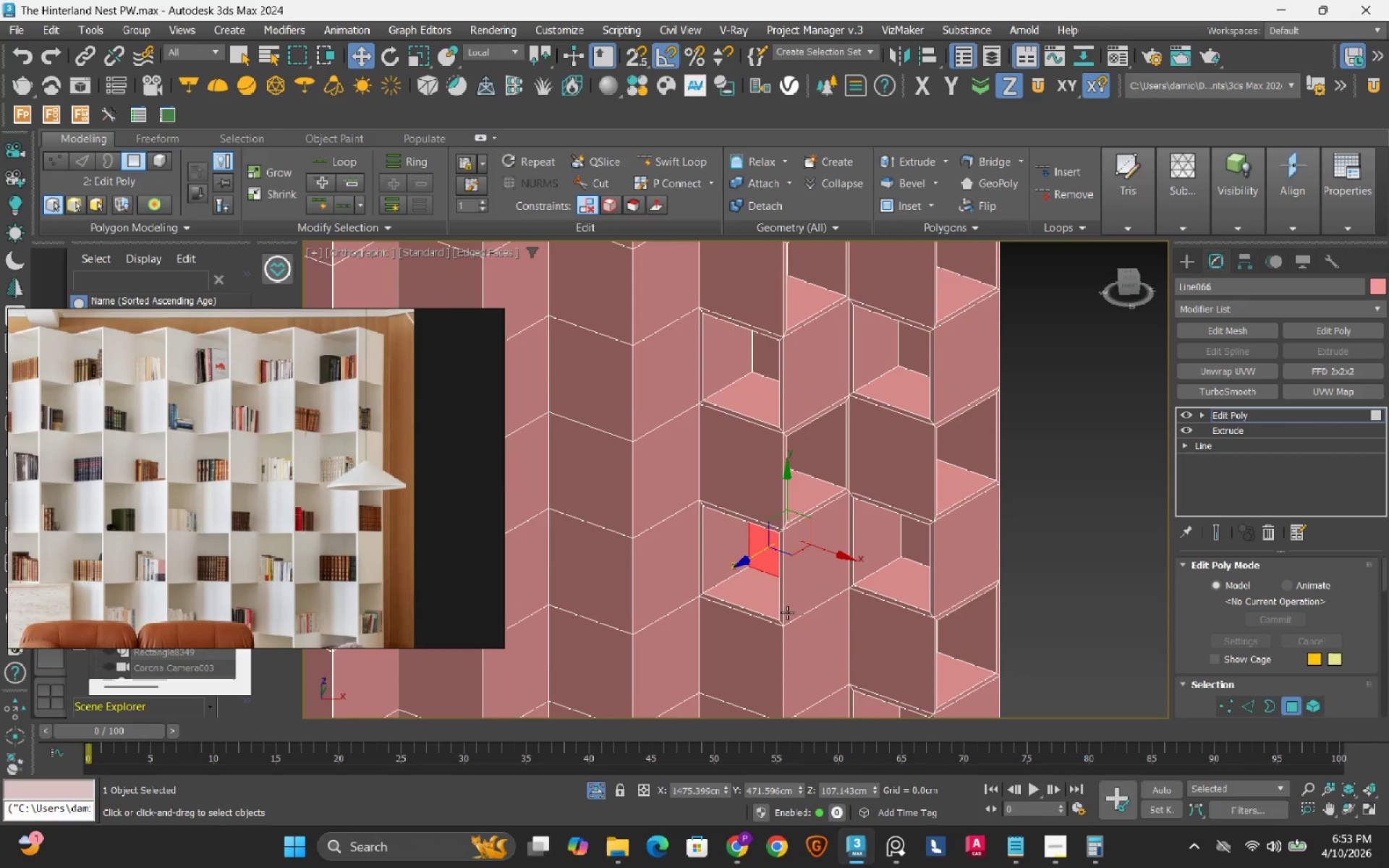 
hold_key(key=ShiftLeft, duration=1.5)
 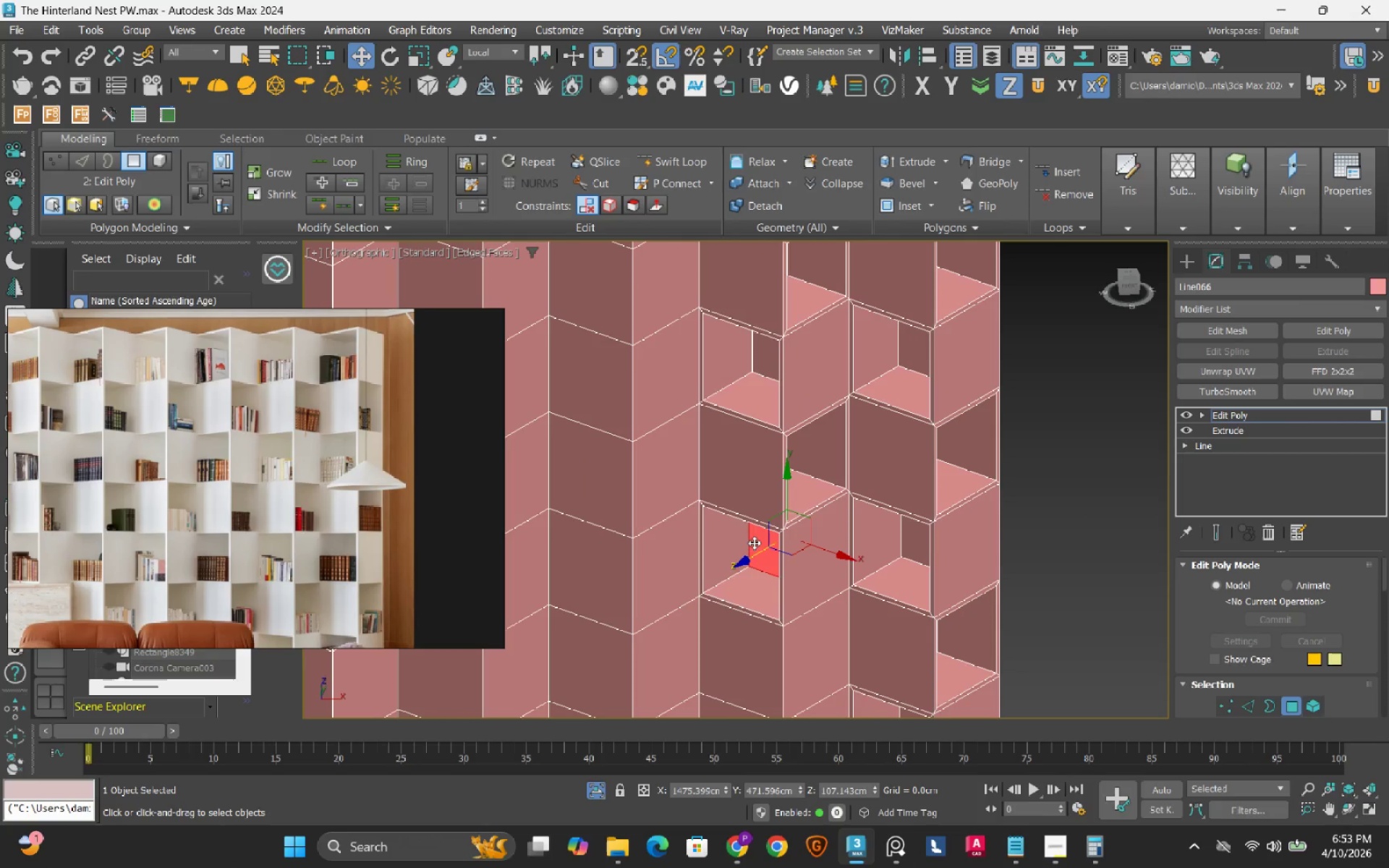 
hold_key(key=ShiftLeft, duration=0.34)
 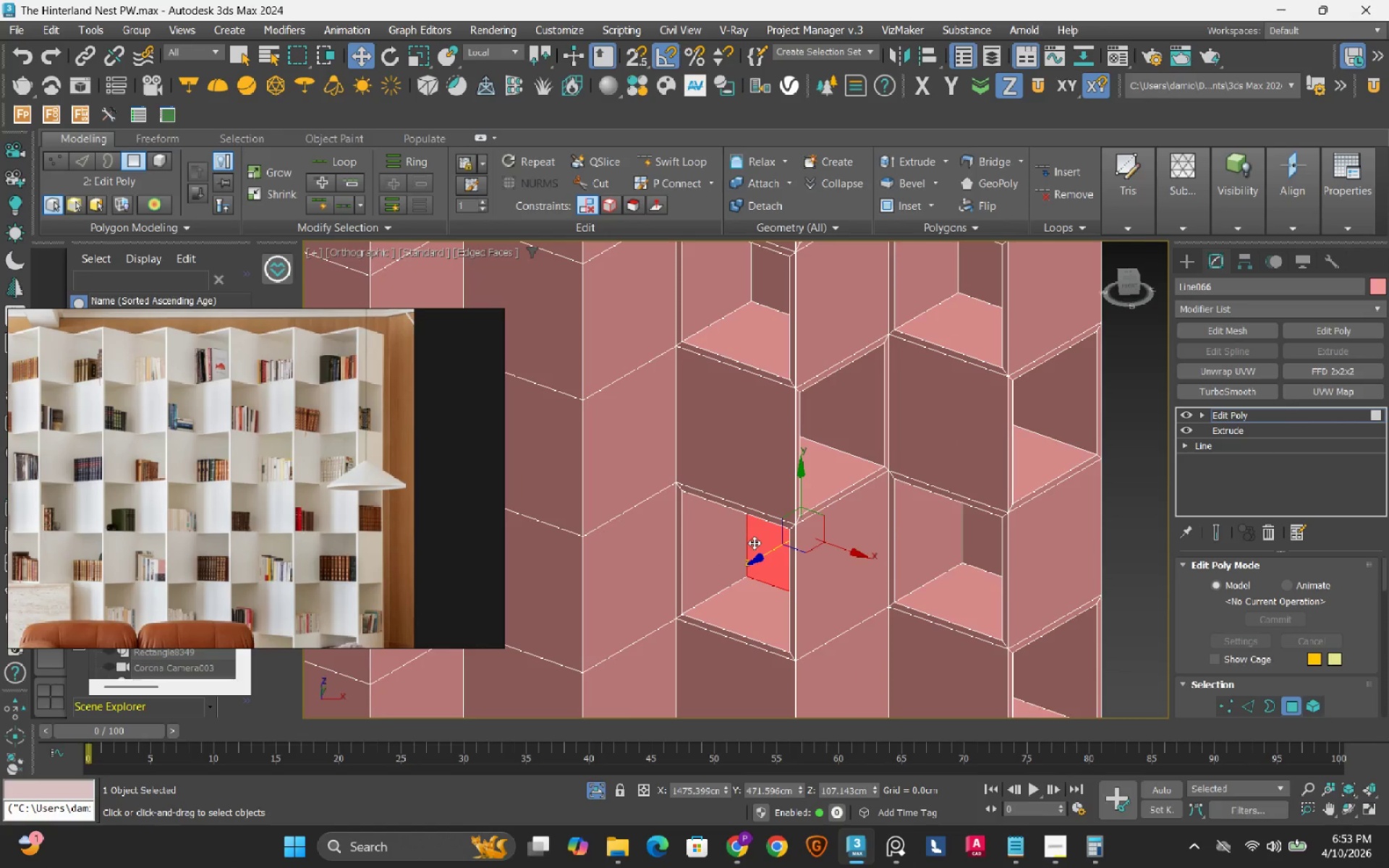 
scroll: coordinate [754, 542], scroll_direction: down, amount: 1.0
 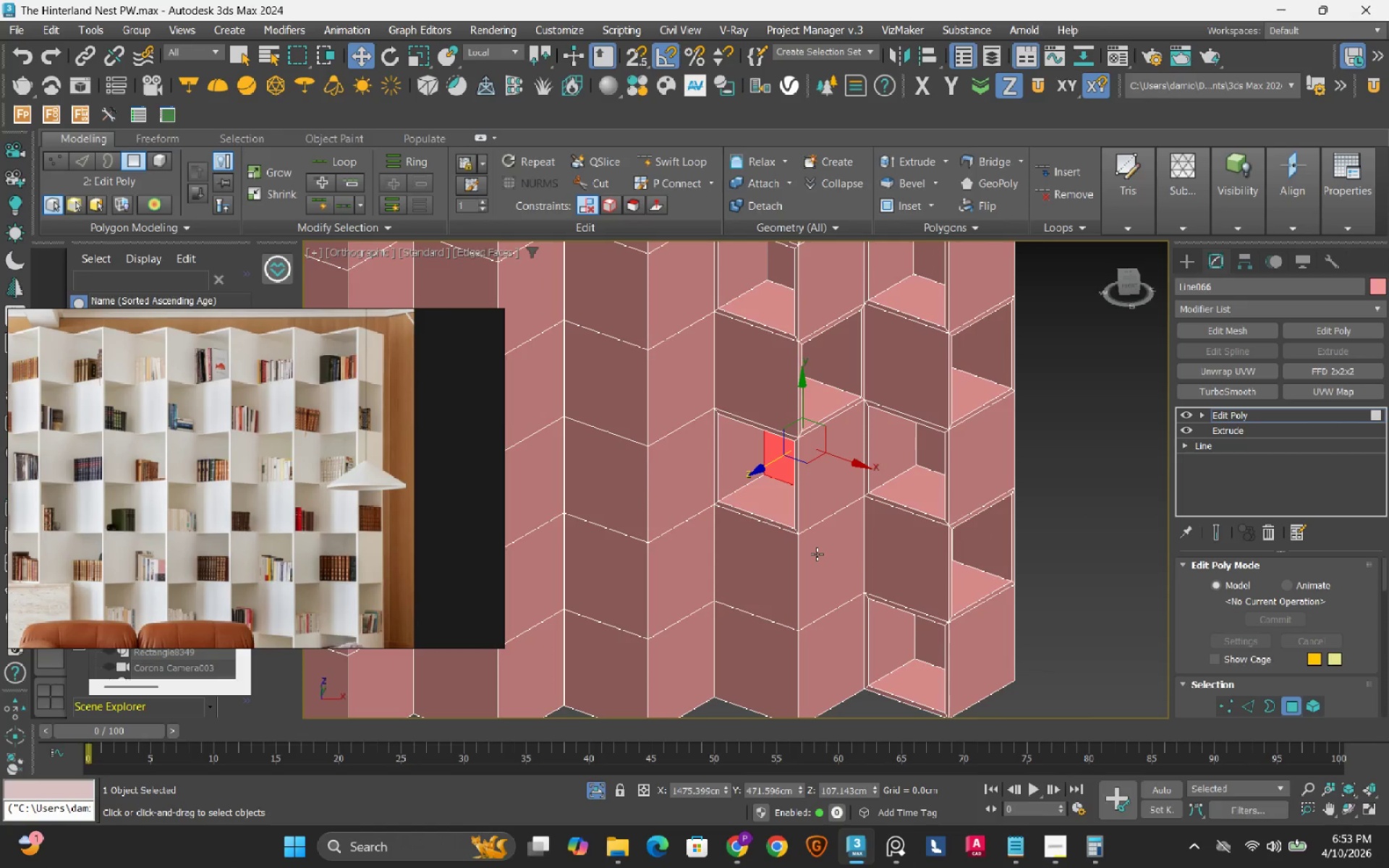 
left_click([817, 554])
 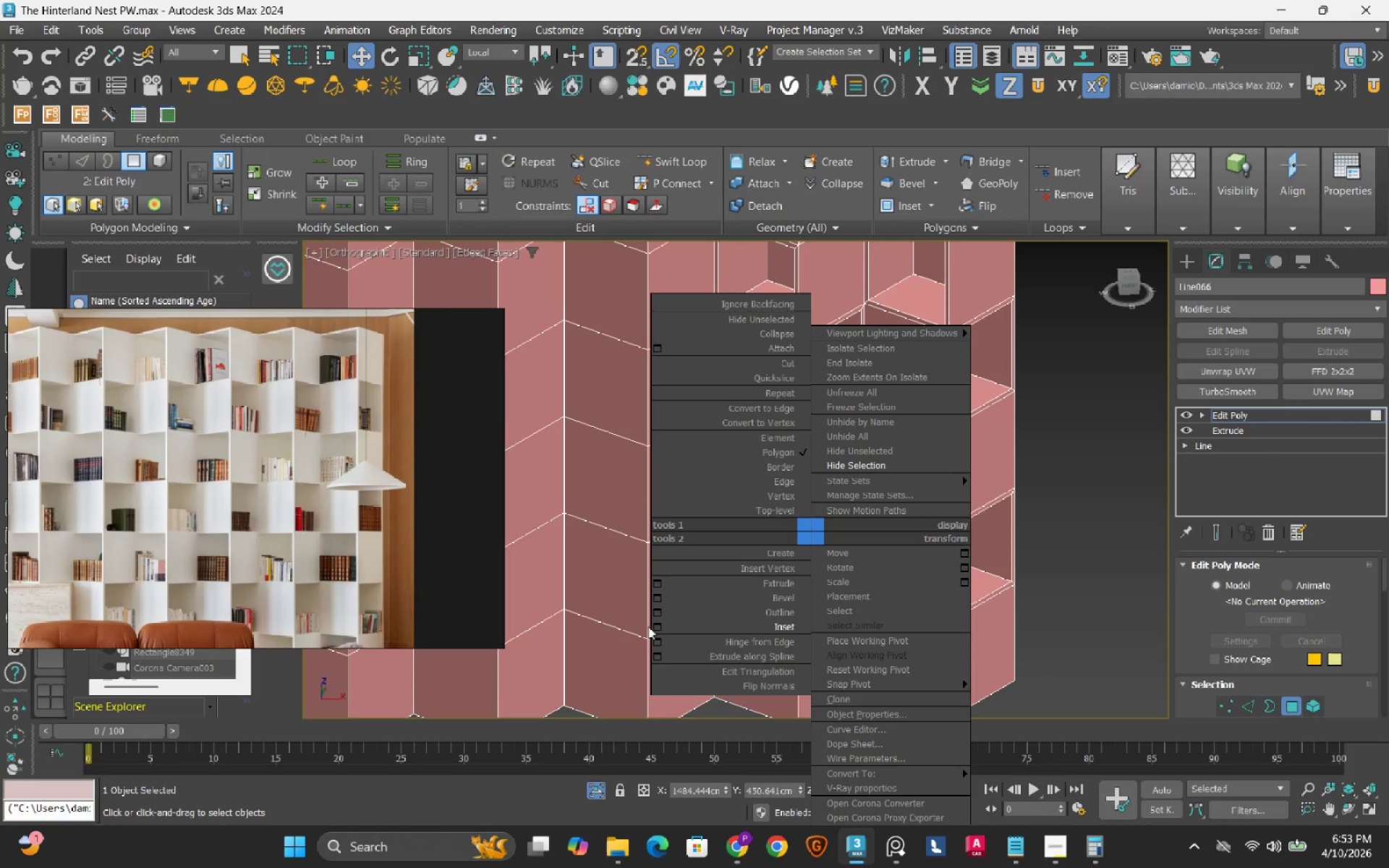 
left_click_drag(start_coordinate=[653, 625], to_coordinate=[653, 642])
 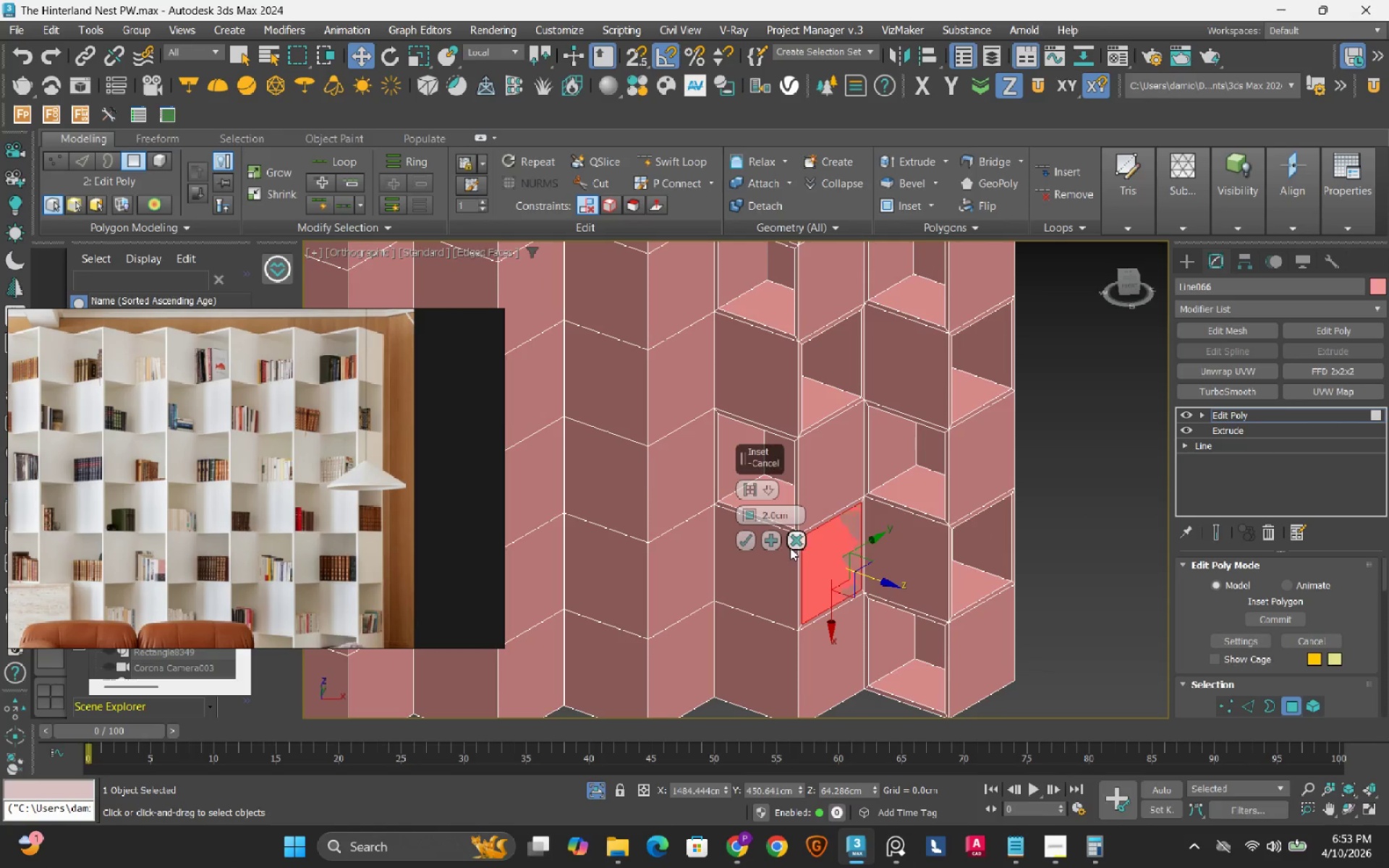 
scroll: coordinate [790, 548], scroll_direction: up, amount: 1.0
 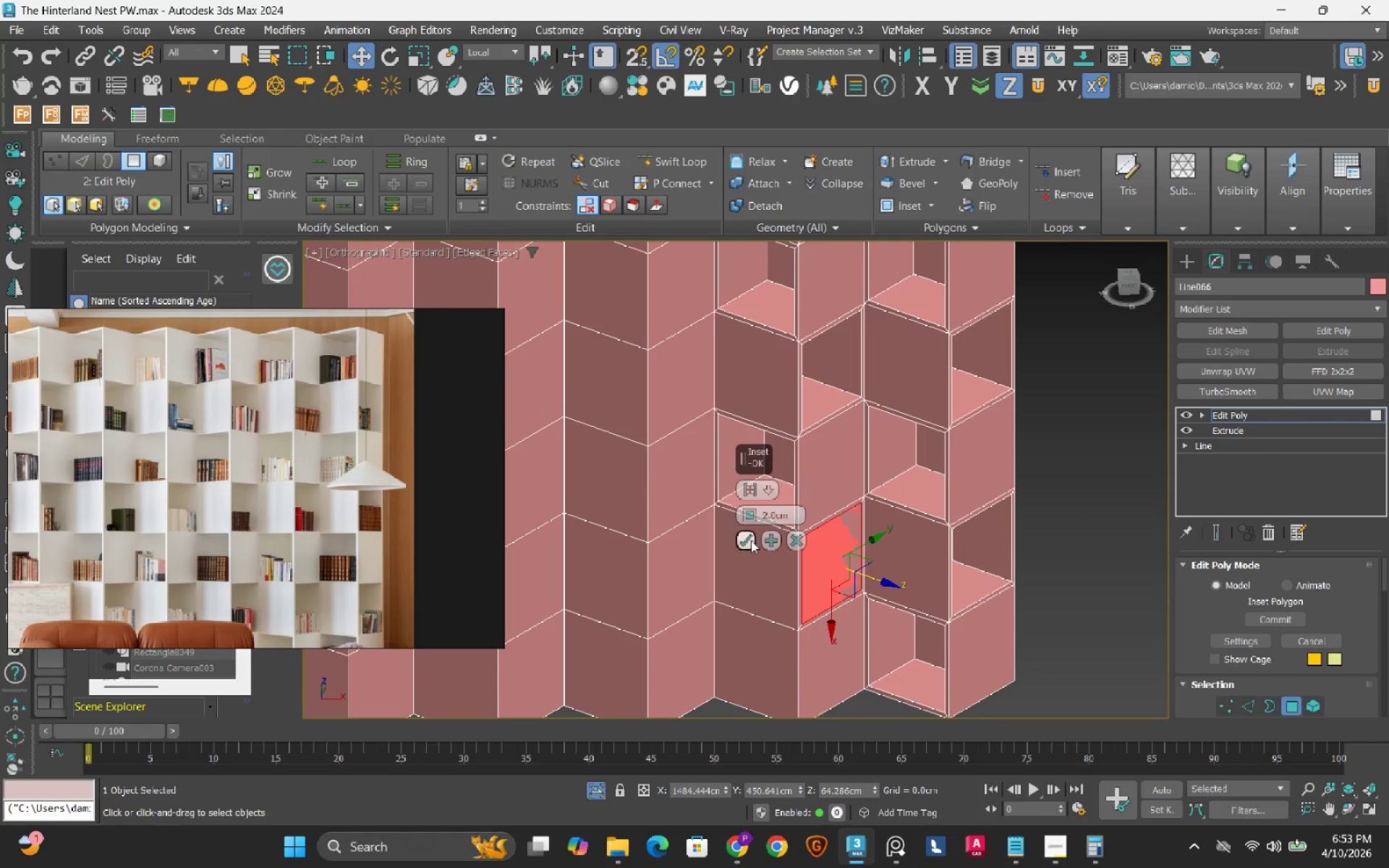 
left_click([750, 540])
 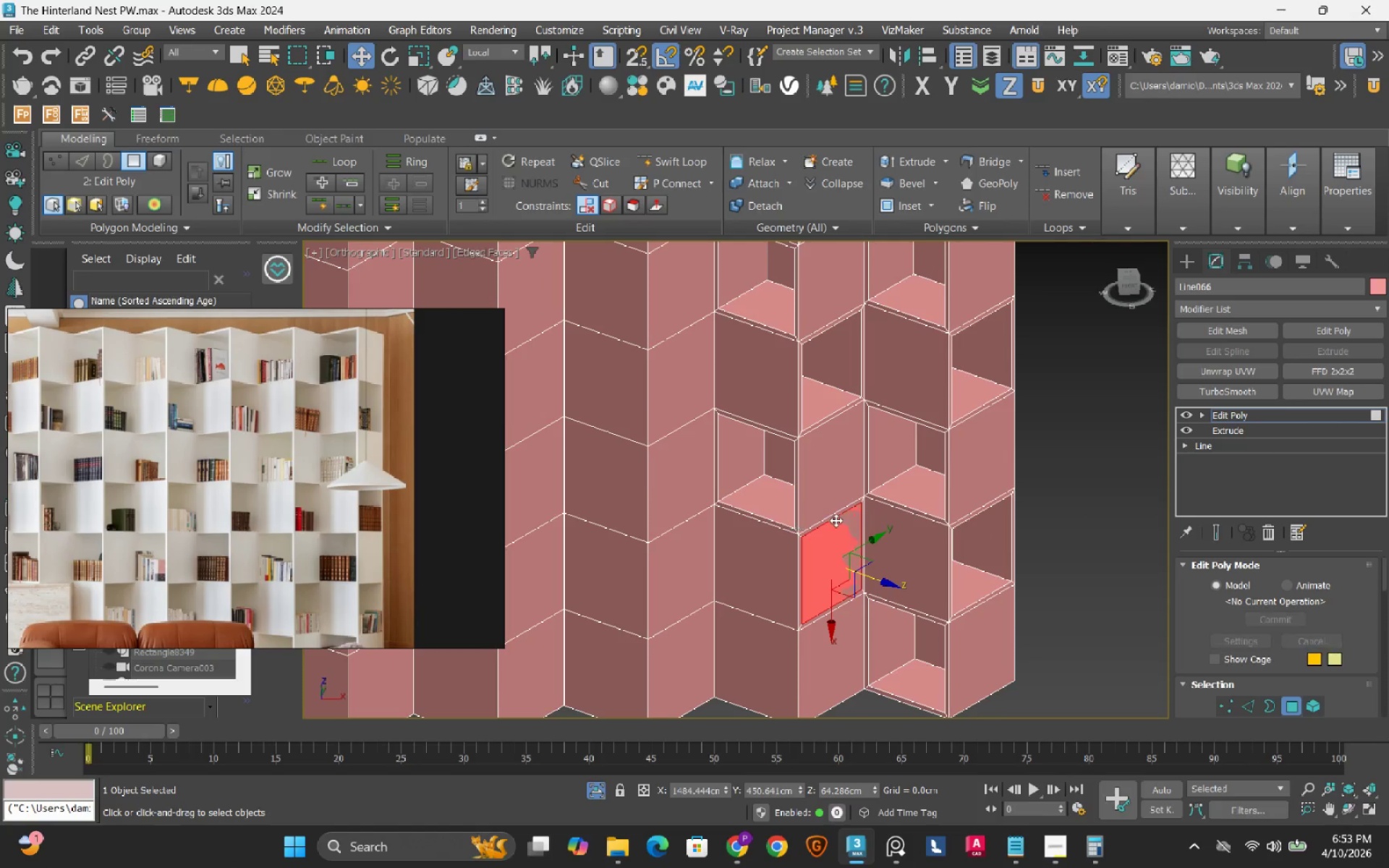 
scroll: coordinate [836, 520], scroll_direction: up, amount: 1.0
 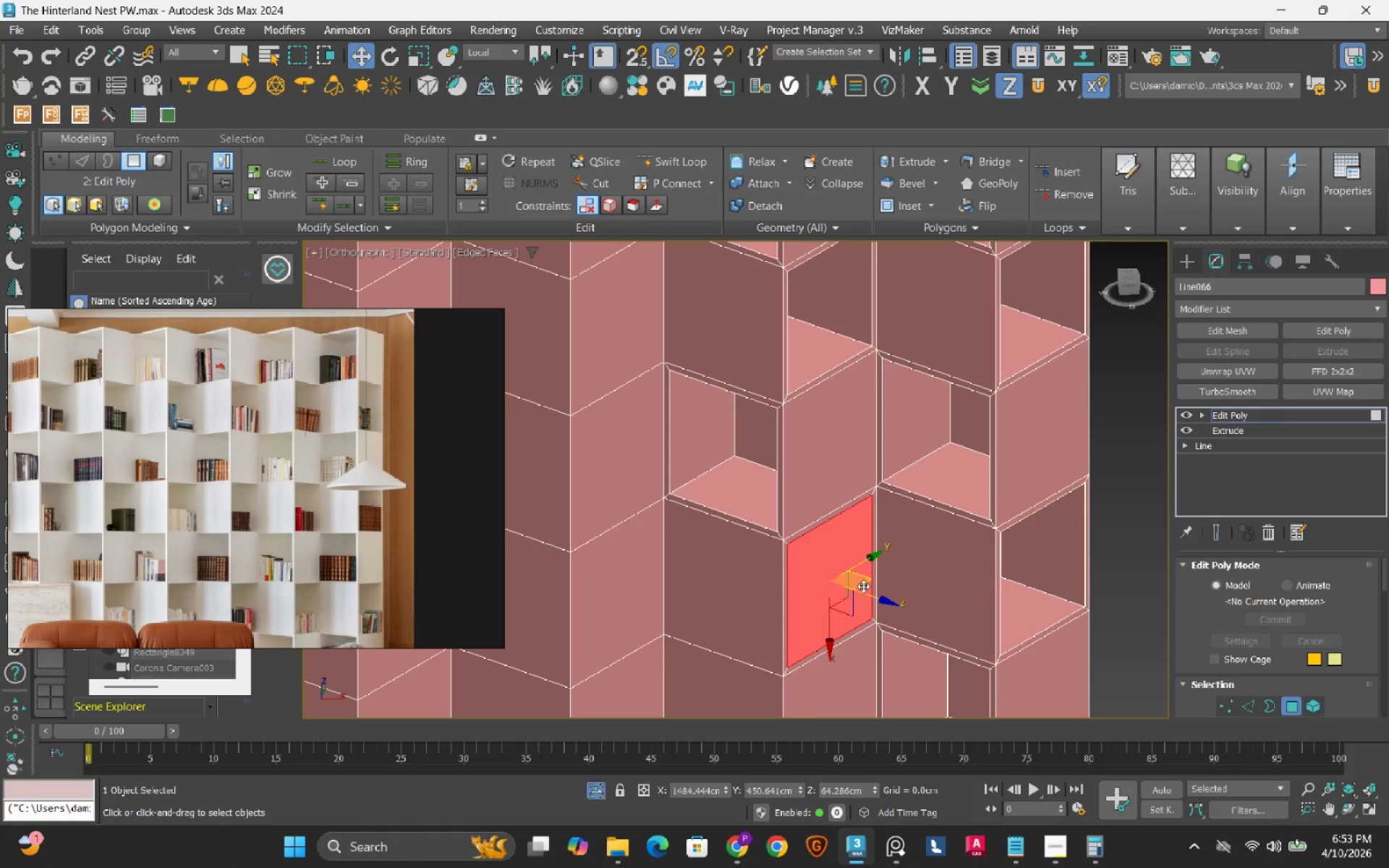 
hold_key(key=ShiftLeft, duration=1.5)
left_click_drag(start_coordinate=[884, 599], to_coordinate=[801, 585])
 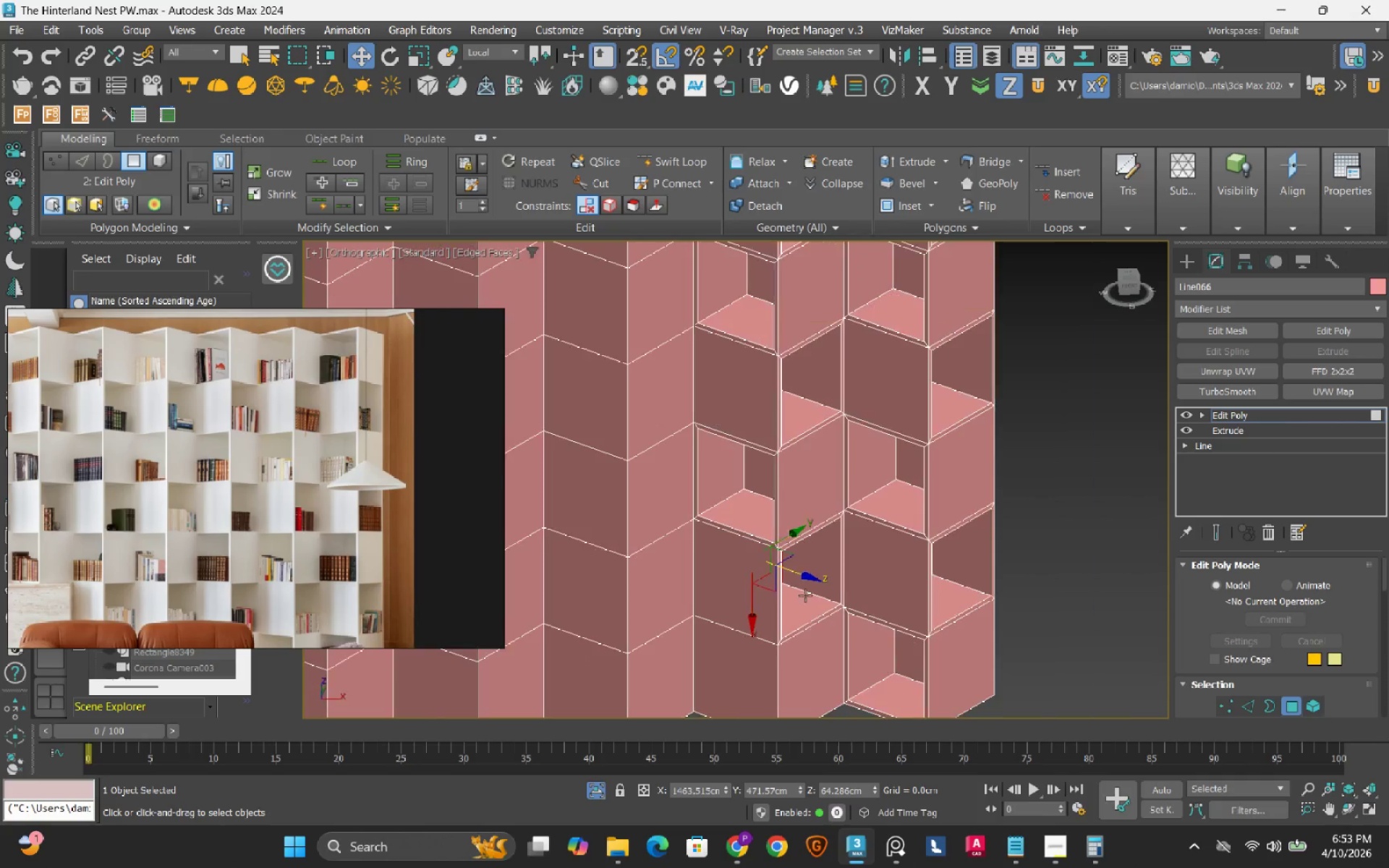 
hold_key(key=ShiftLeft, duration=1.16)
 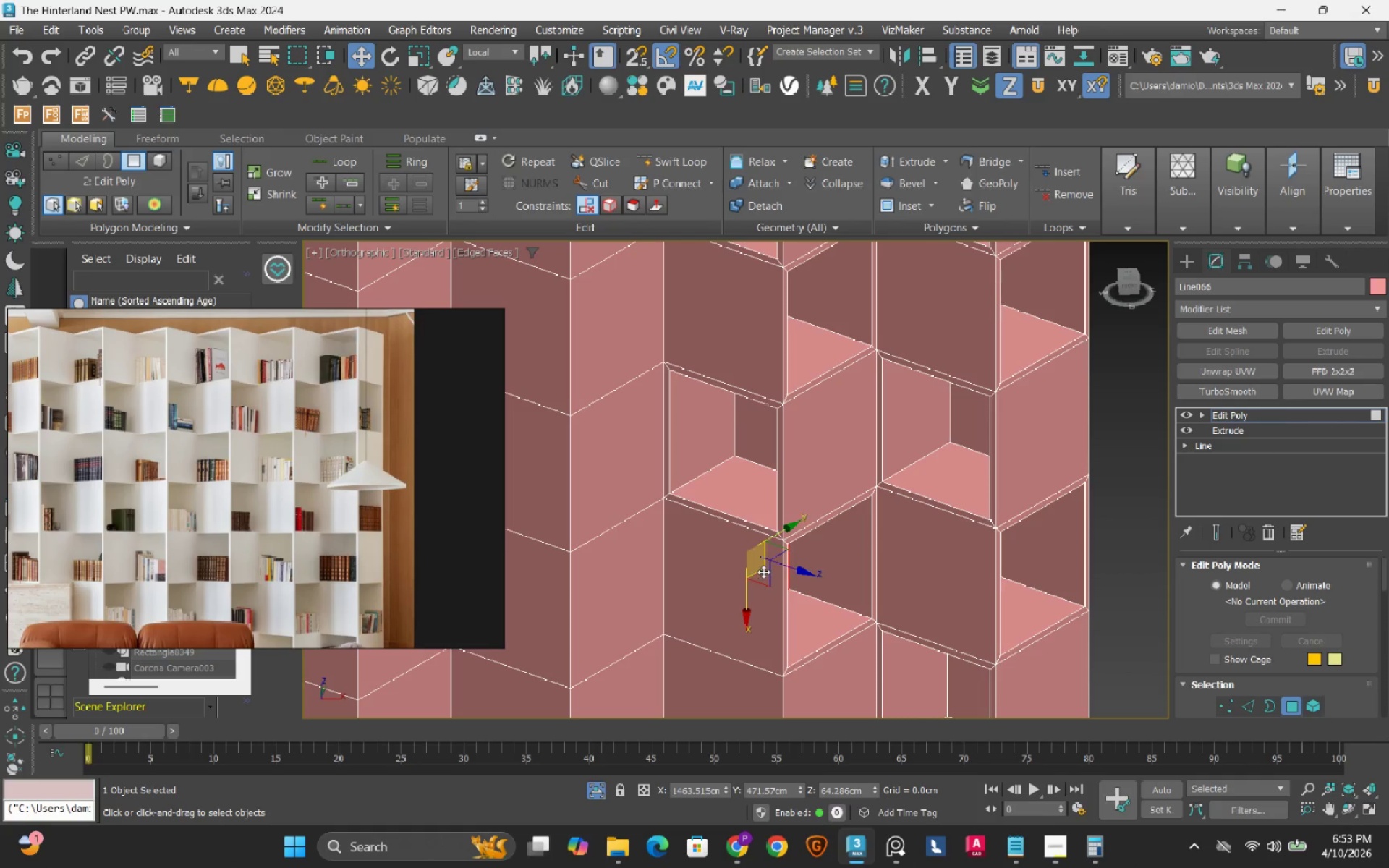 
scroll: coordinate [766, 569], scroll_direction: down, amount: 1.0
 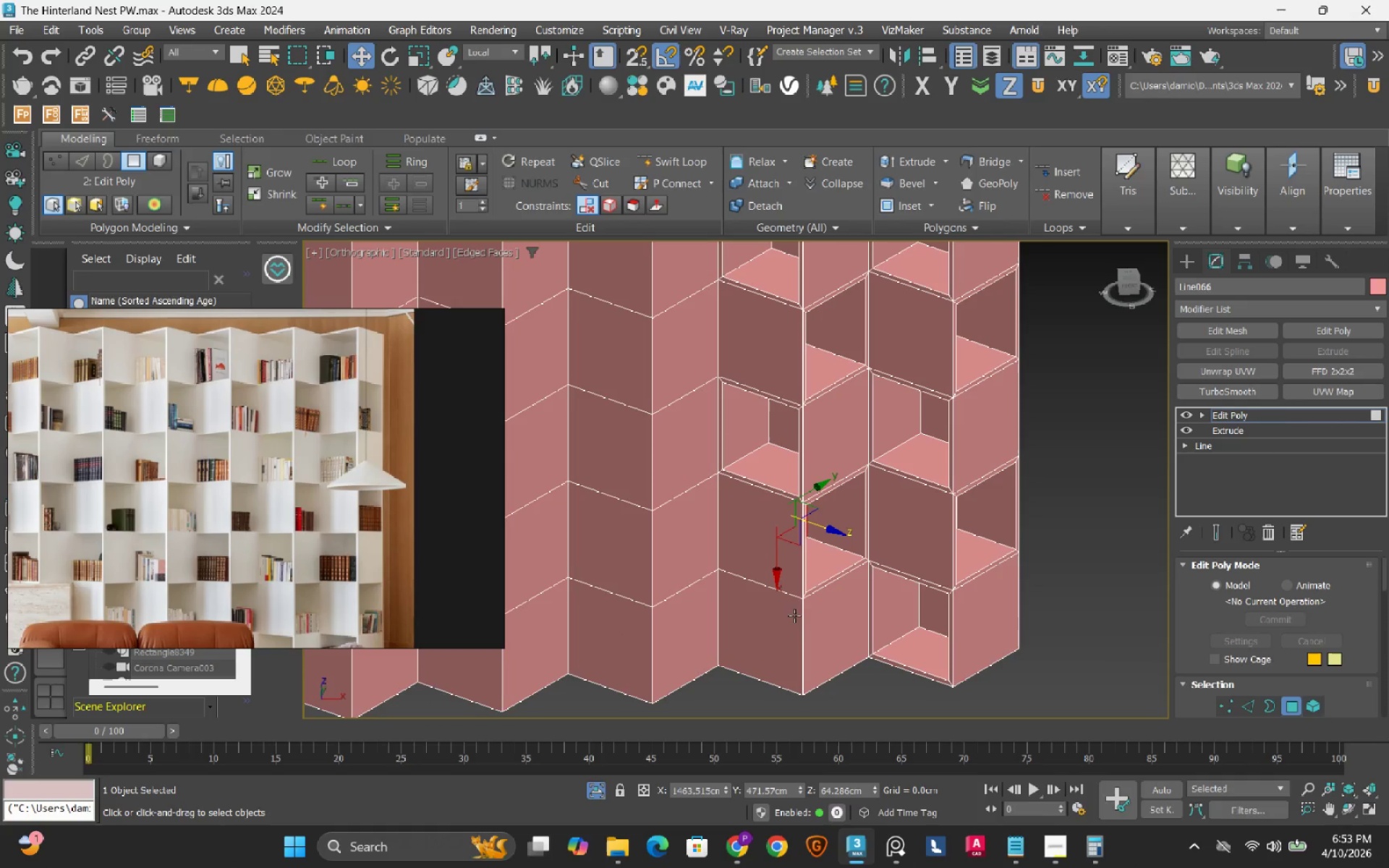 
left_click([774, 637])
 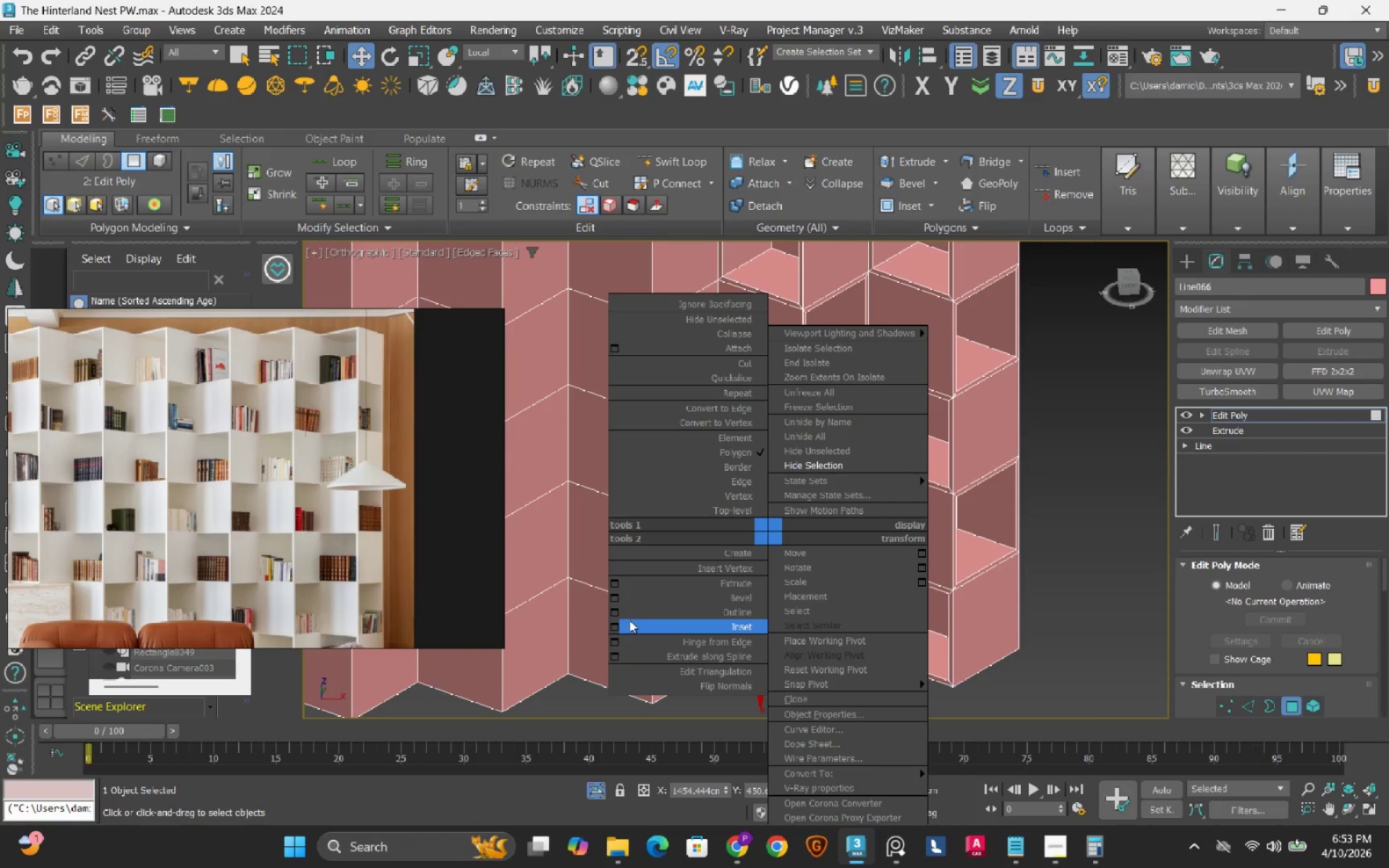 
left_click_drag(start_coordinate=[618, 623], to_coordinate=[618, 723])
 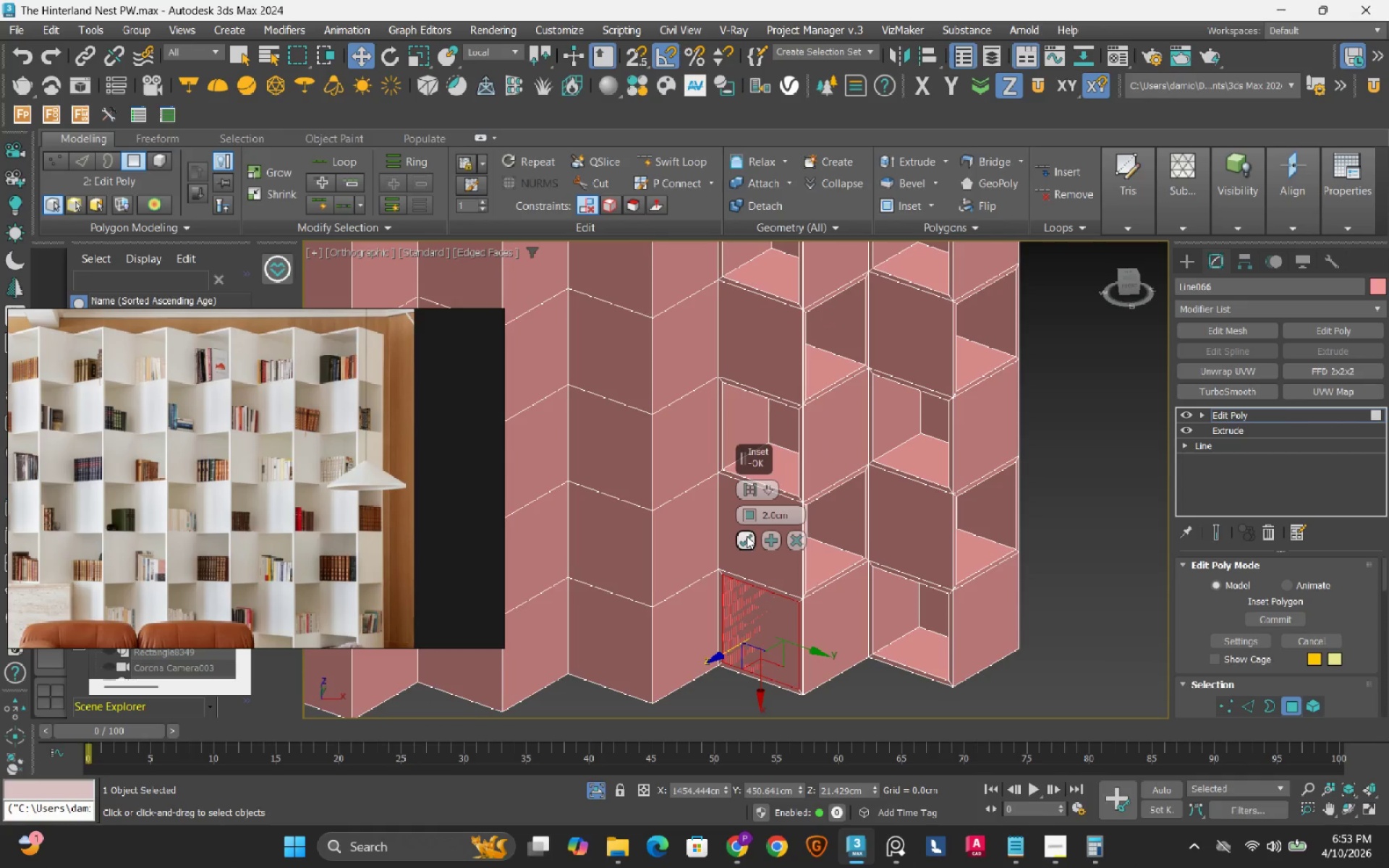 
left_click([747, 536])
 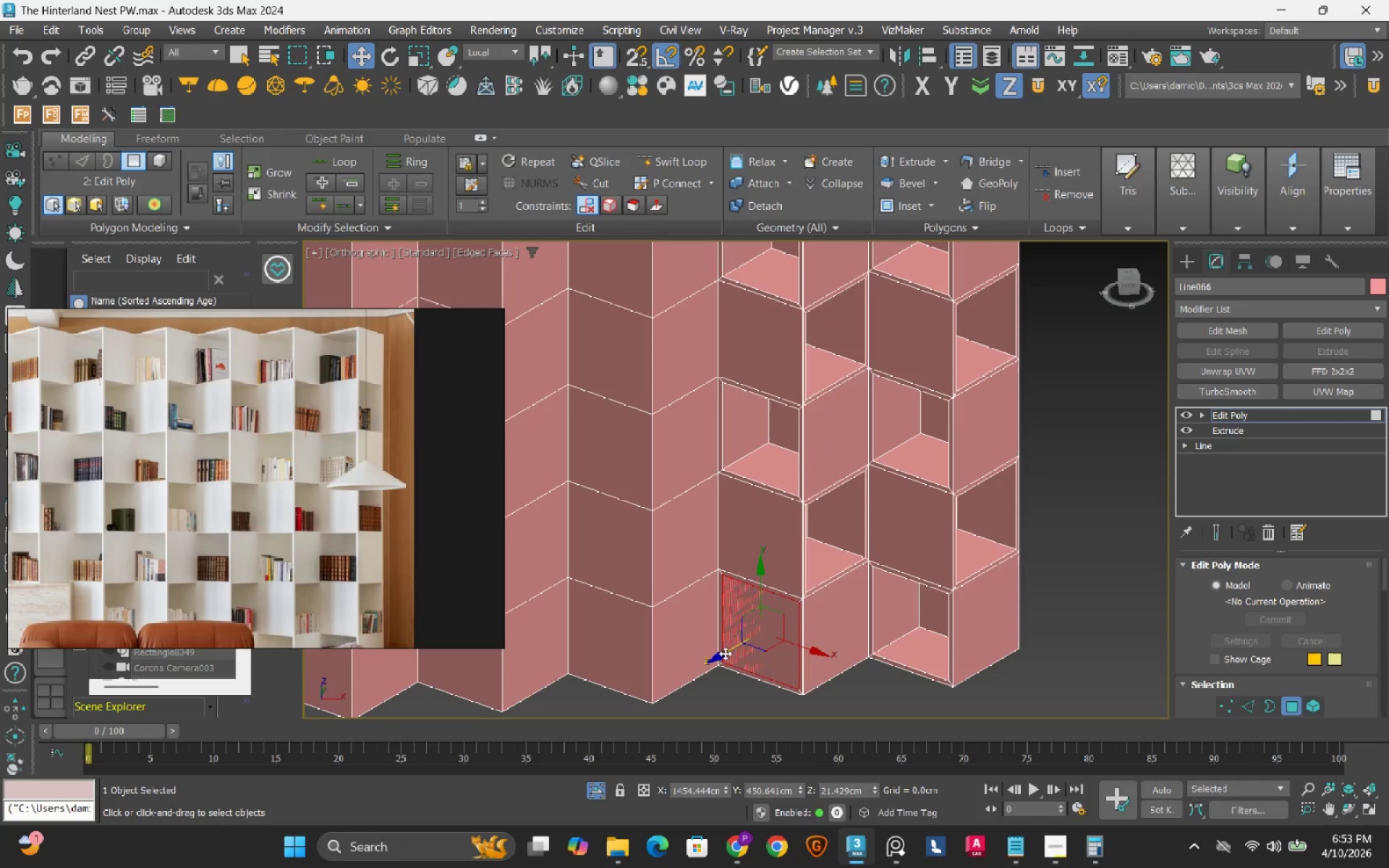 
hold_key(key=ShiftLeft, duration=1.52)
left_click_drag(start_coordinate=[722, 655], to_coordinate=[770, 621])
 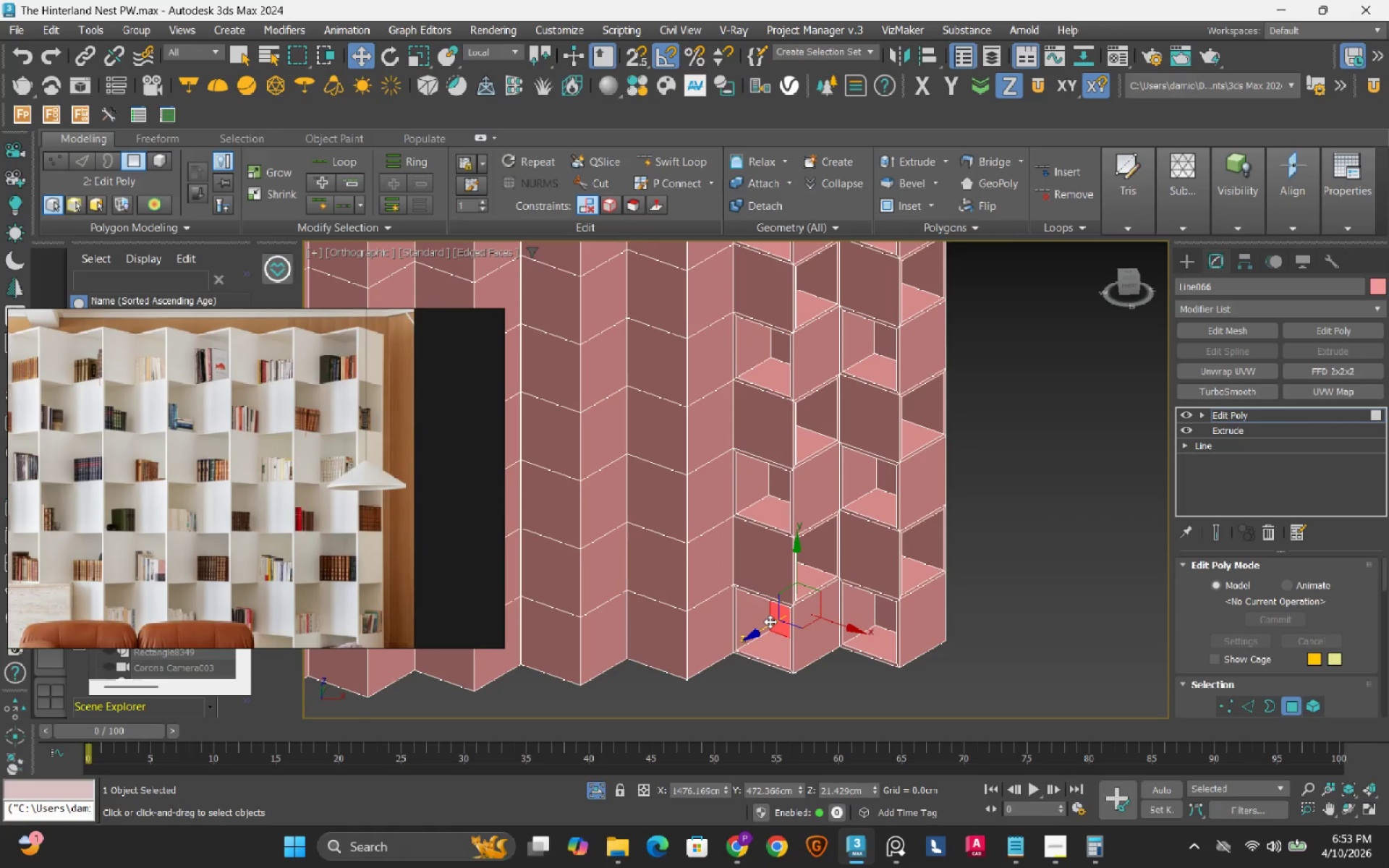 
hold_key(key=ShiftLeft, duration=1.5)
 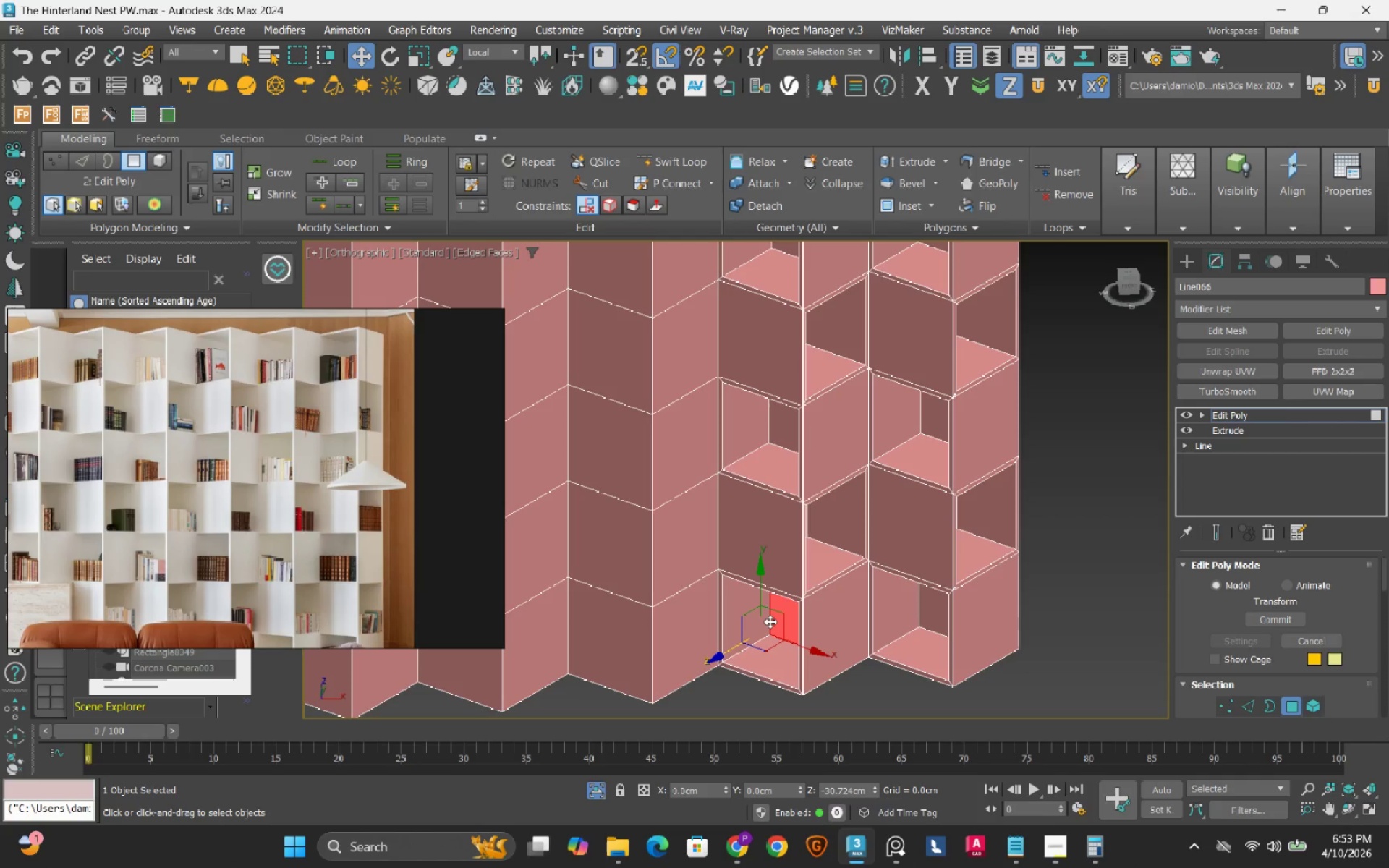 
hold_key(key=ShiftLeft, duration=1.38)
 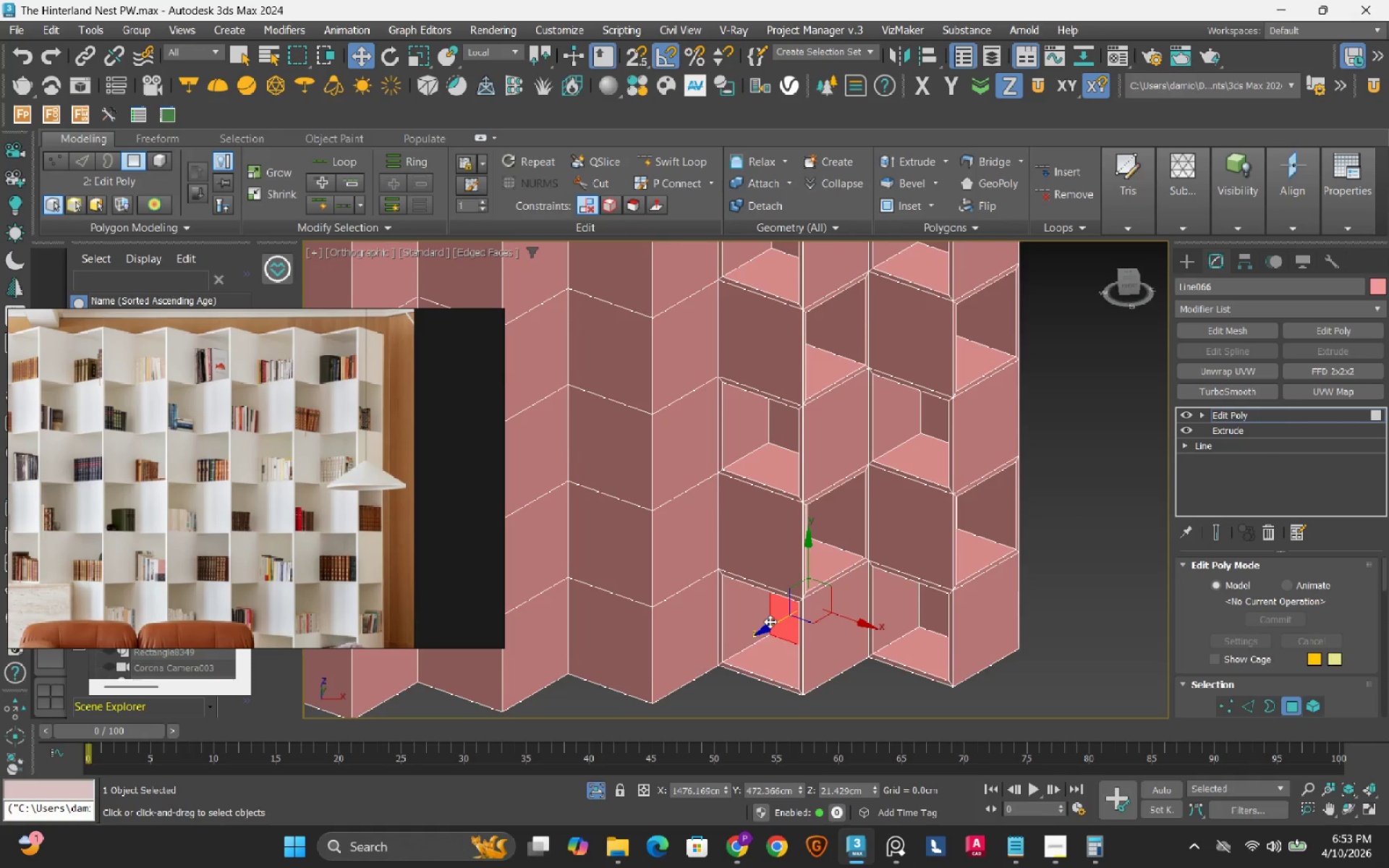 
scroll: coordinate [781, 608], scroll_direction: down, amount: 2.0
 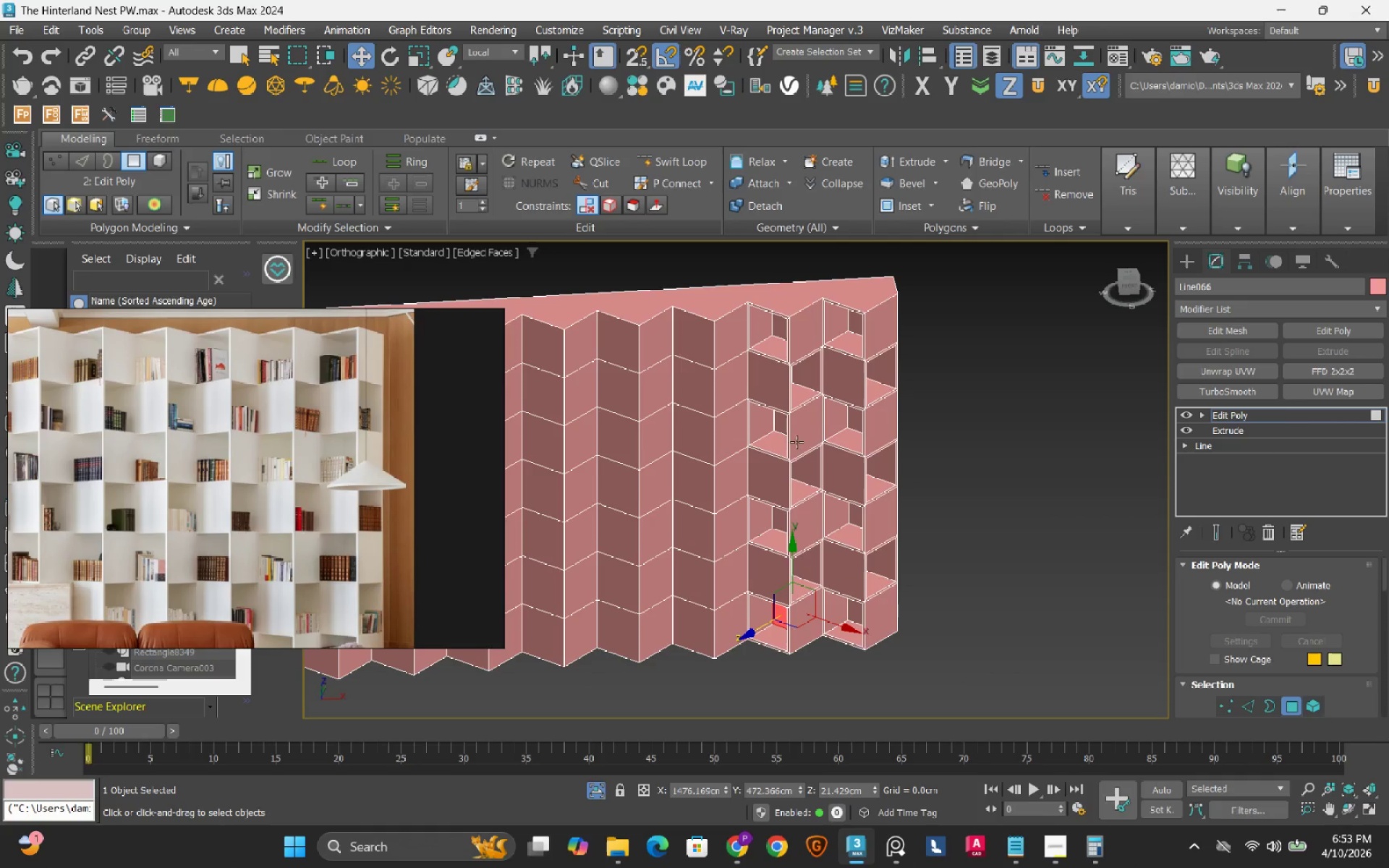 
wait(5.09)
 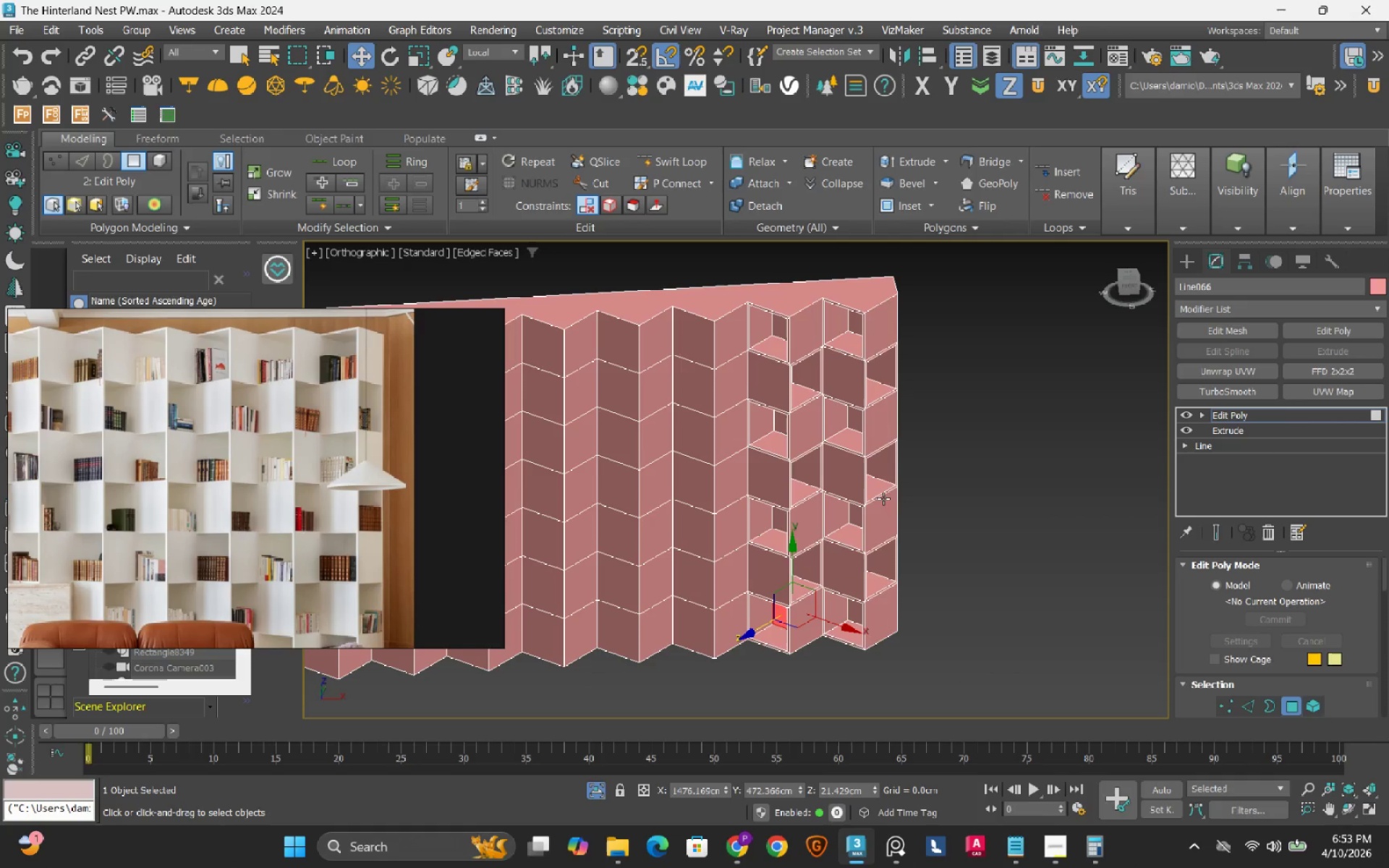 
scroll: coordinate [746, 409], scroll_direction: up, amount: 2.0
 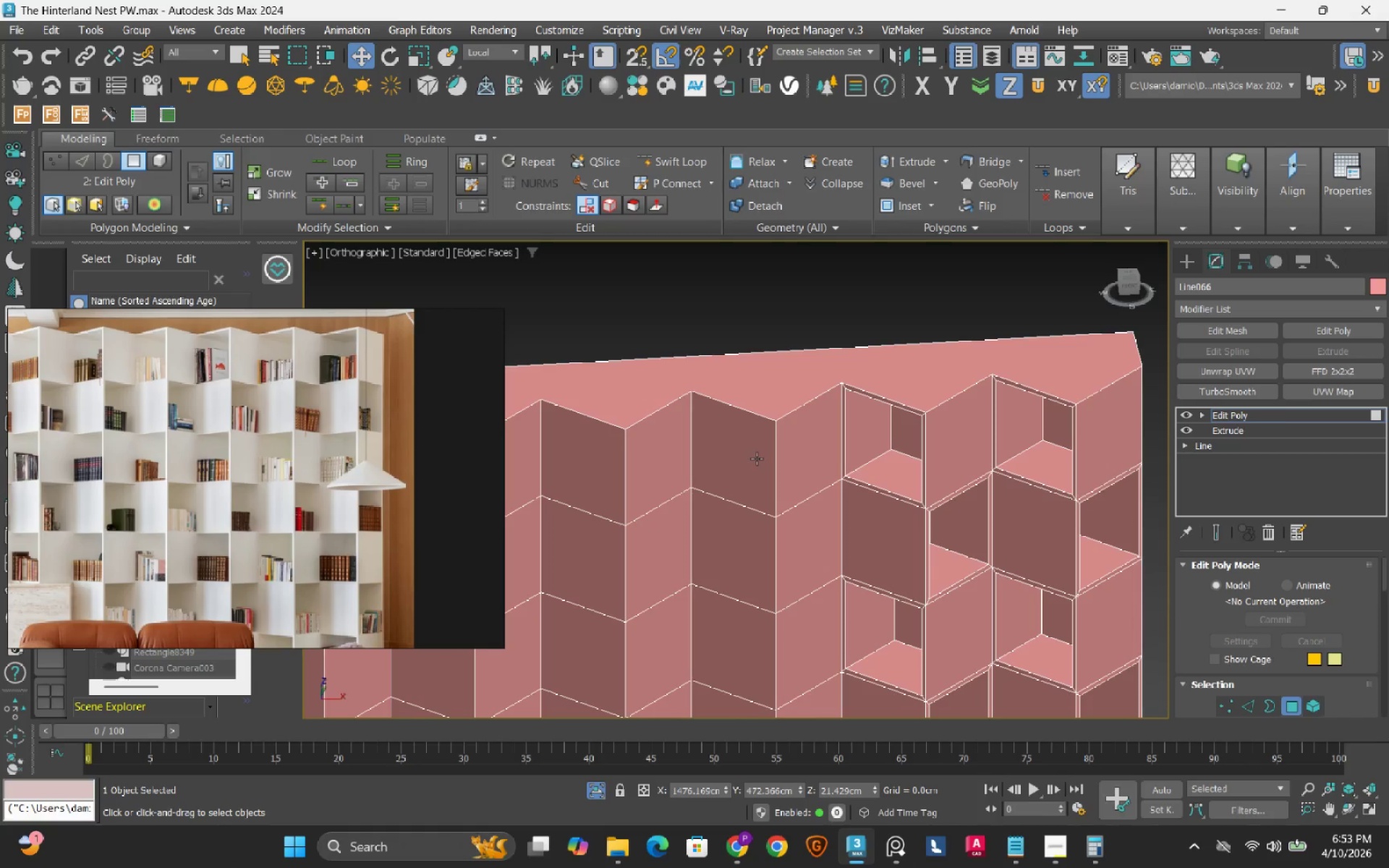 
left_click([748, 459])
 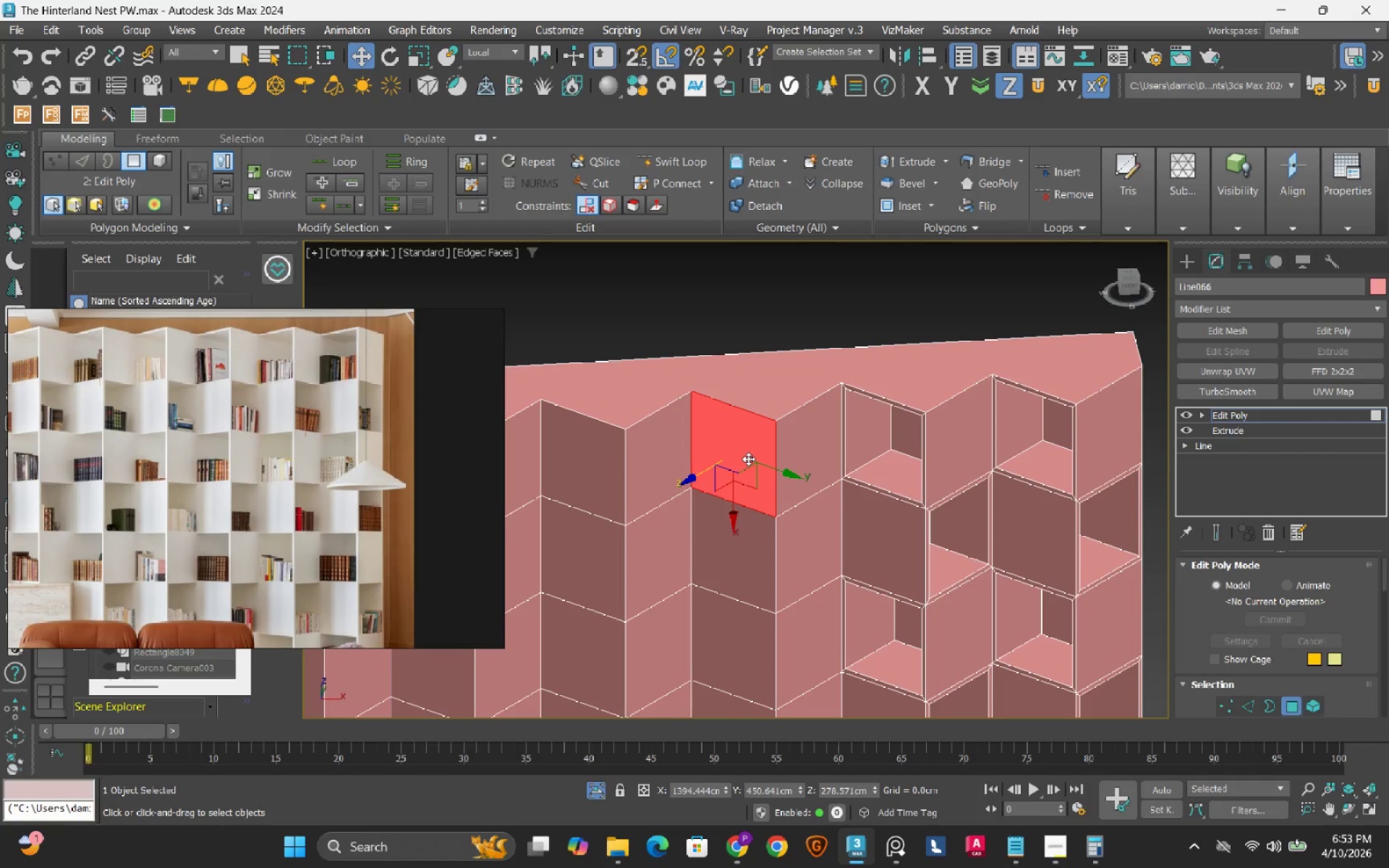 
right_click([748, 459])
 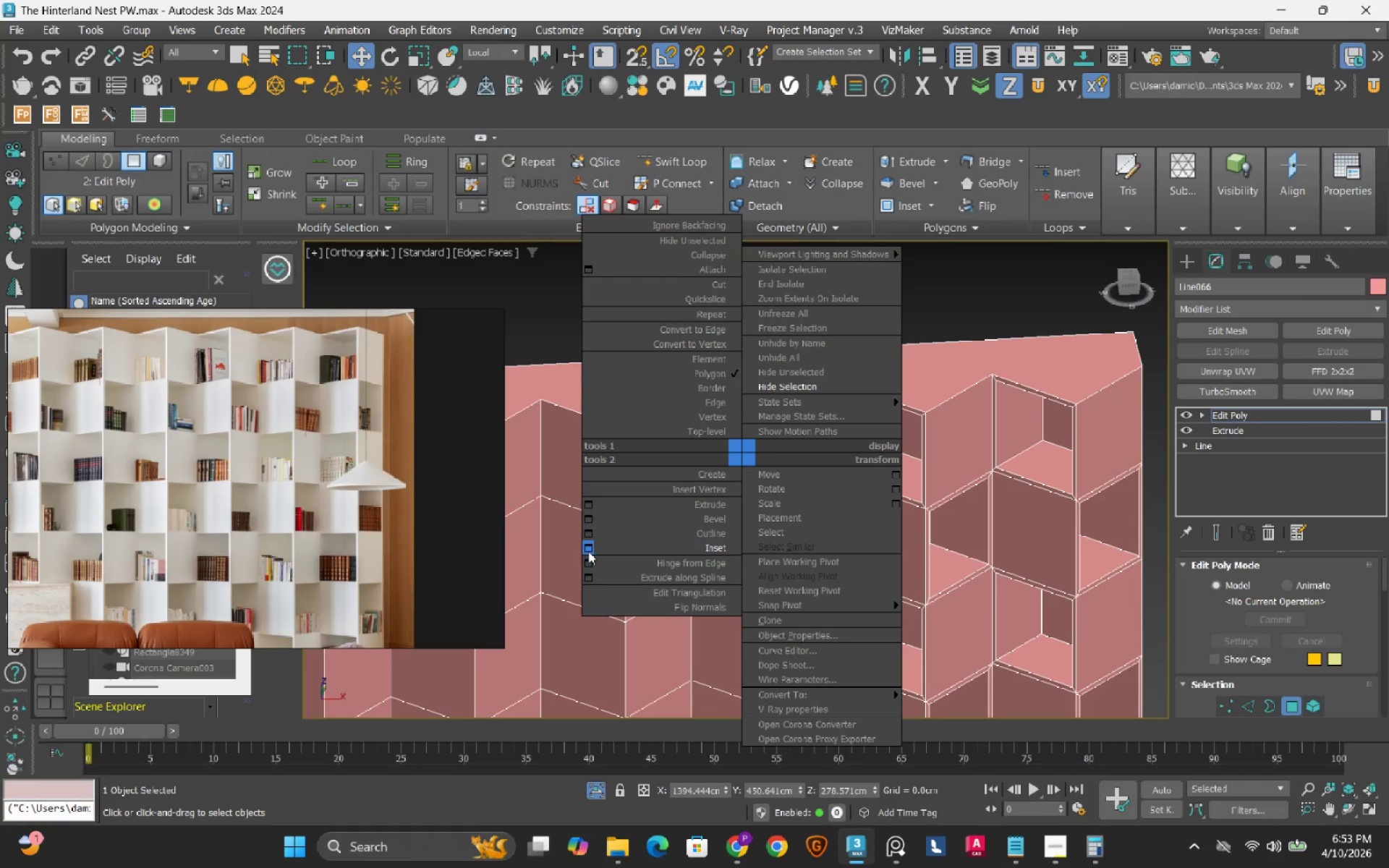 
left_click([588, 551])
 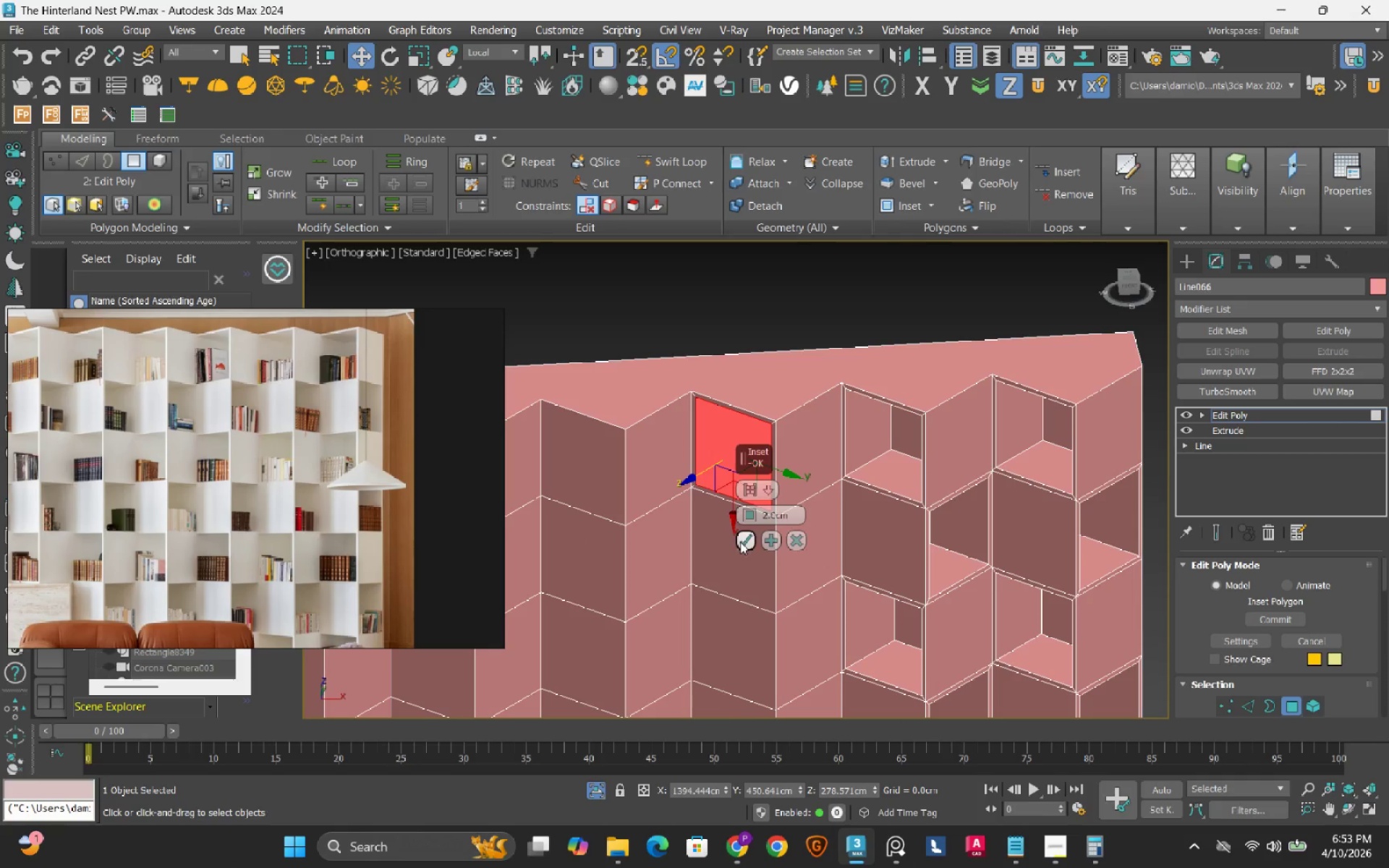 
left_click([740, 542])
 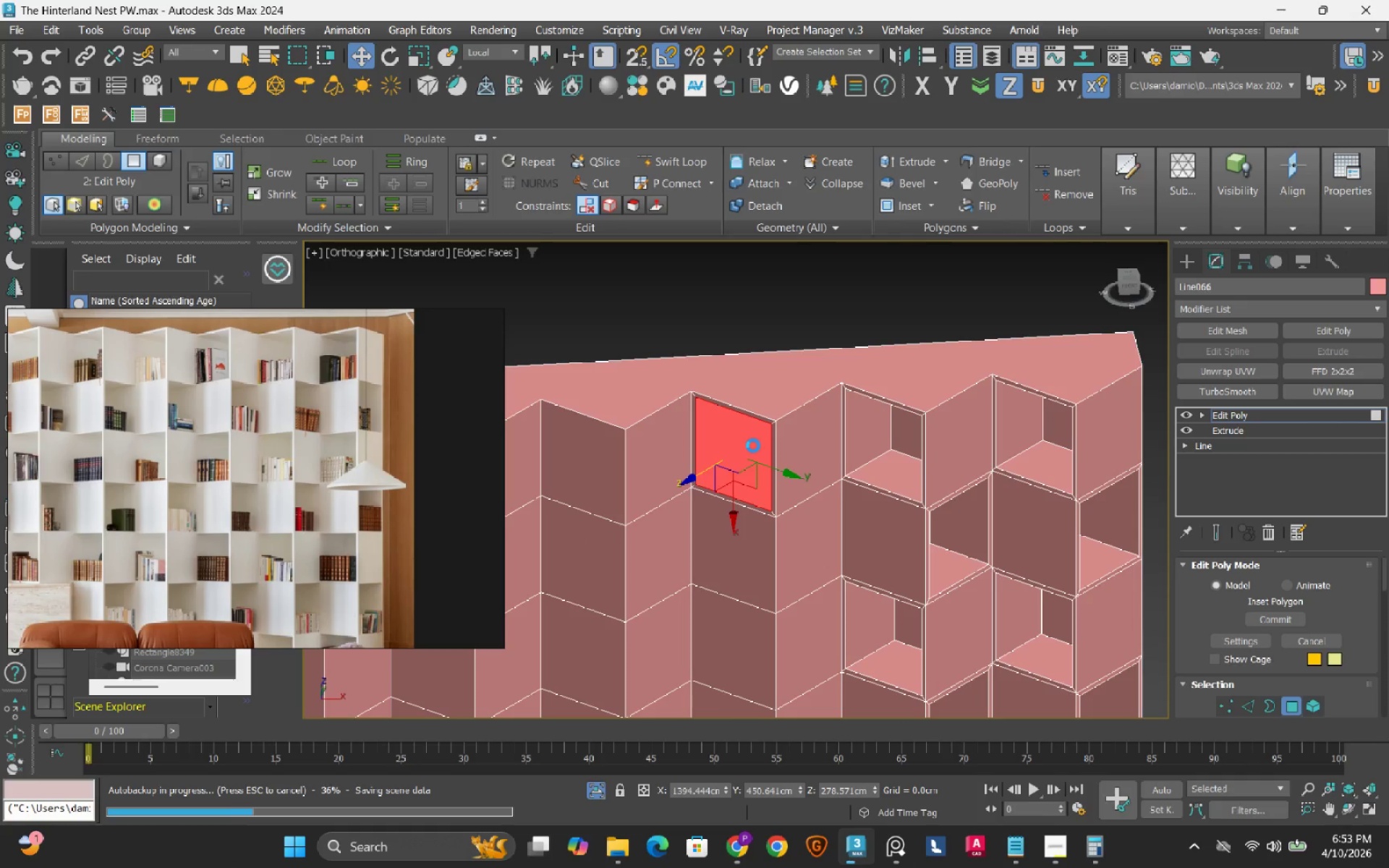 
scroll: coordinate [386, 490], scroll_direction: down, amount: 1.0
 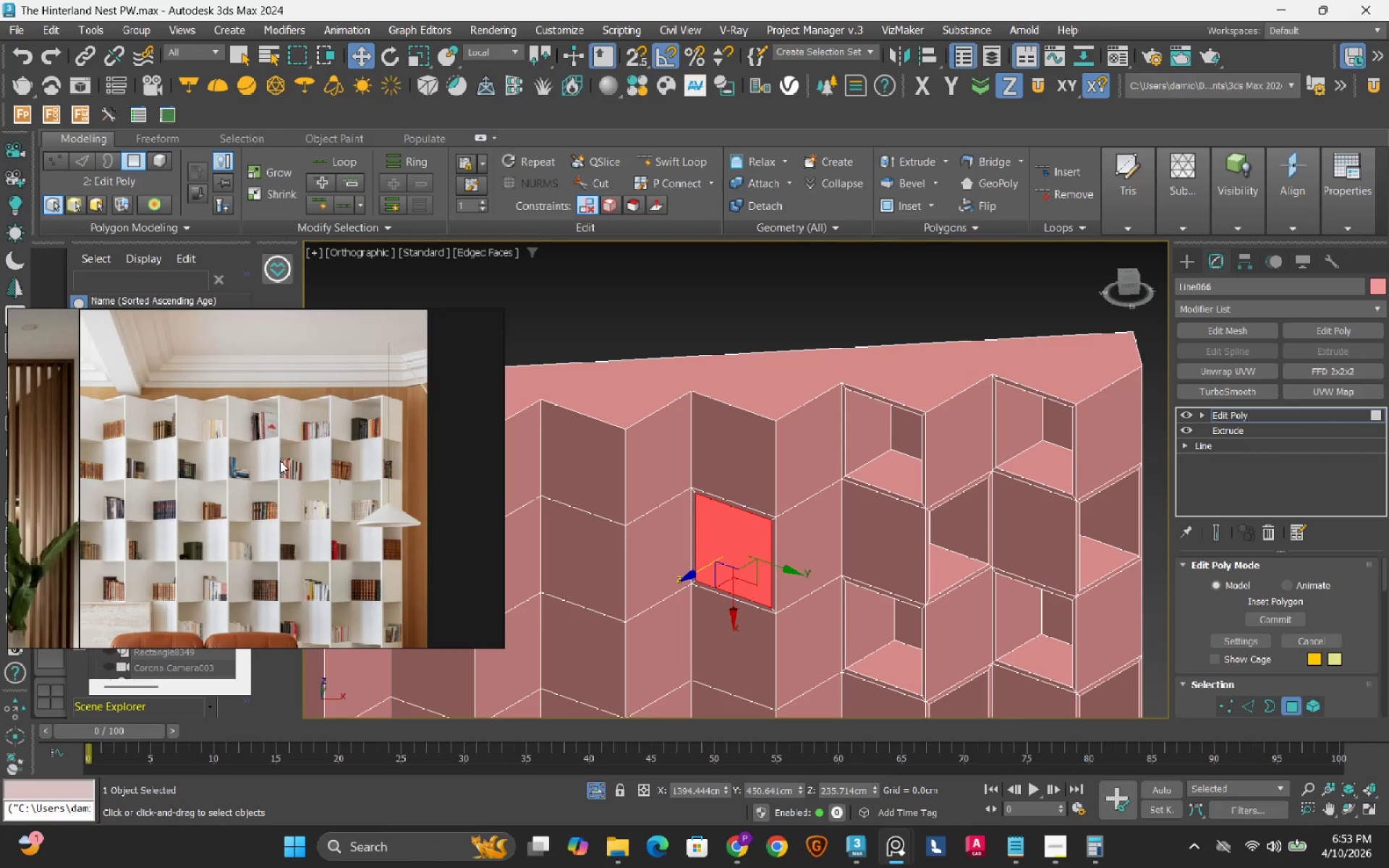 
wait(5.14)
 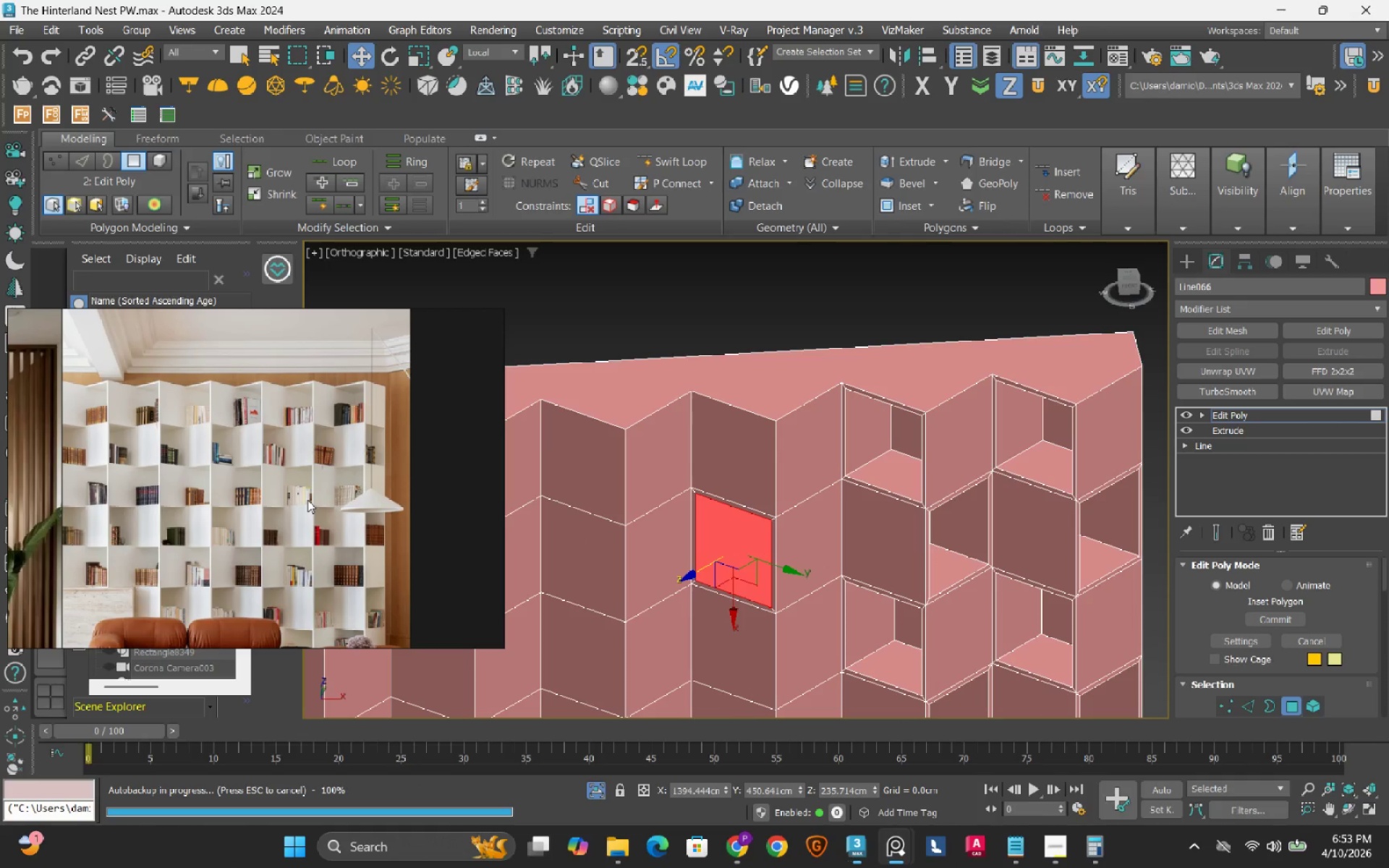 
scroll: coordinate [713, 556], scroll_direction: up, amount: 1.0
 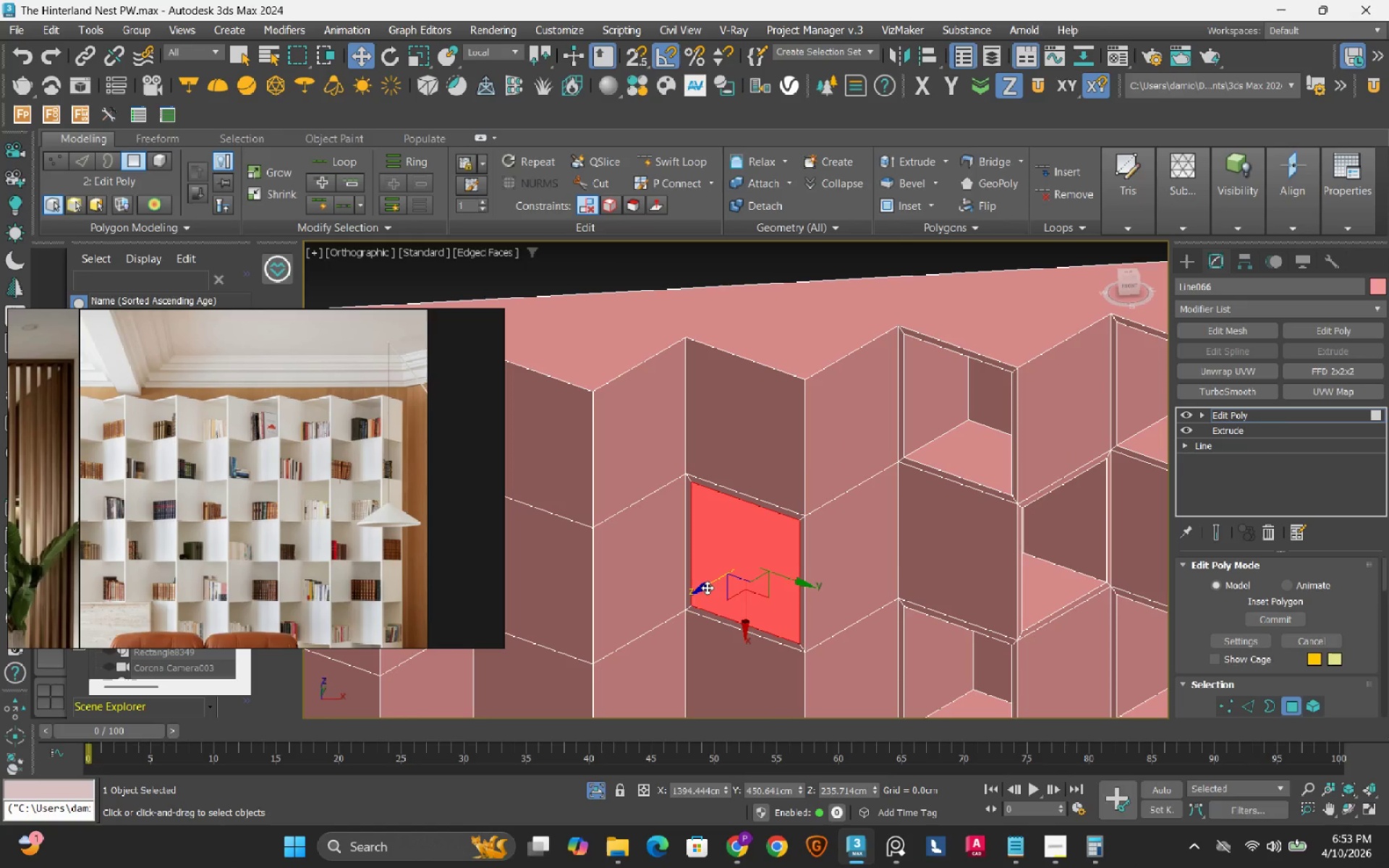 
left_click([739, 475])
 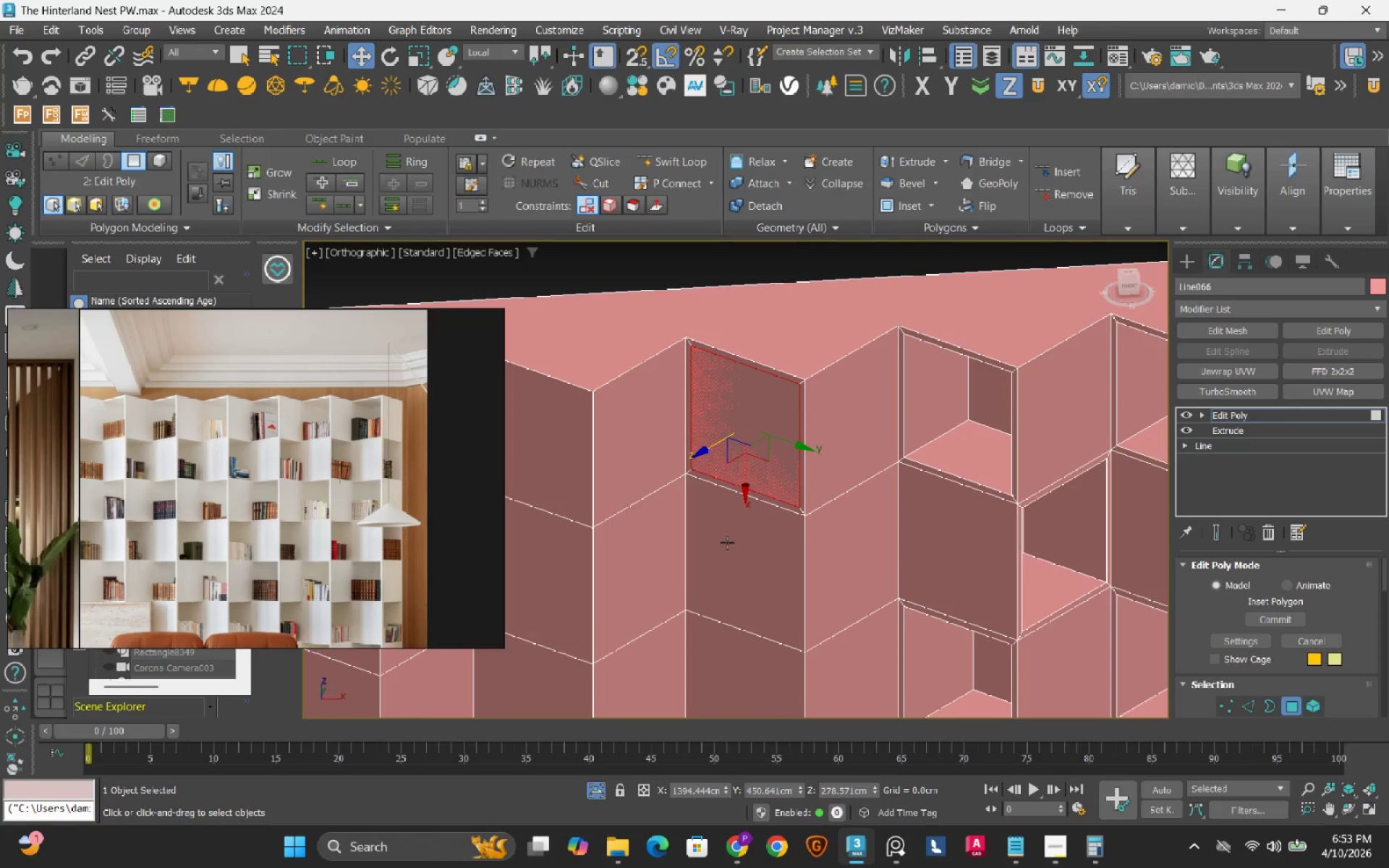 
left_click([727, 542])
 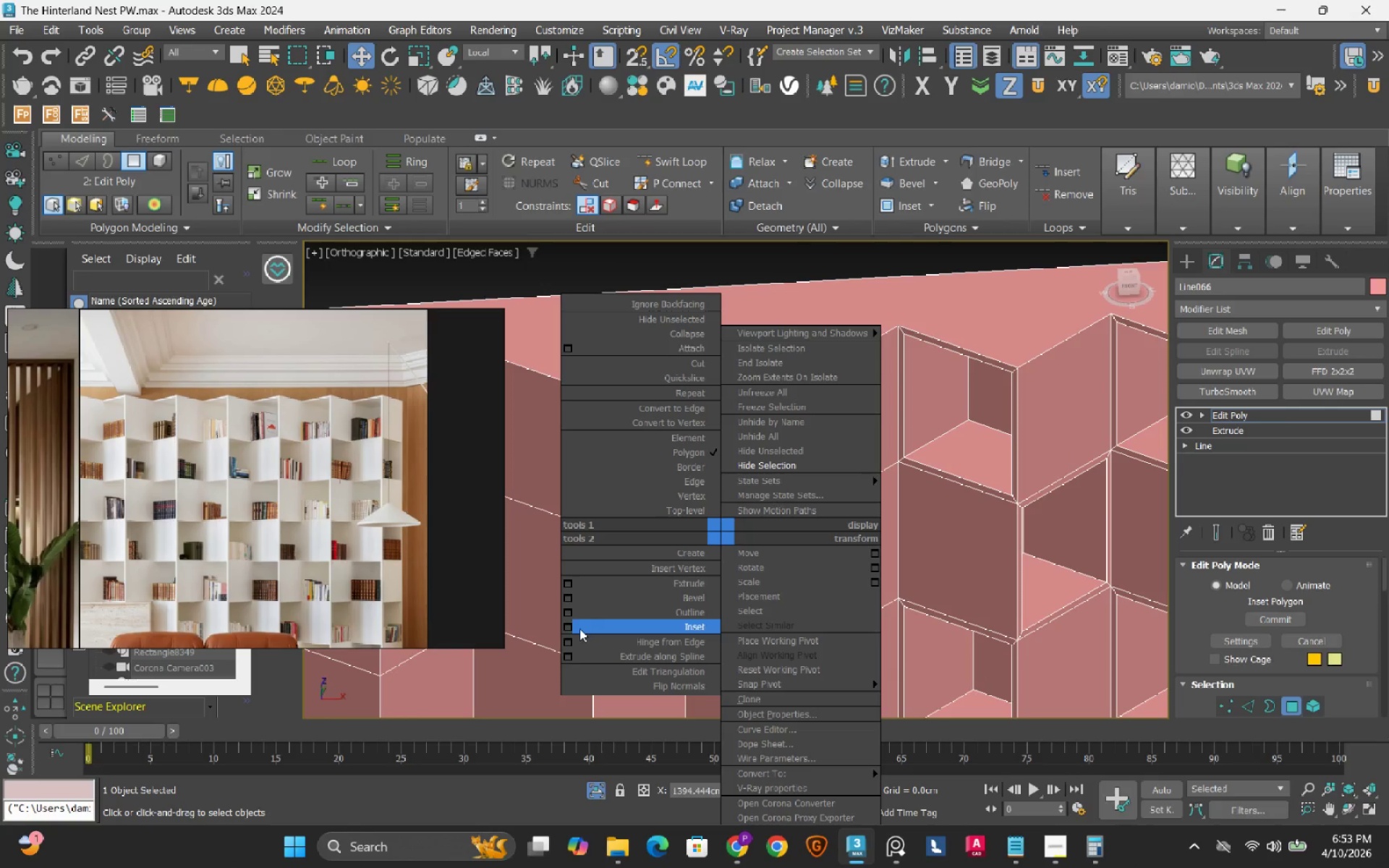 
left_click_drag(start_coordinate=[567, 627], to_coordinate=[567, 632])
 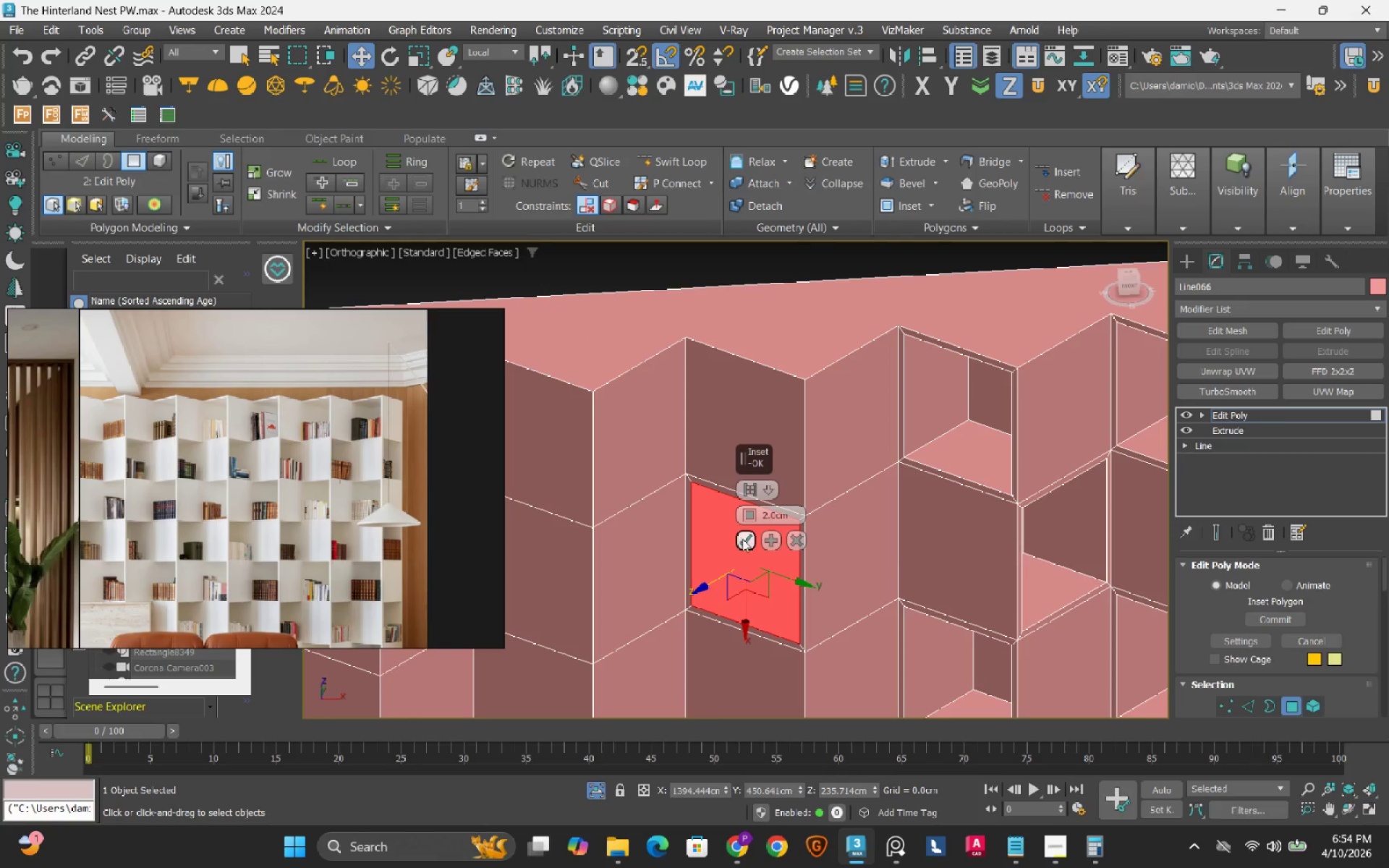 
left_click([744, 539])
 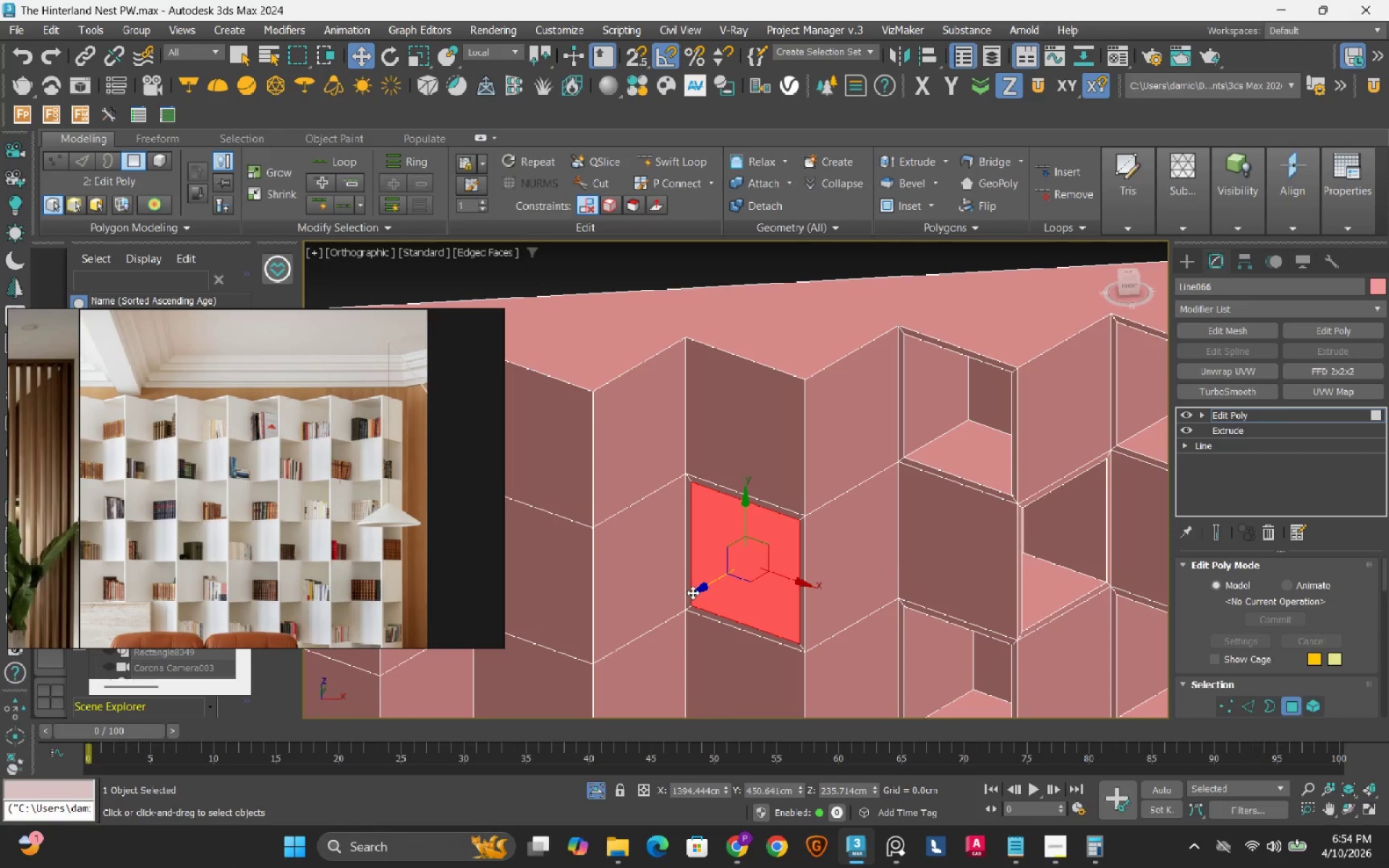 
hold_key(key=ShiftLeft, duration=1.5)
left_click_drag(start_coordinate=[701, 588], to_coordinate=[768, 550])
 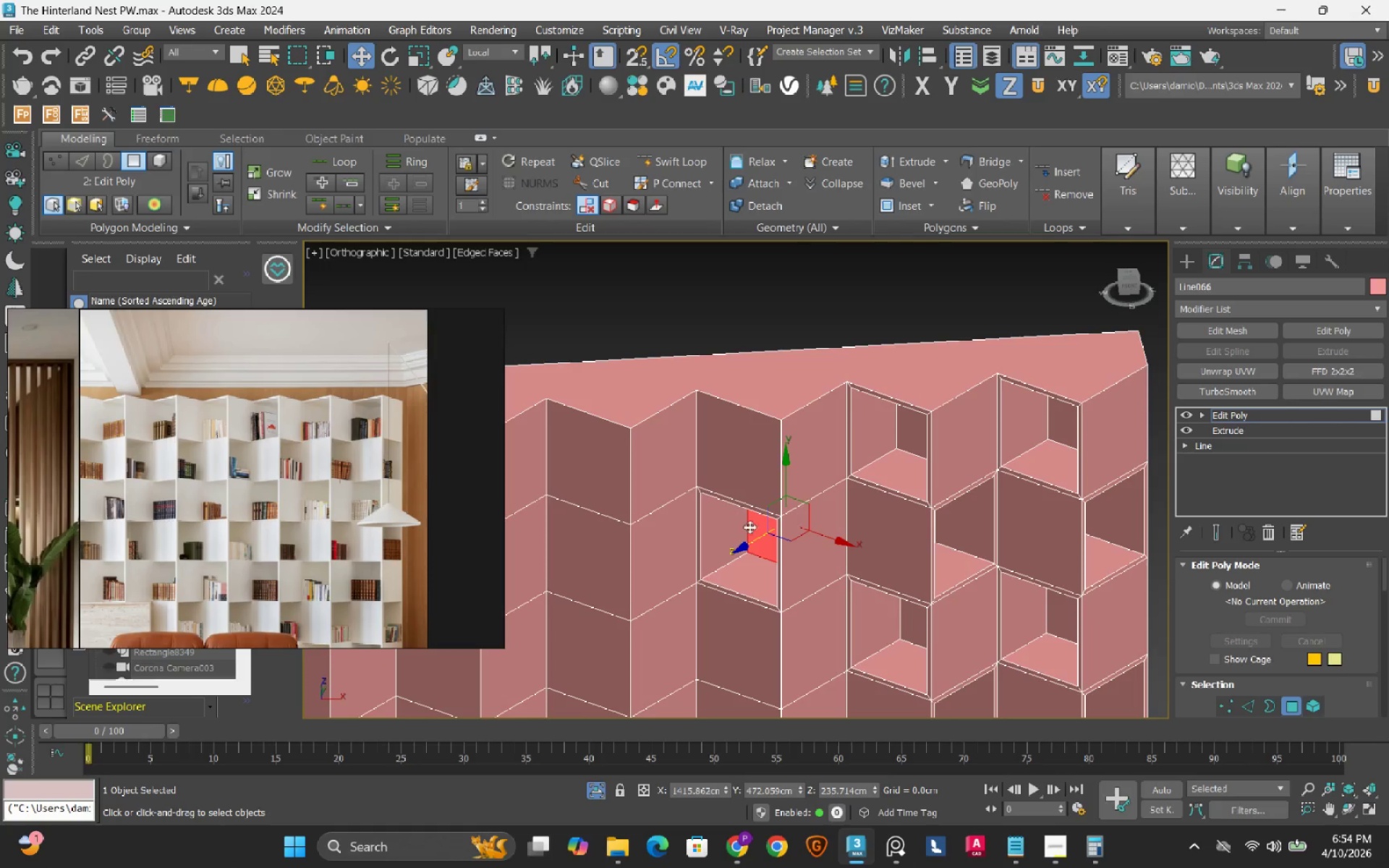 
hold_key(key=ShiftLeft, duration=1.52)
 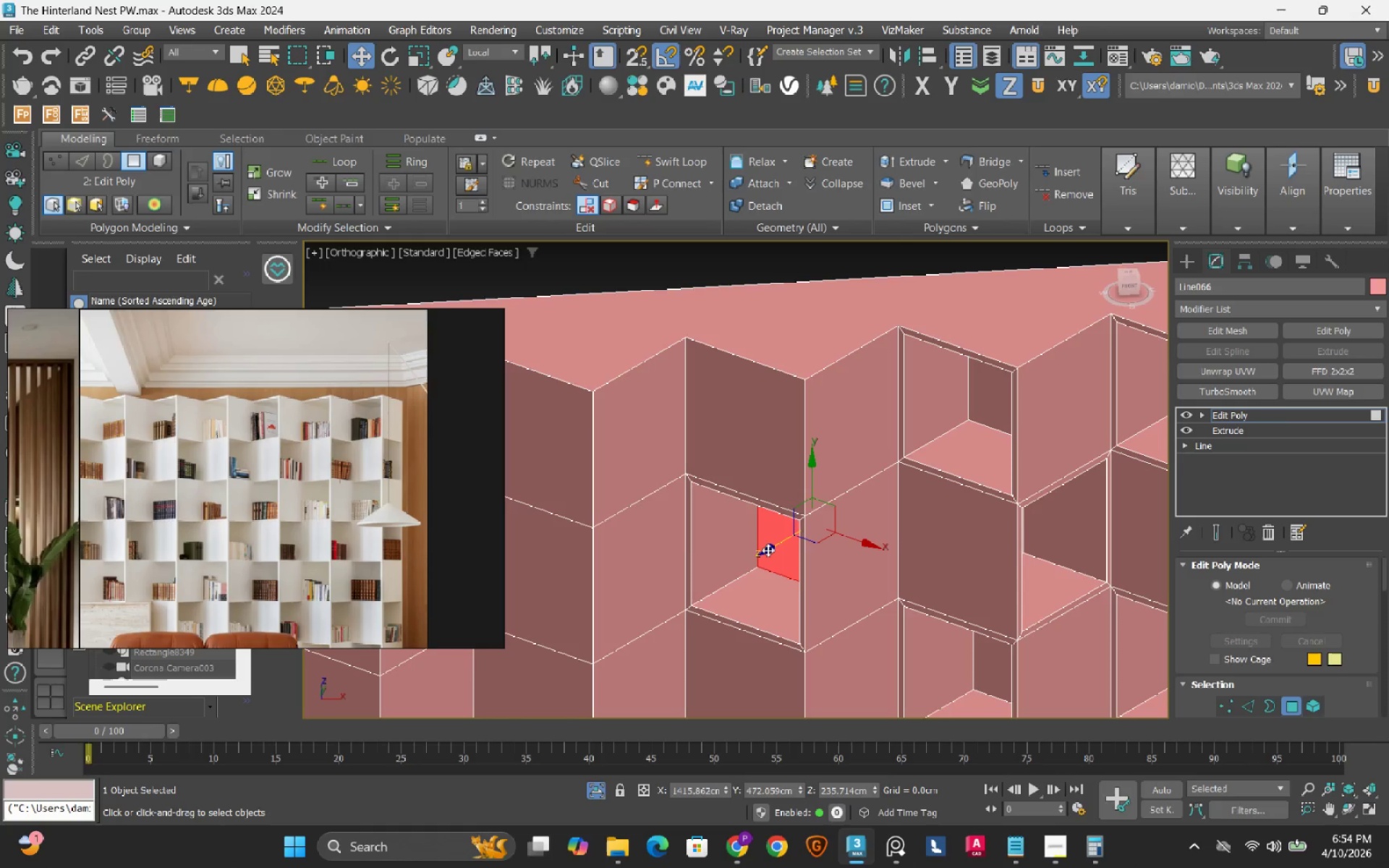 
hold_key(key=ShiftLeft, duration=0.62)
 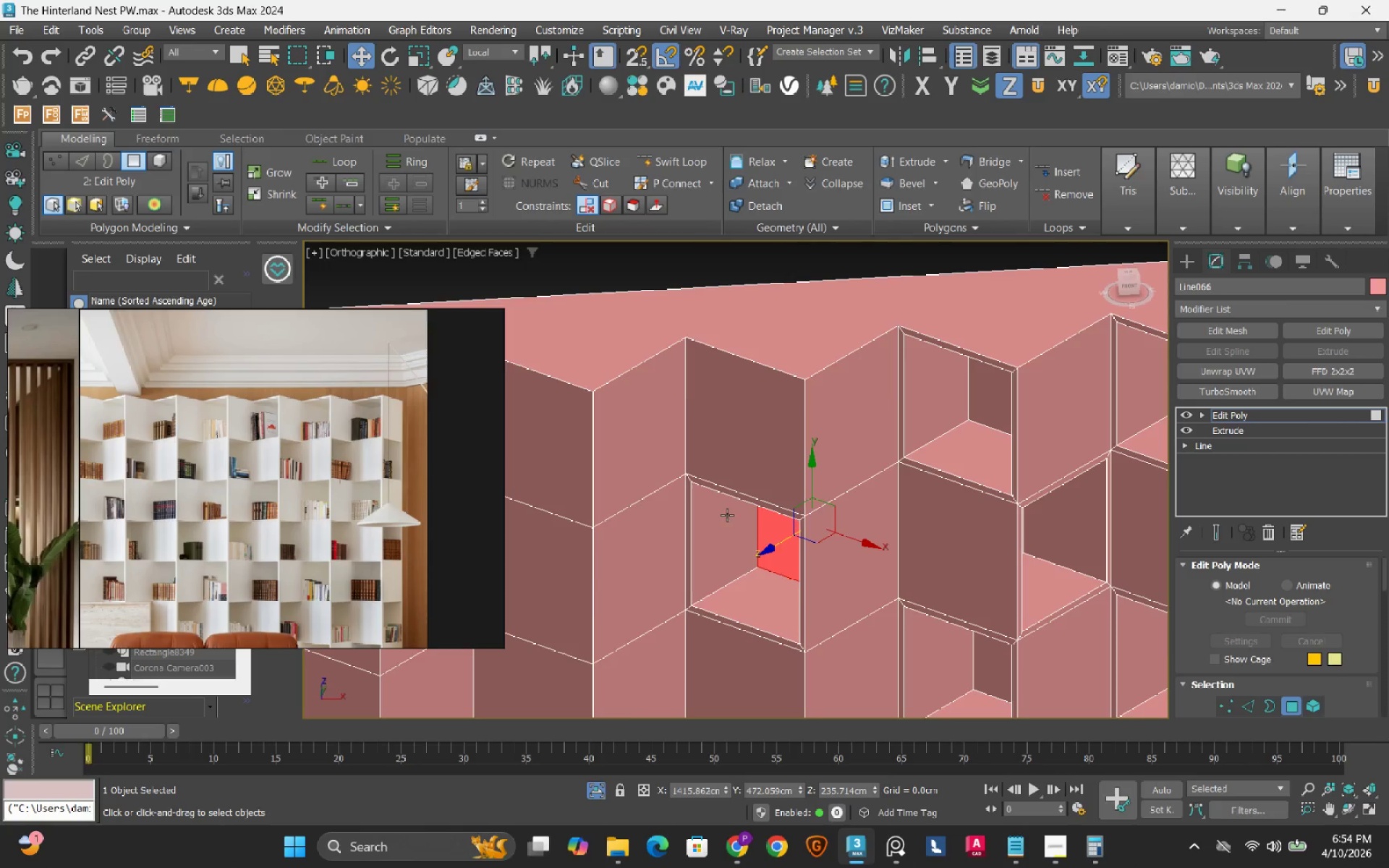 
scroll: coordinate [723, 517], scroll_direction: down, amount: 1.0
 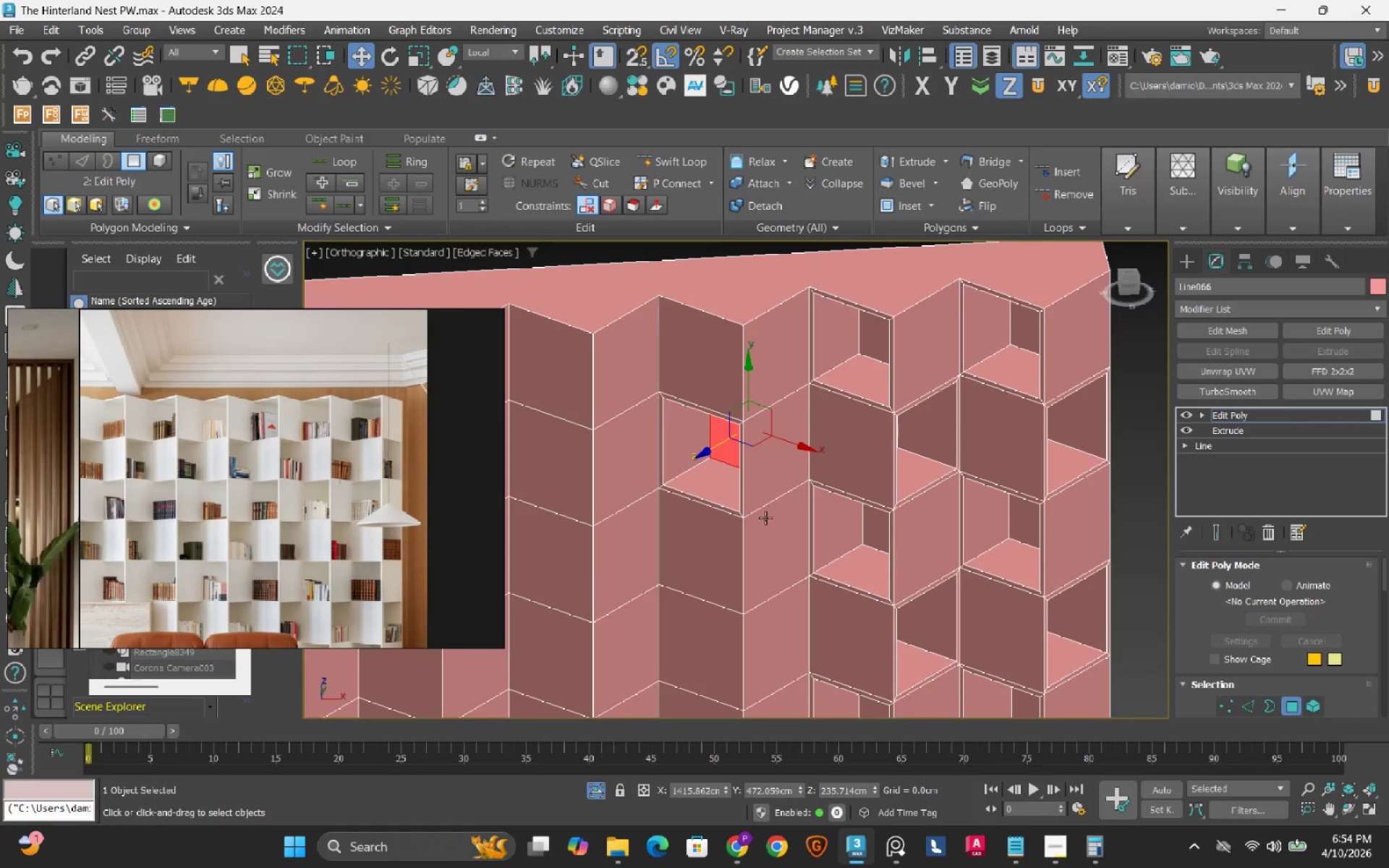 
left_click([765, 552])
 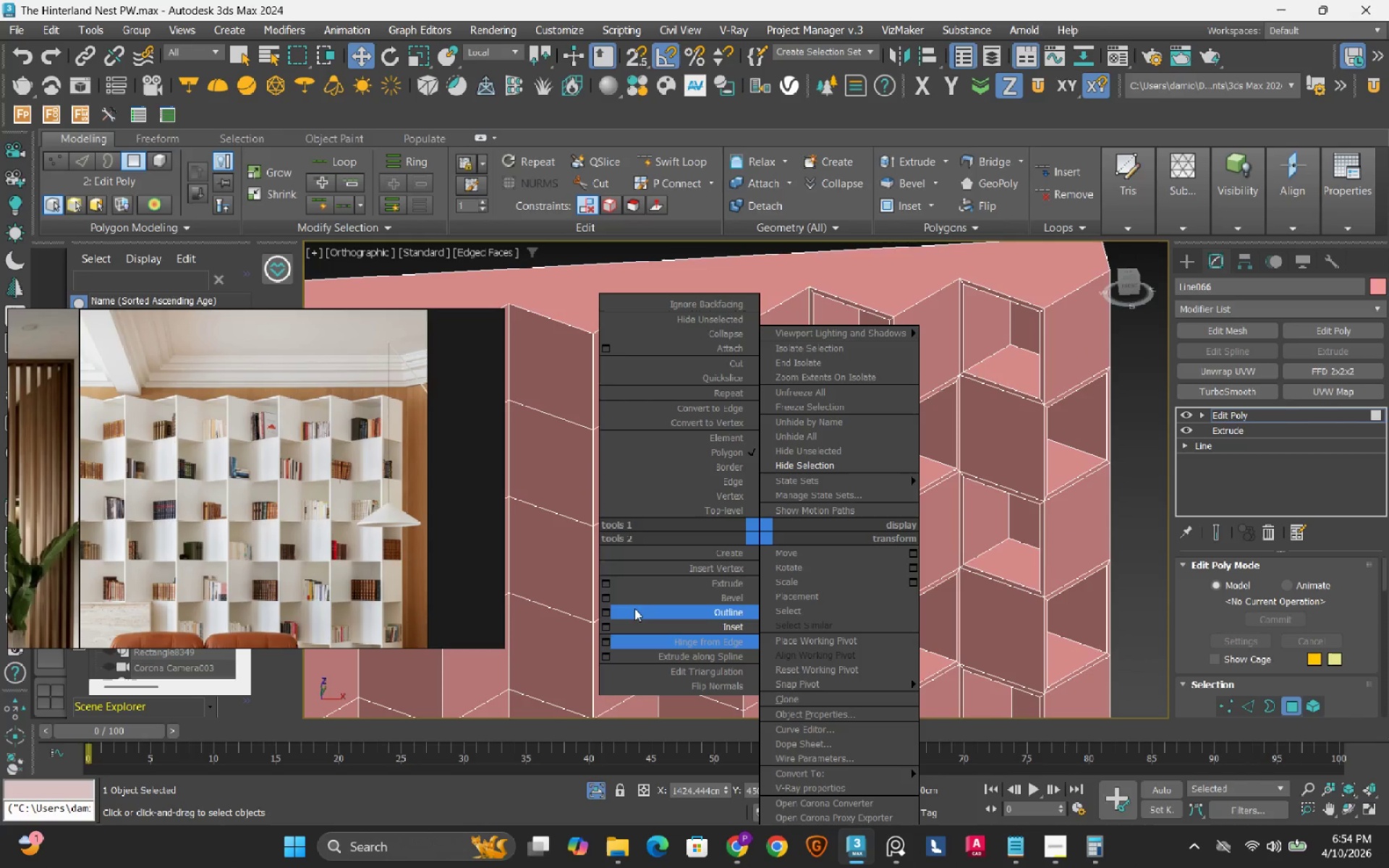 
wait(5.45)
 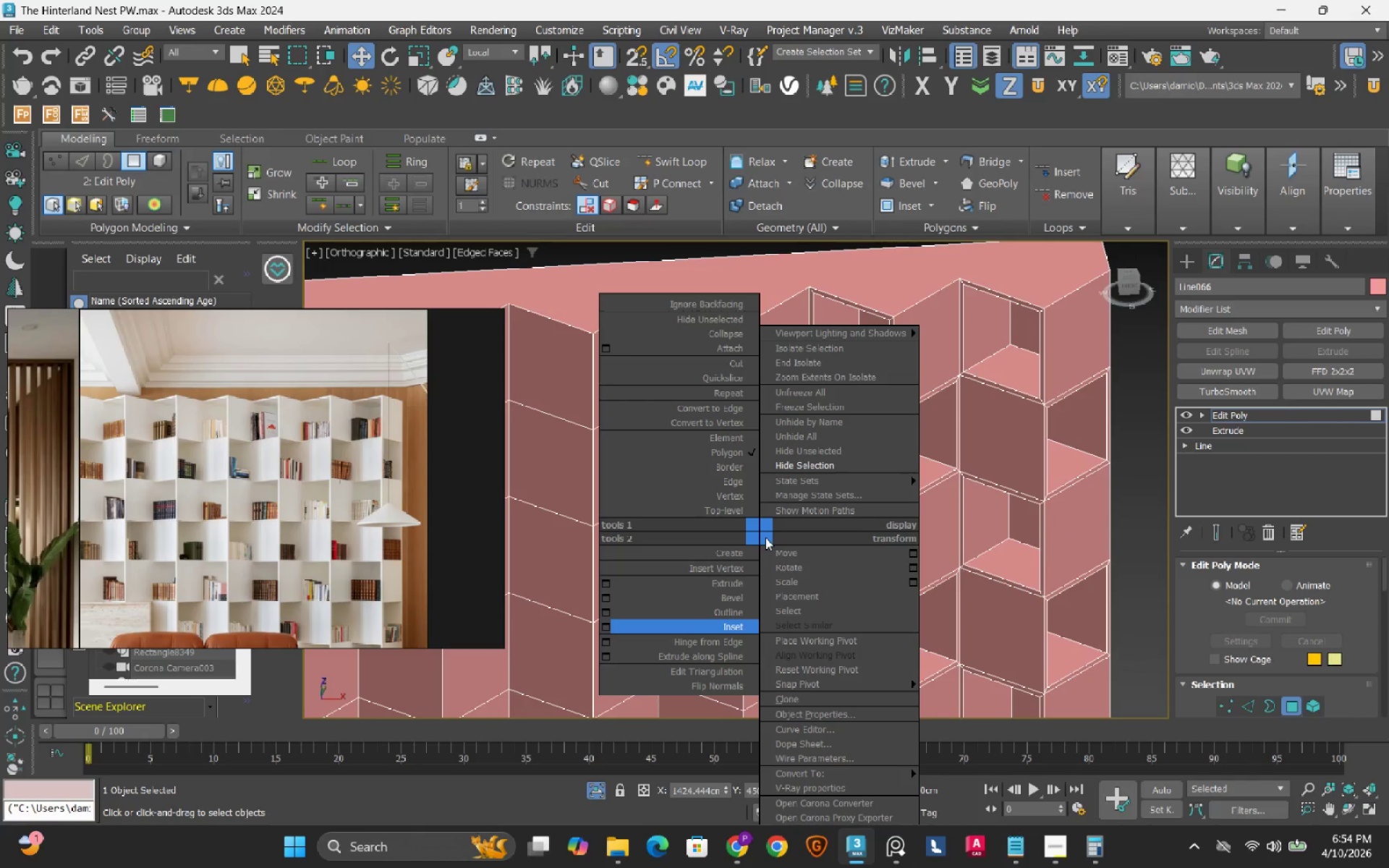 
left_click_drag(start_coordinate=[997, 430], to_coordinate=[997, 444])
 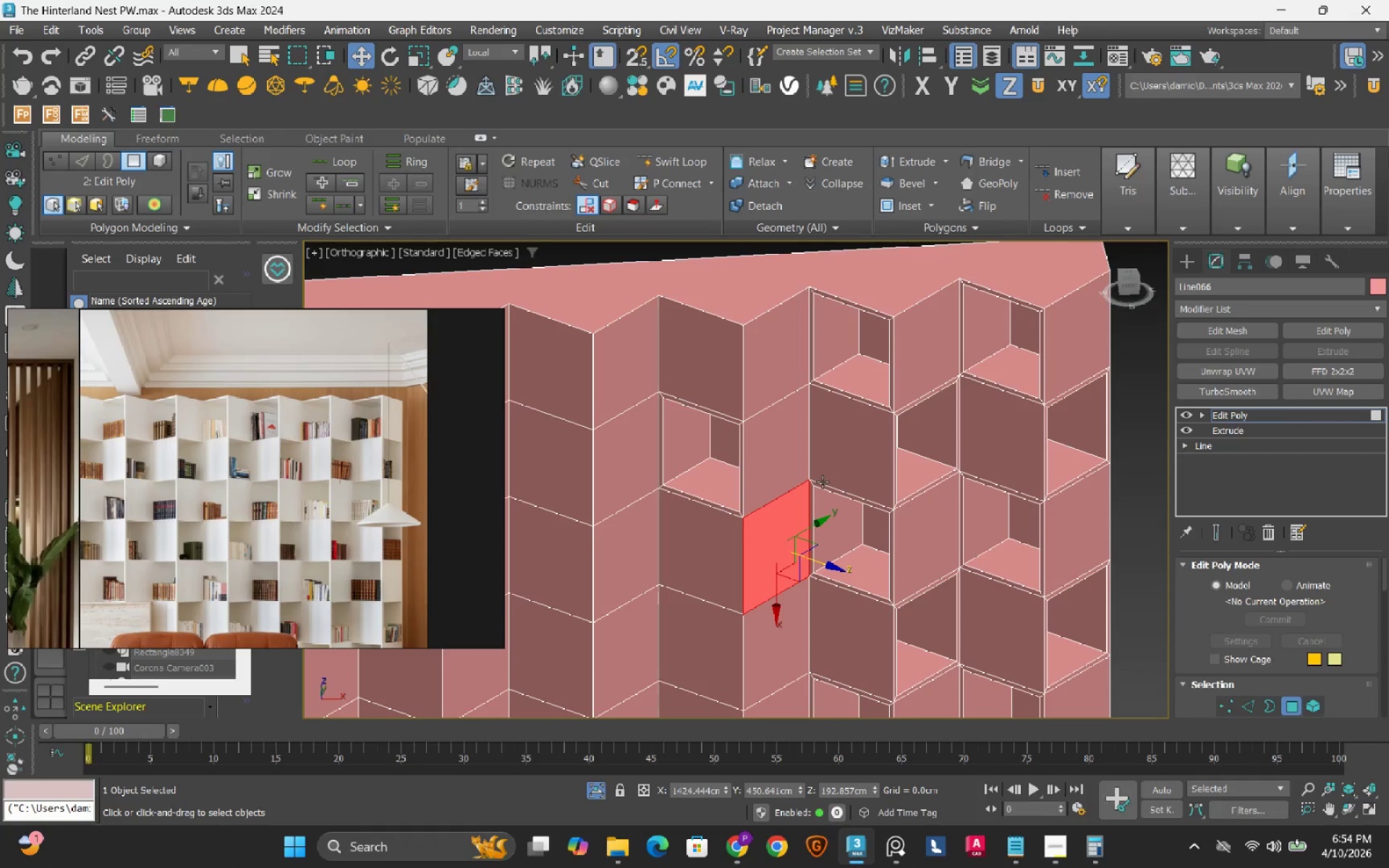 
key(Control+Z)
 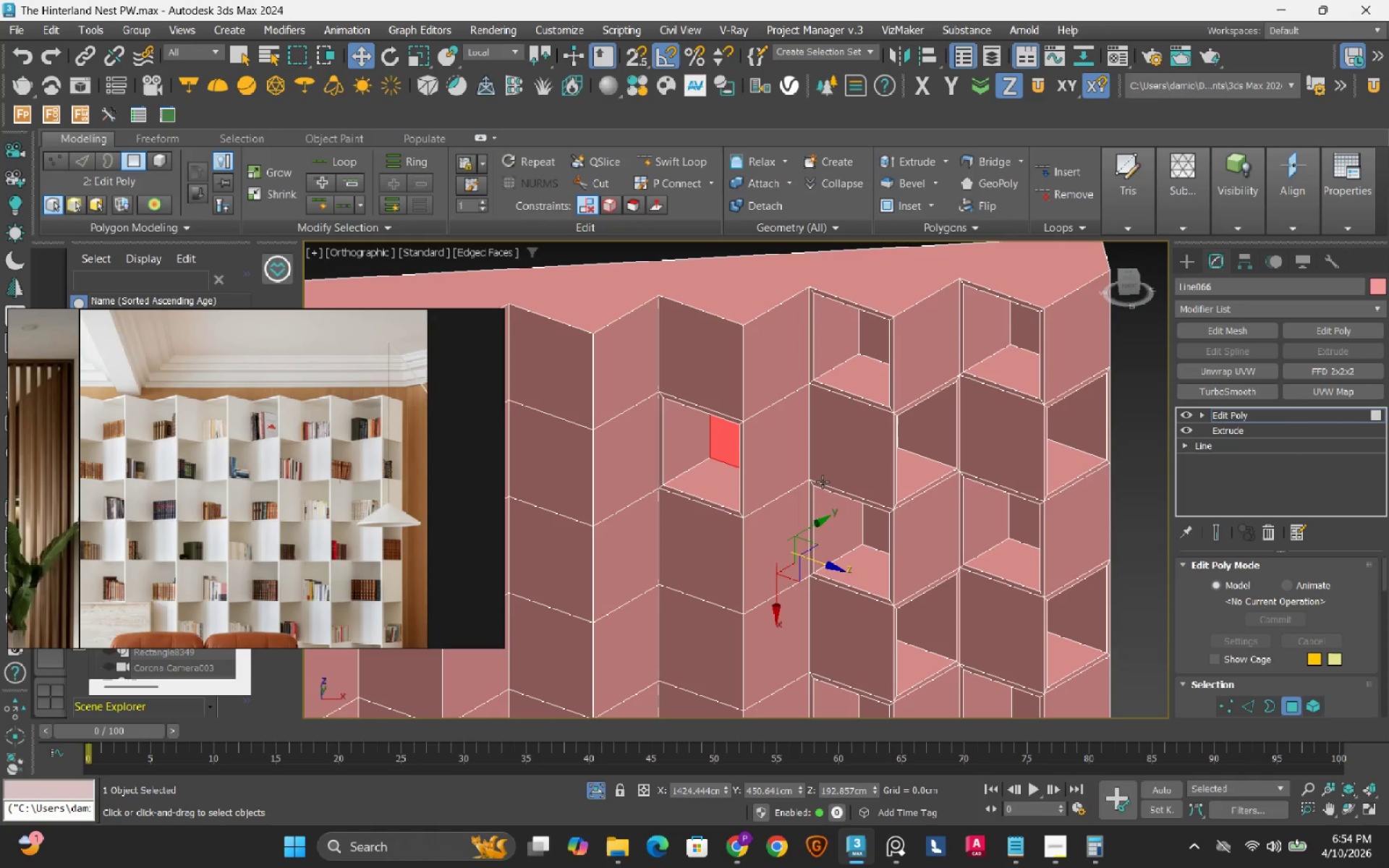 
key(Control+Z)
 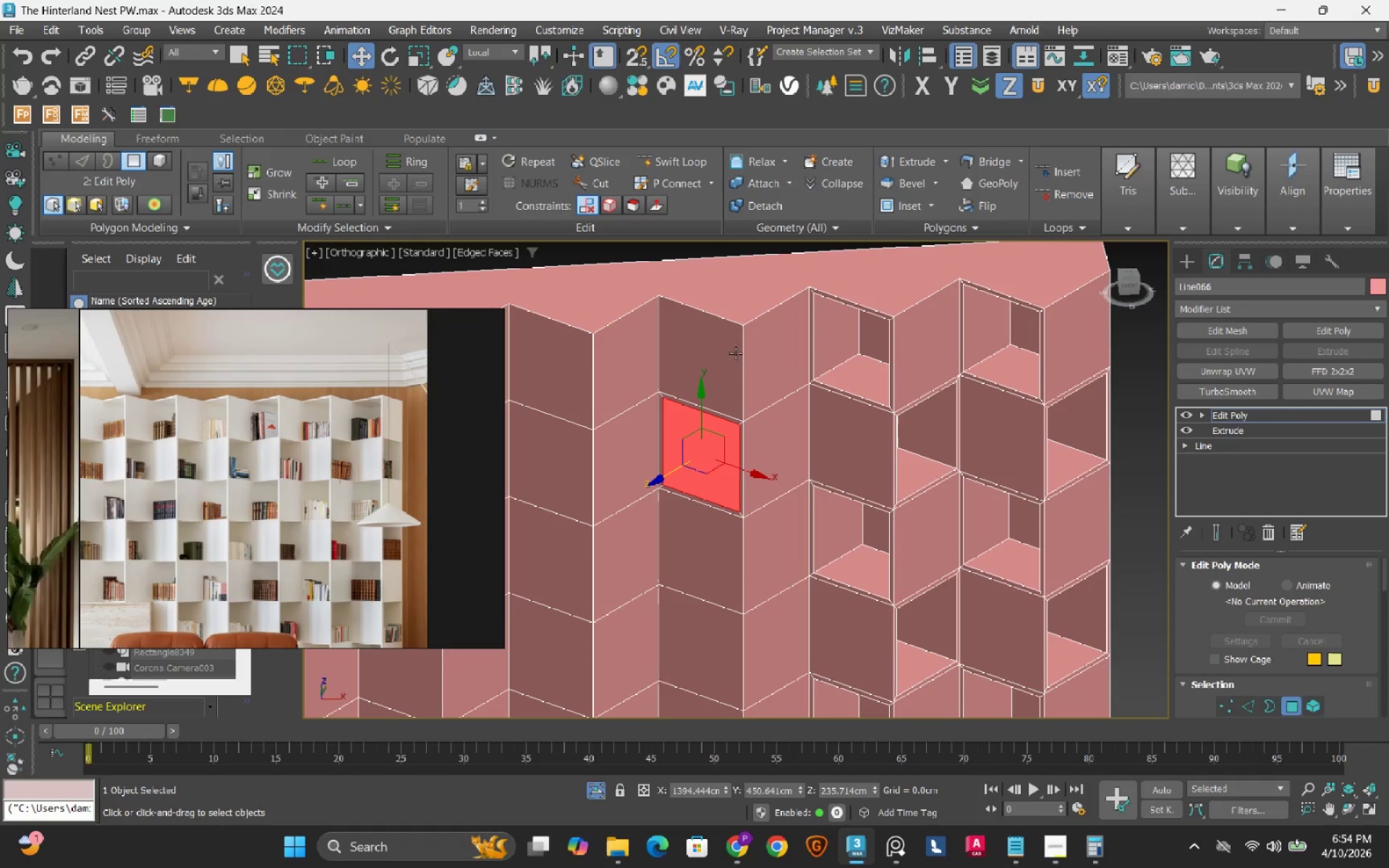 
key(Control+Z)
 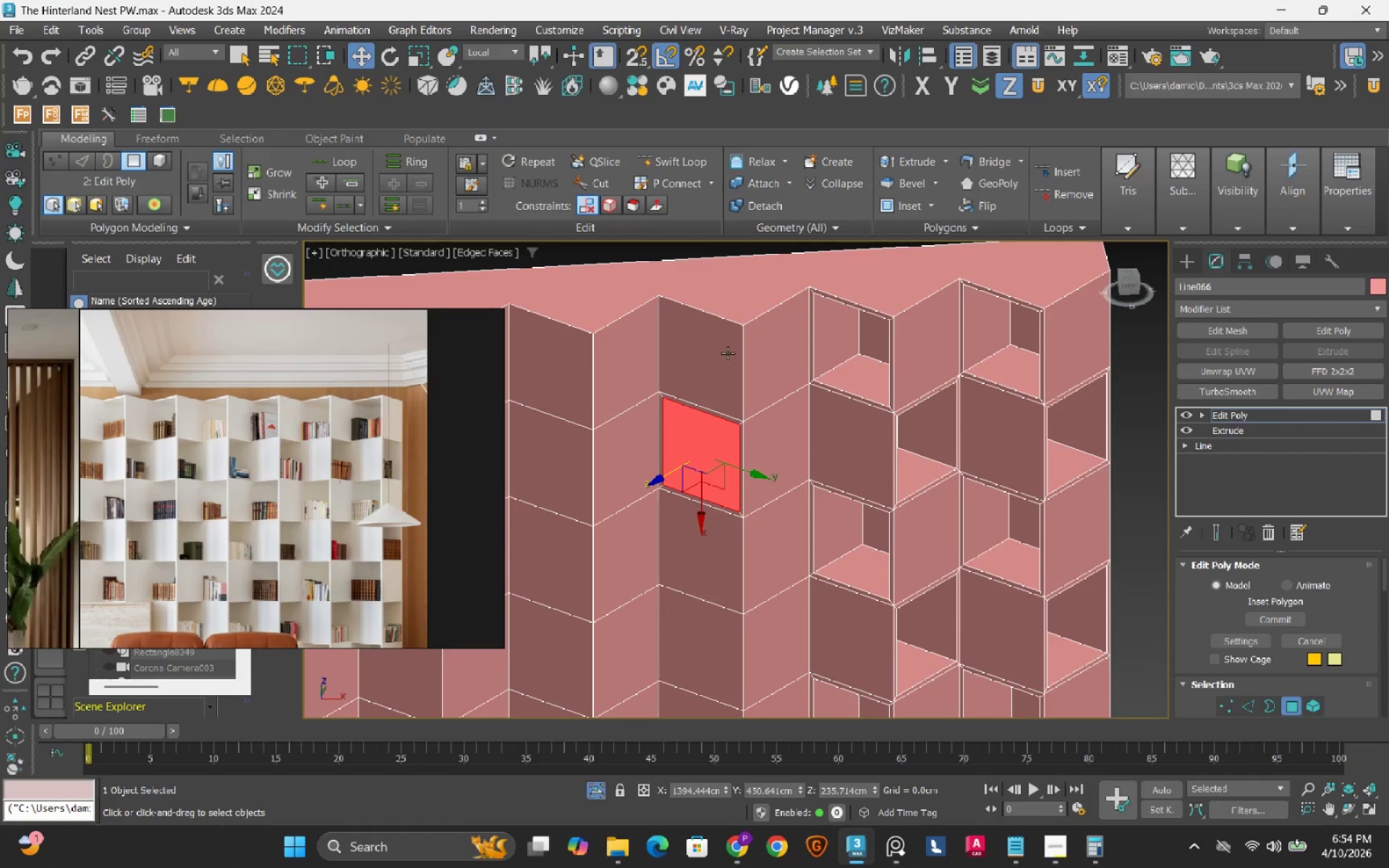 
key(Control+Z)
 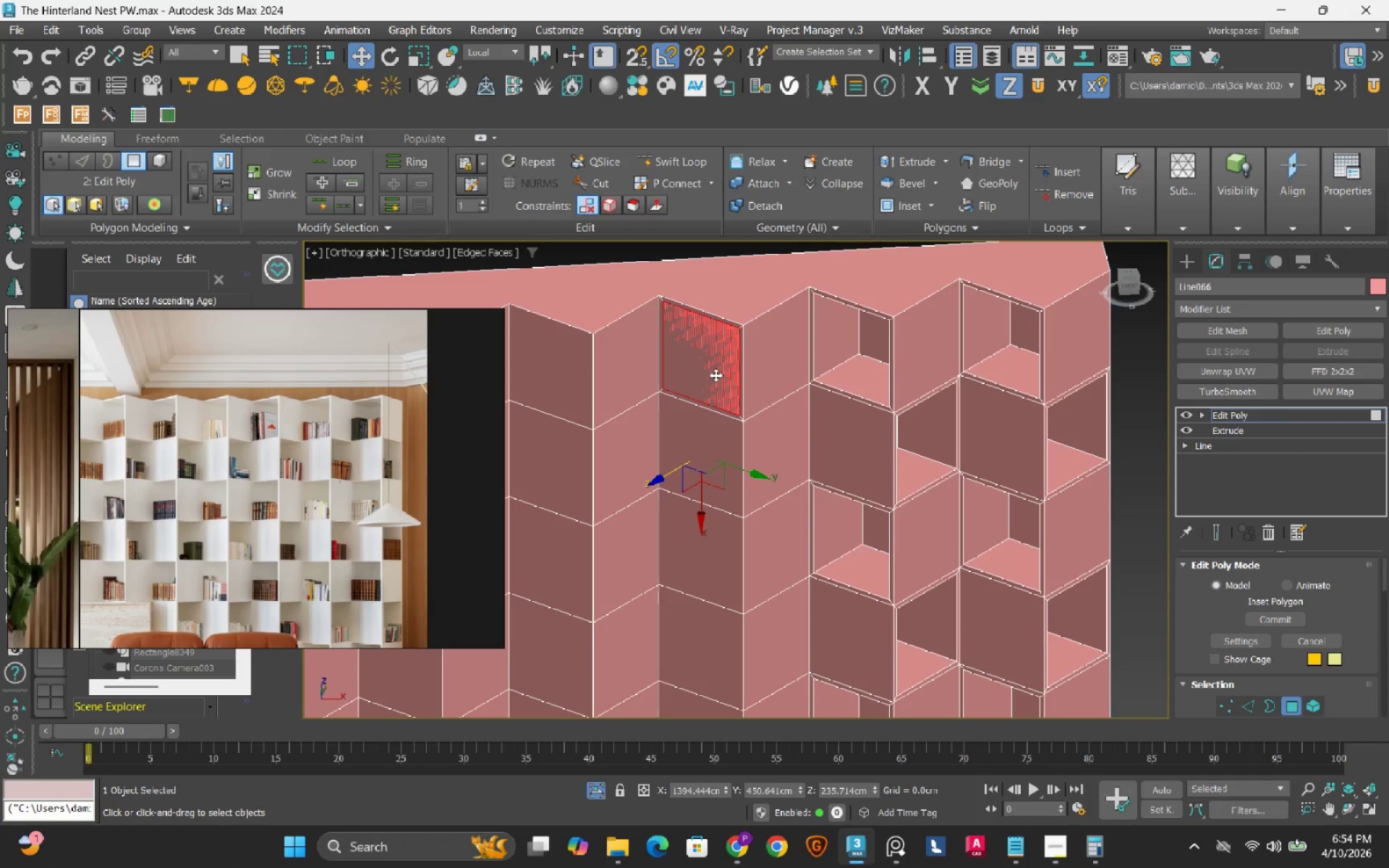 
left_click([715, 375])
 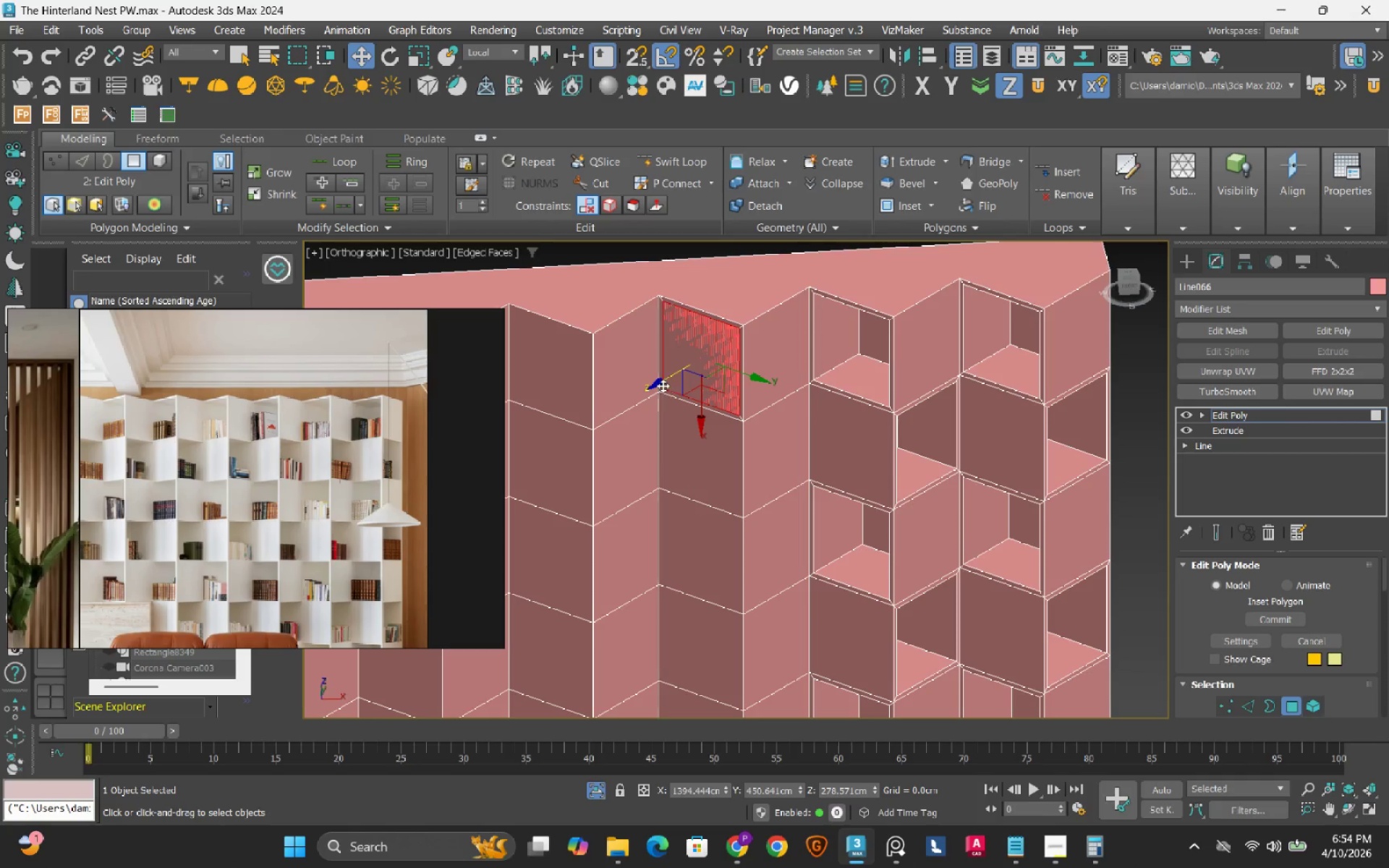 
left_click_drag(start_coordinate=[663, 386], to_coordinate=[691, 373])
 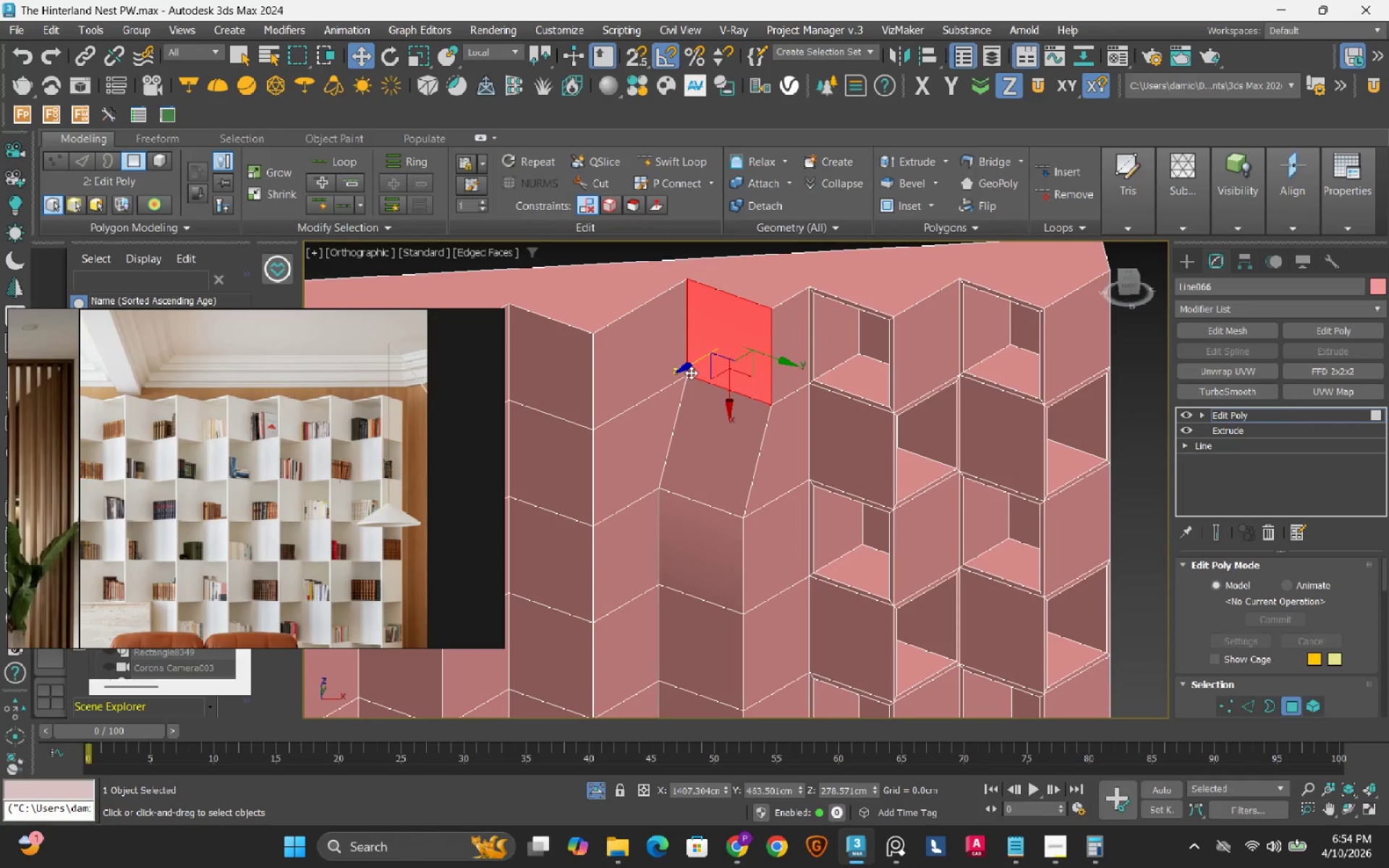 
key(Control+ControlLeft)
 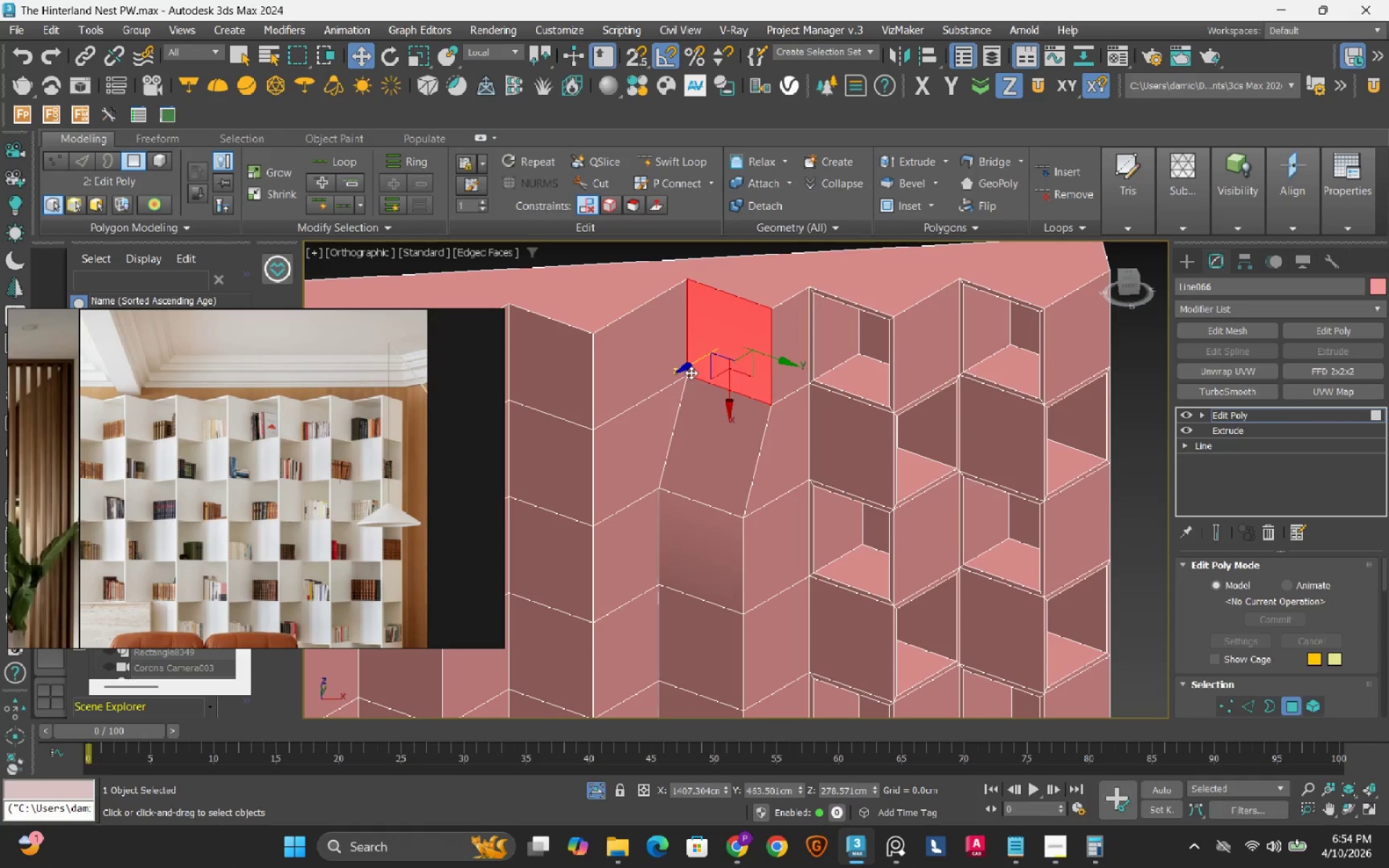 
key(Control+Z)
 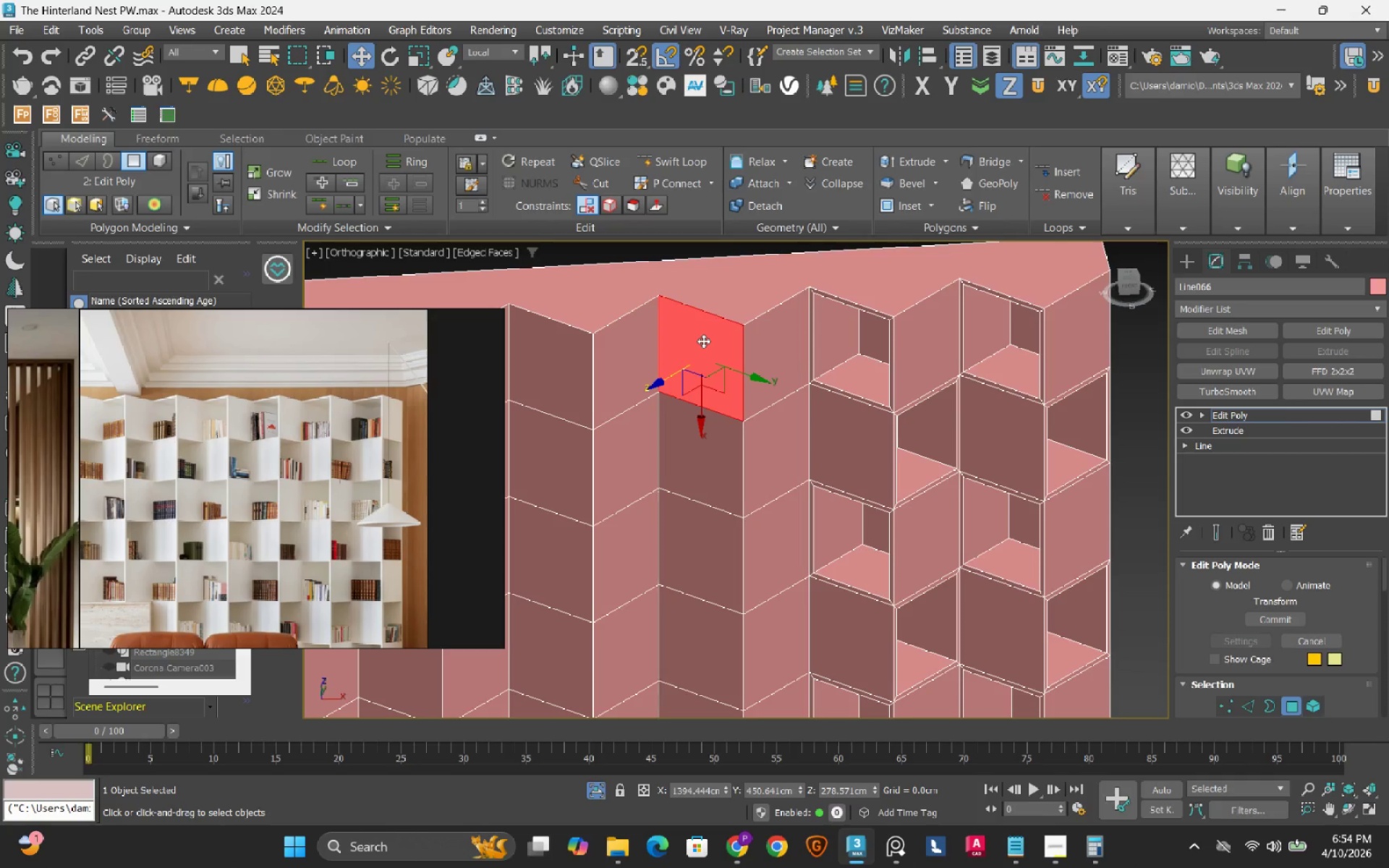 
right_click([703, 341])
 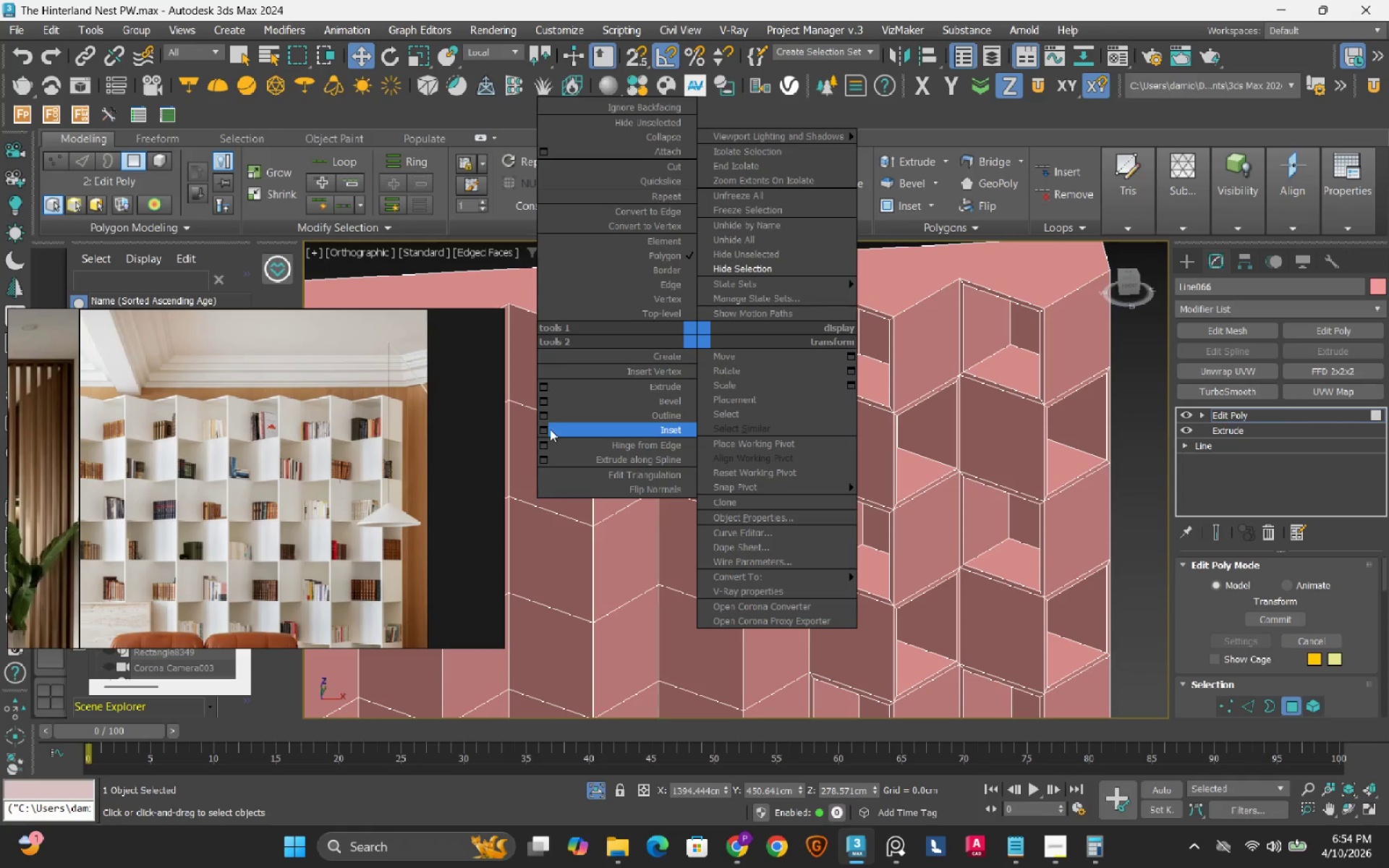 
left_click([545, 428])
 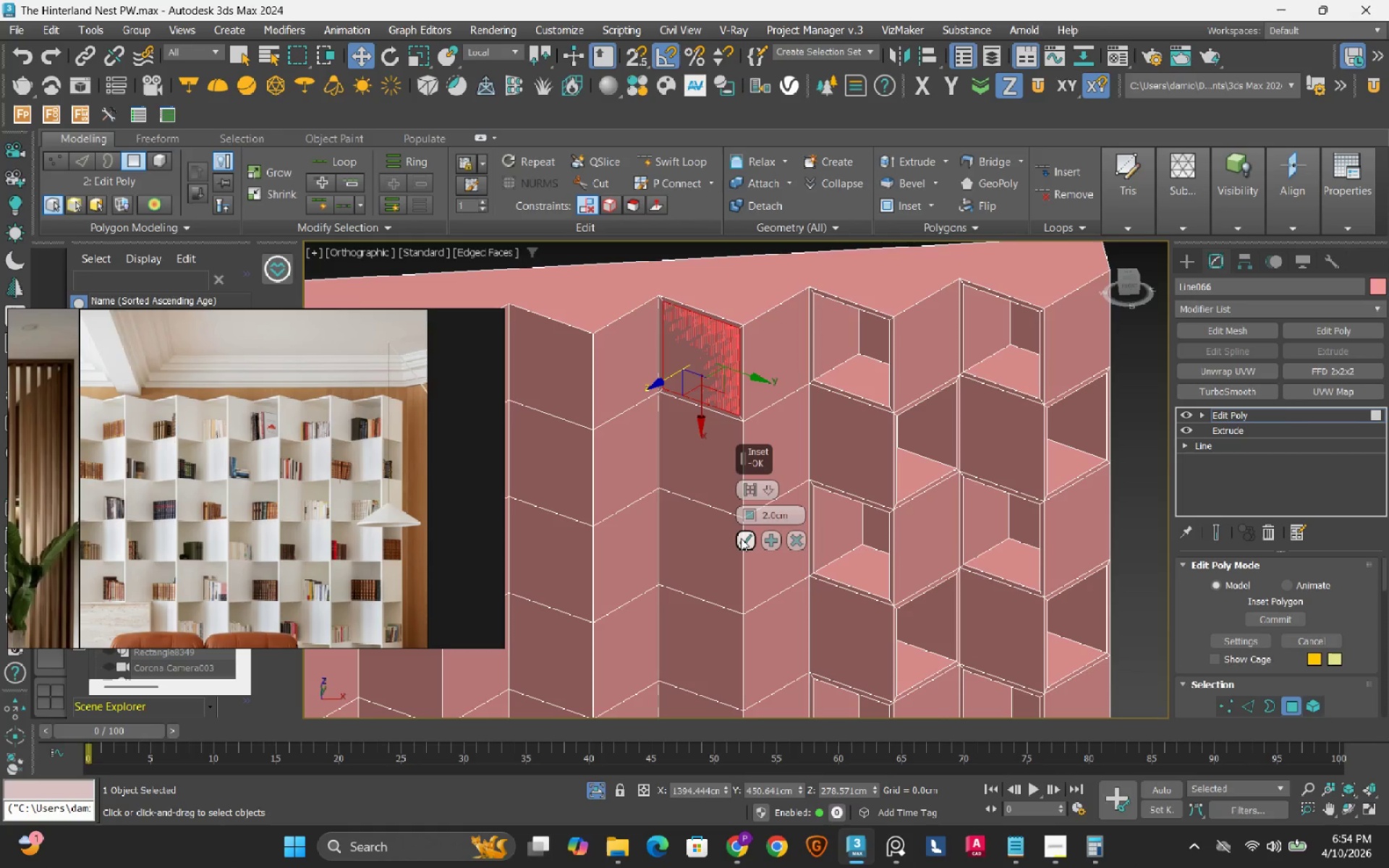 
left_click([741, 538])
 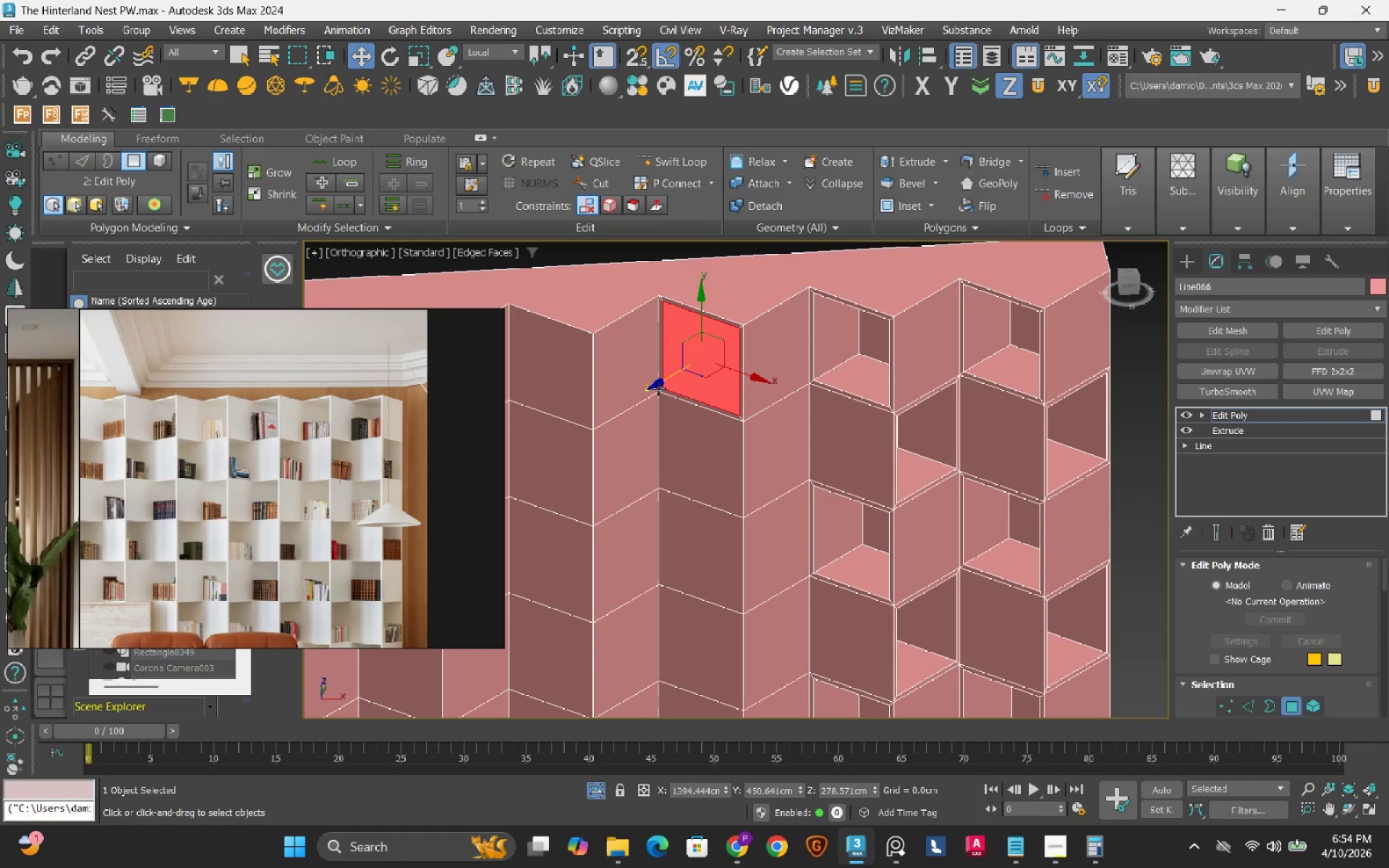 
hold_key(key=ShiftLeft, duration=1.5)
left_click_drag(start_coordinate=[658, 382], to_coordinate=[705, 380])
 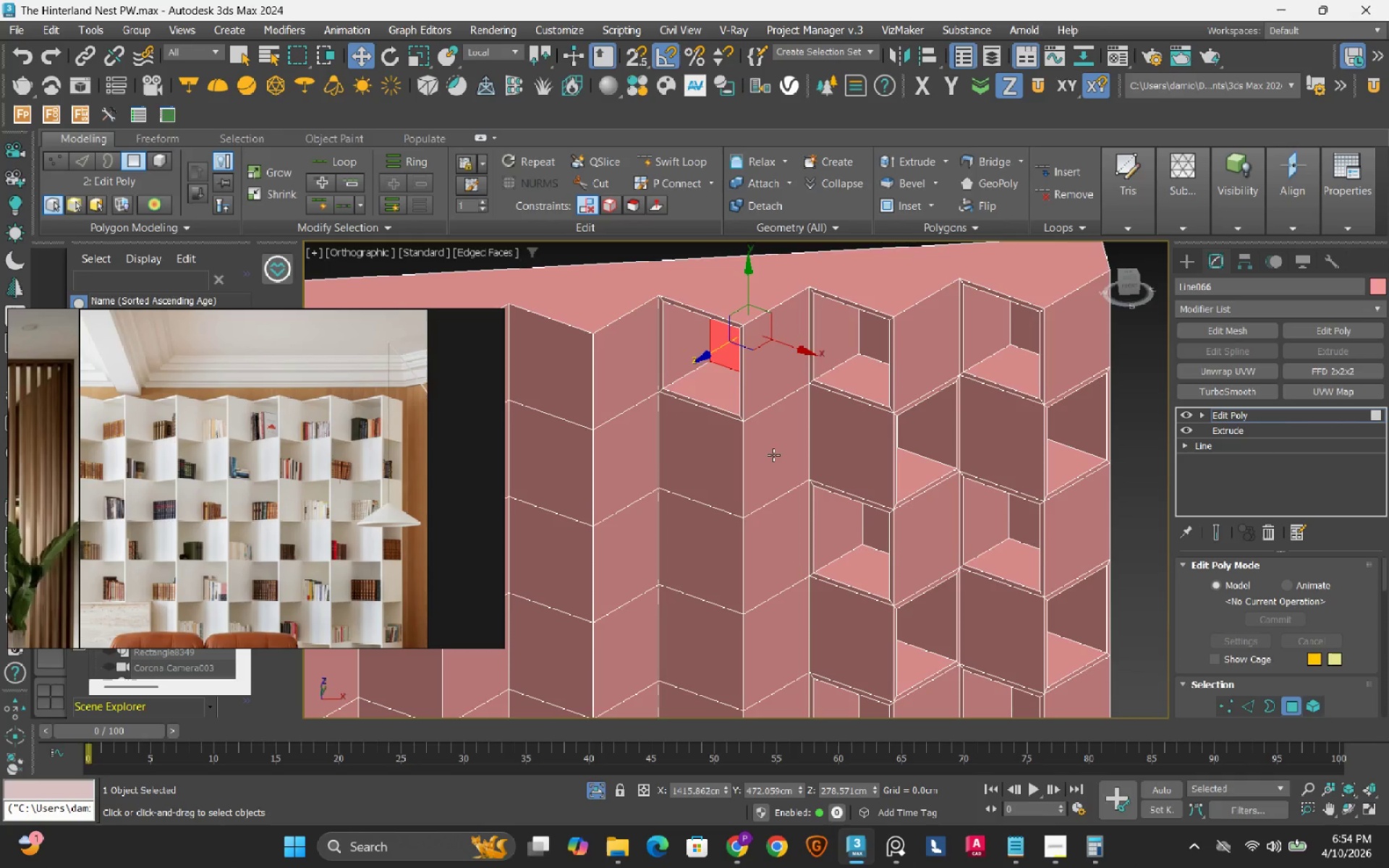 
hold_key(key=ShiftLeft, duration=1.51)
 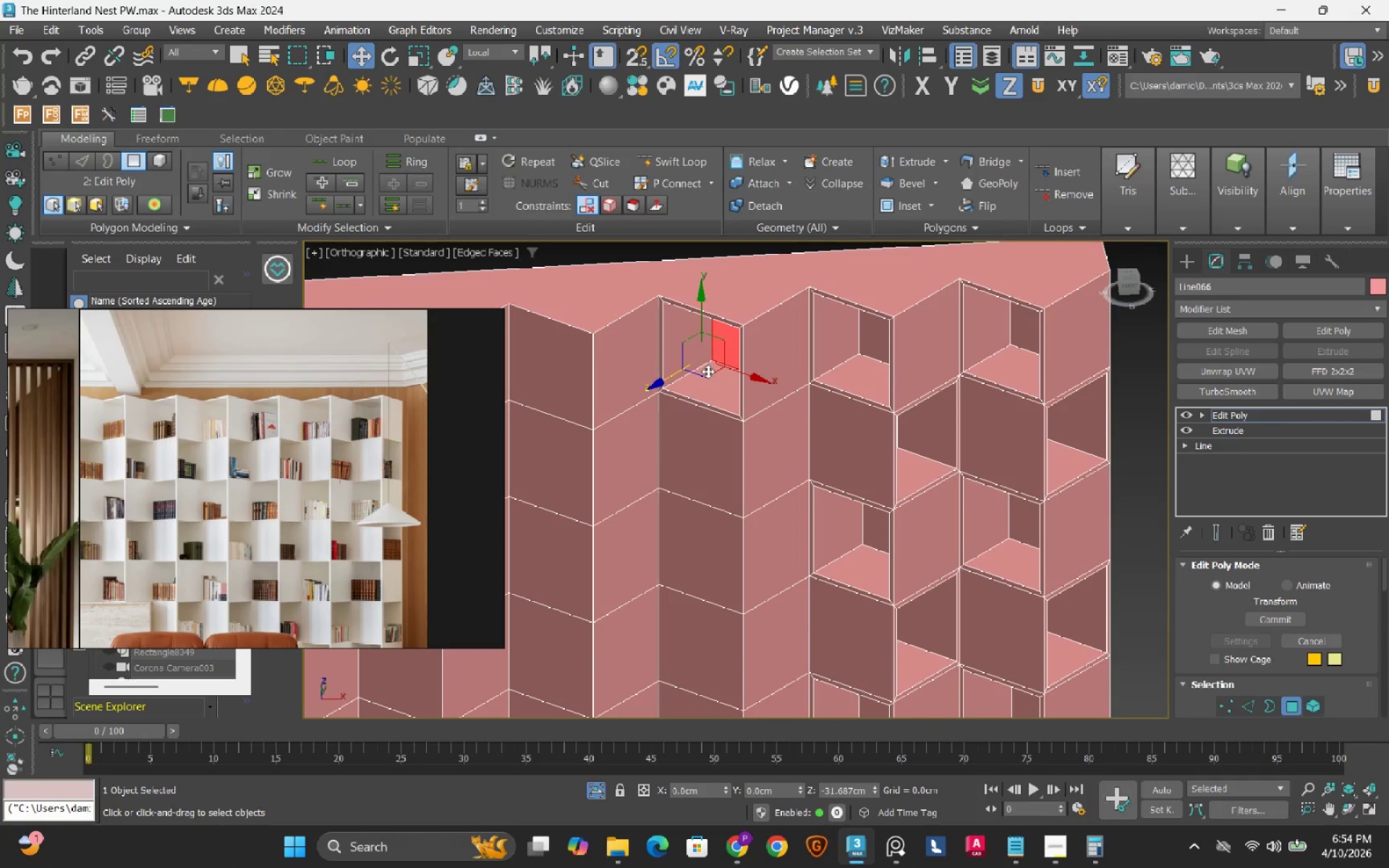 
hold_key(key=ShiftLeft, duration=1.5)
 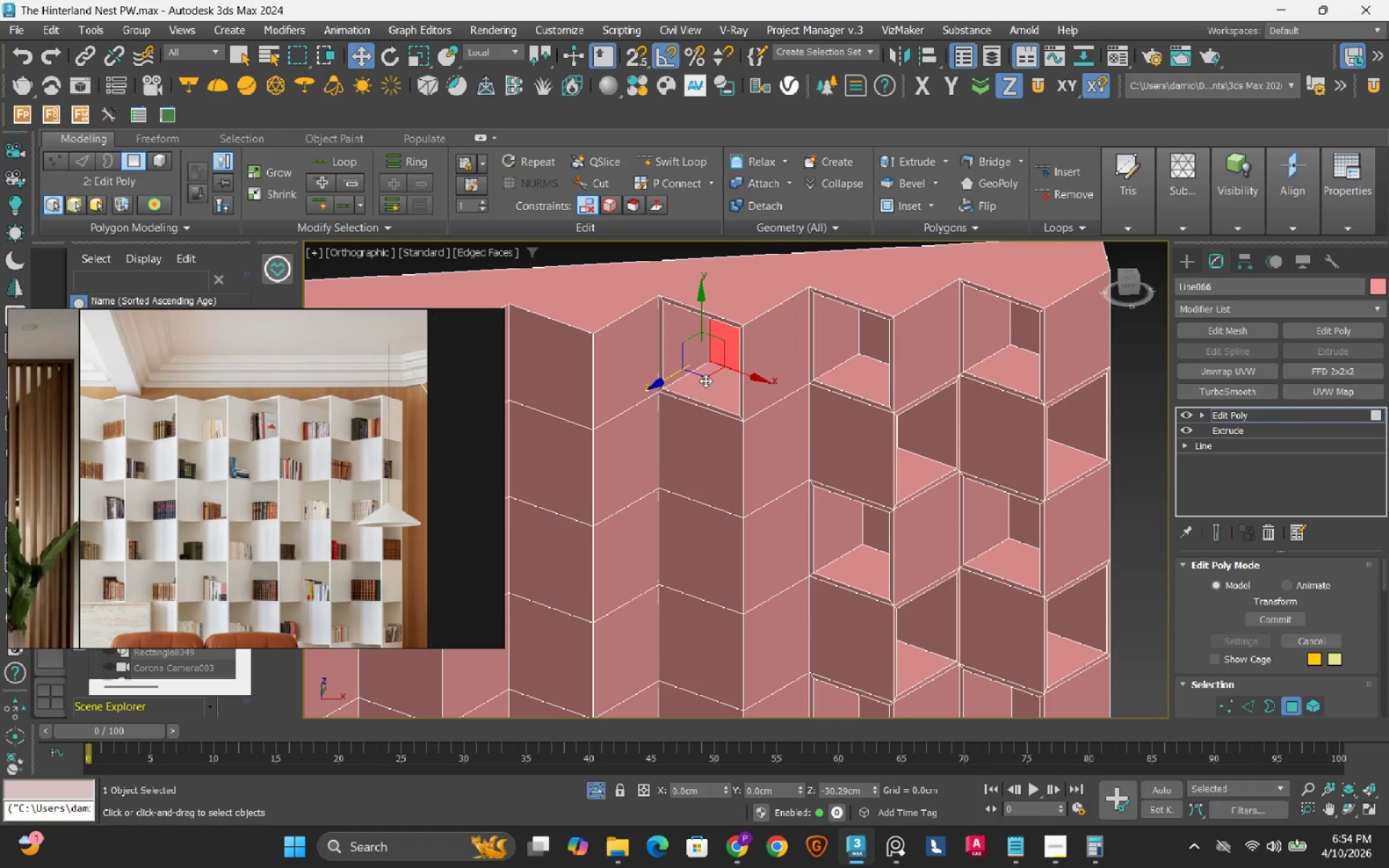 
hold_key(key=ShiftLeft, duration=0.89)
 